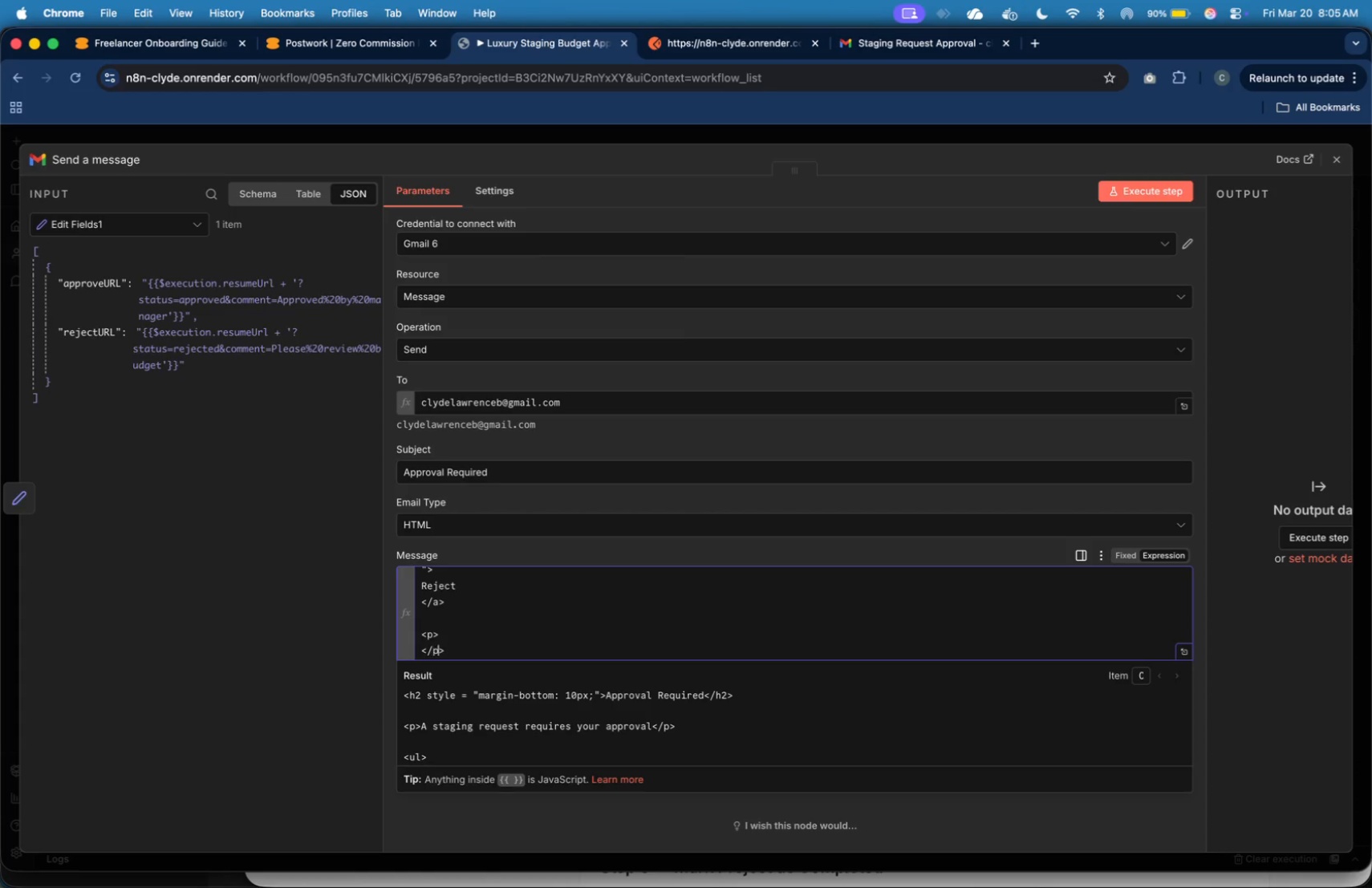 
key(P)
 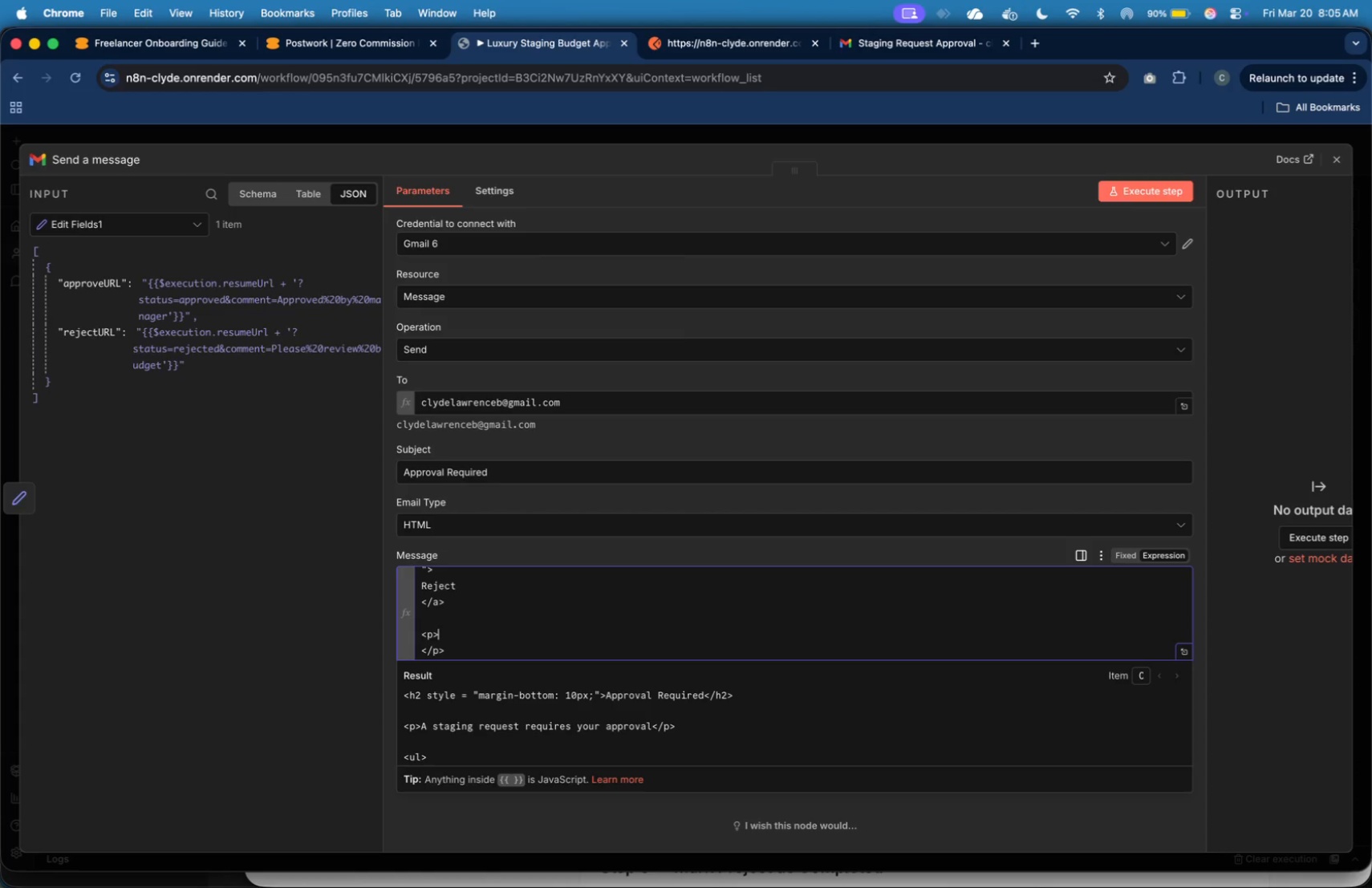 
key(ArrowUp)
 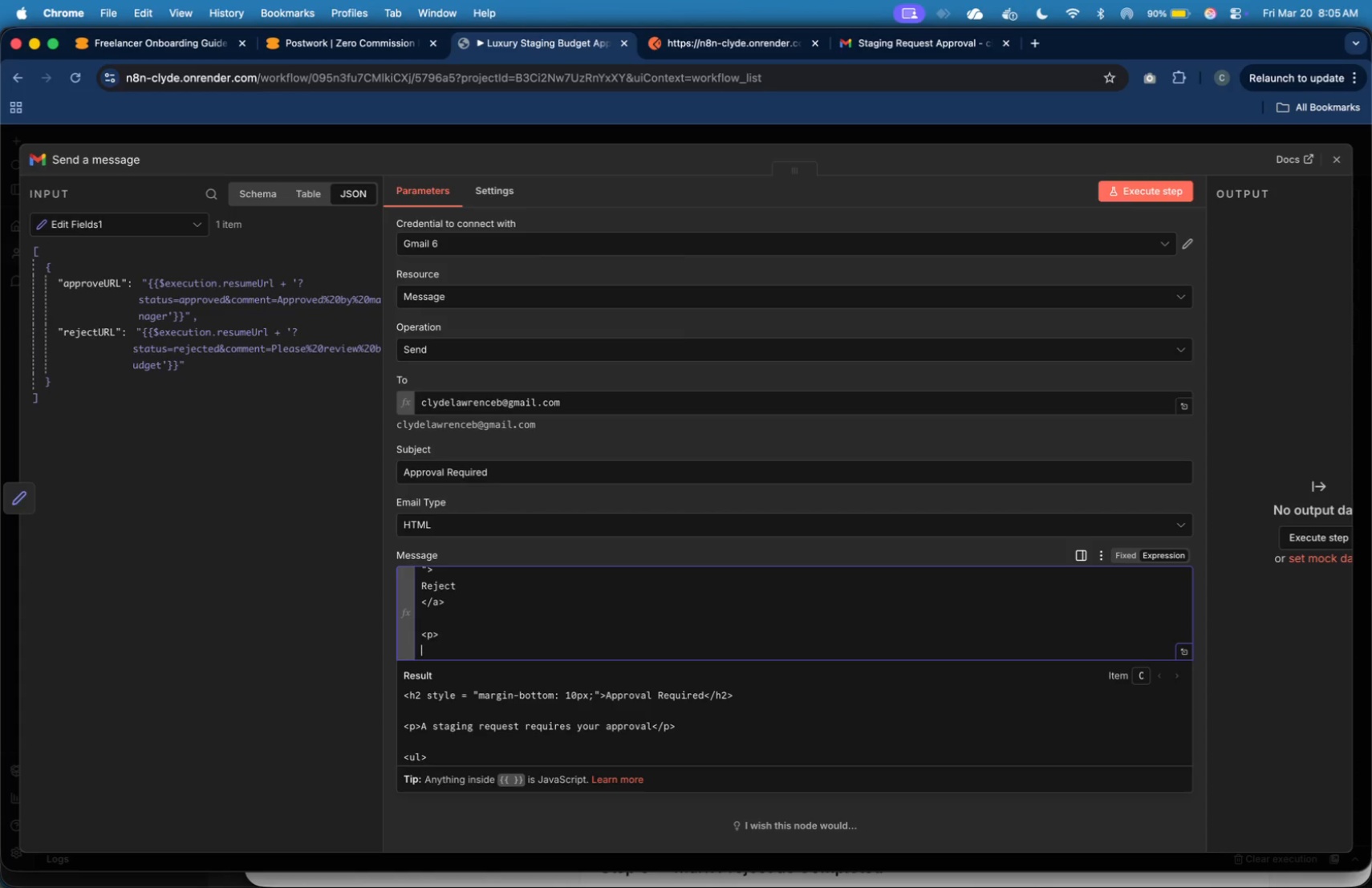 
key(Enter)
 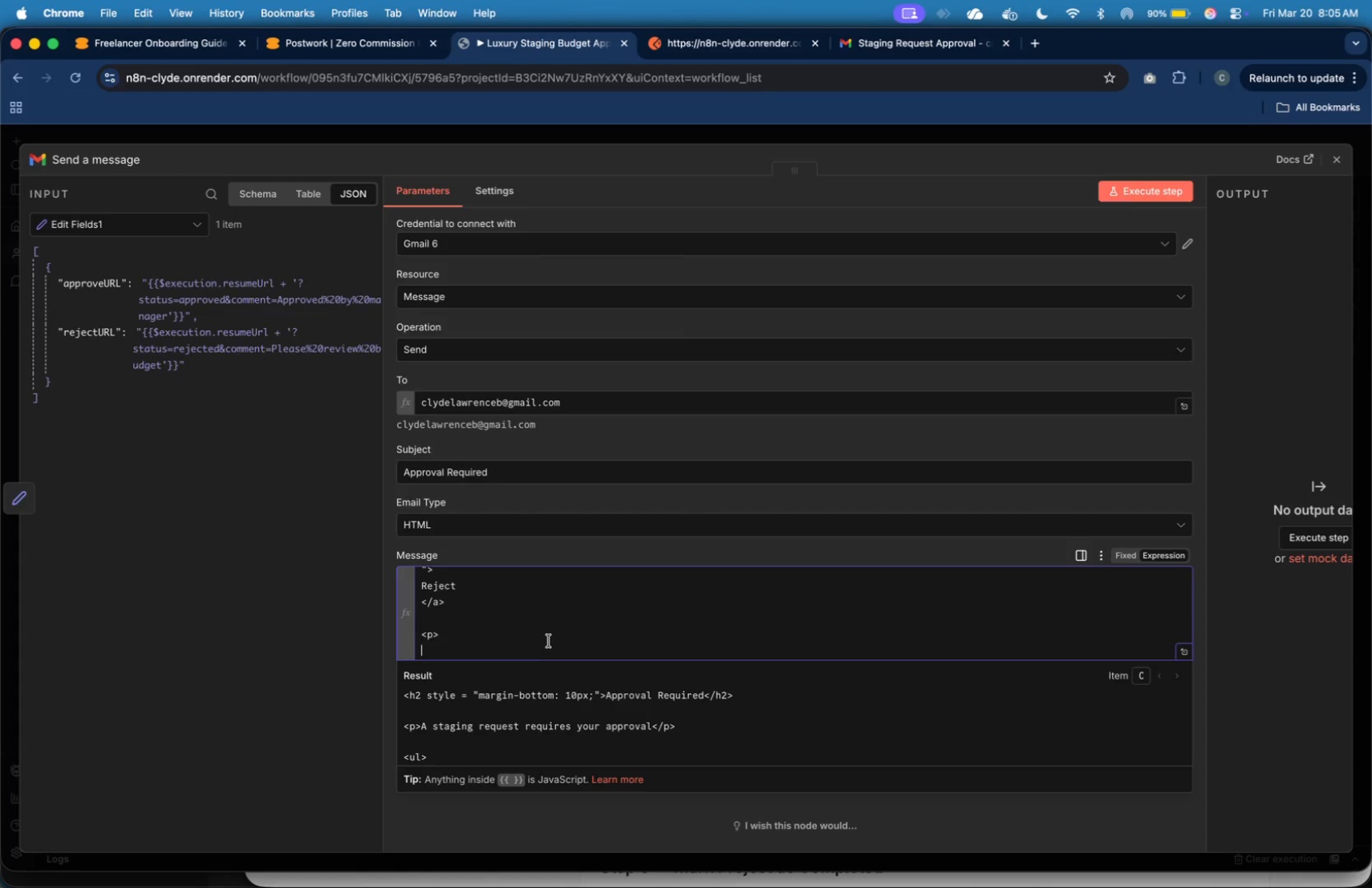 
scroll: coordinate [530, 644], scroll_direction: down, amount: 8.0
 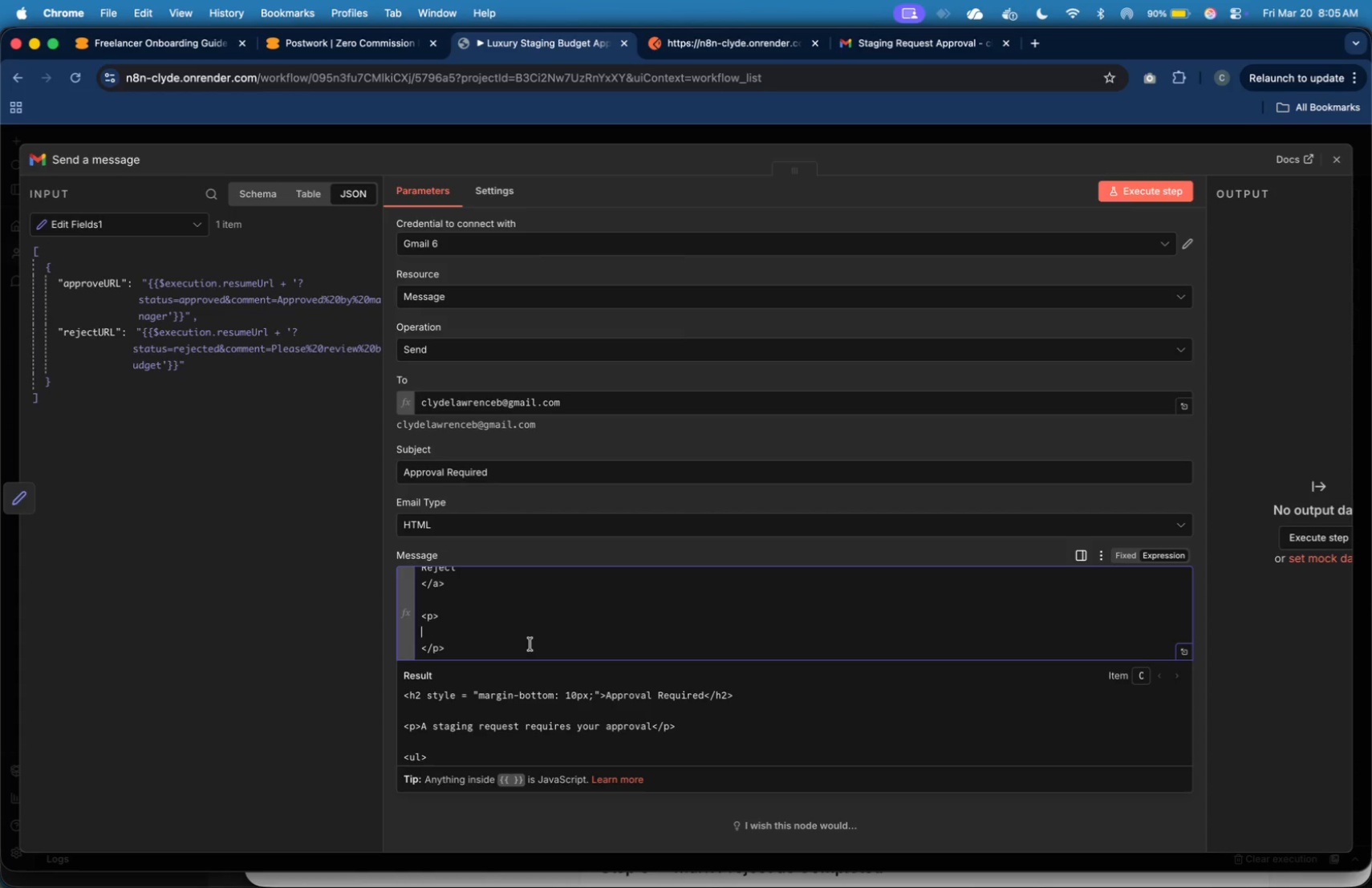 
key(ArrowUp)
 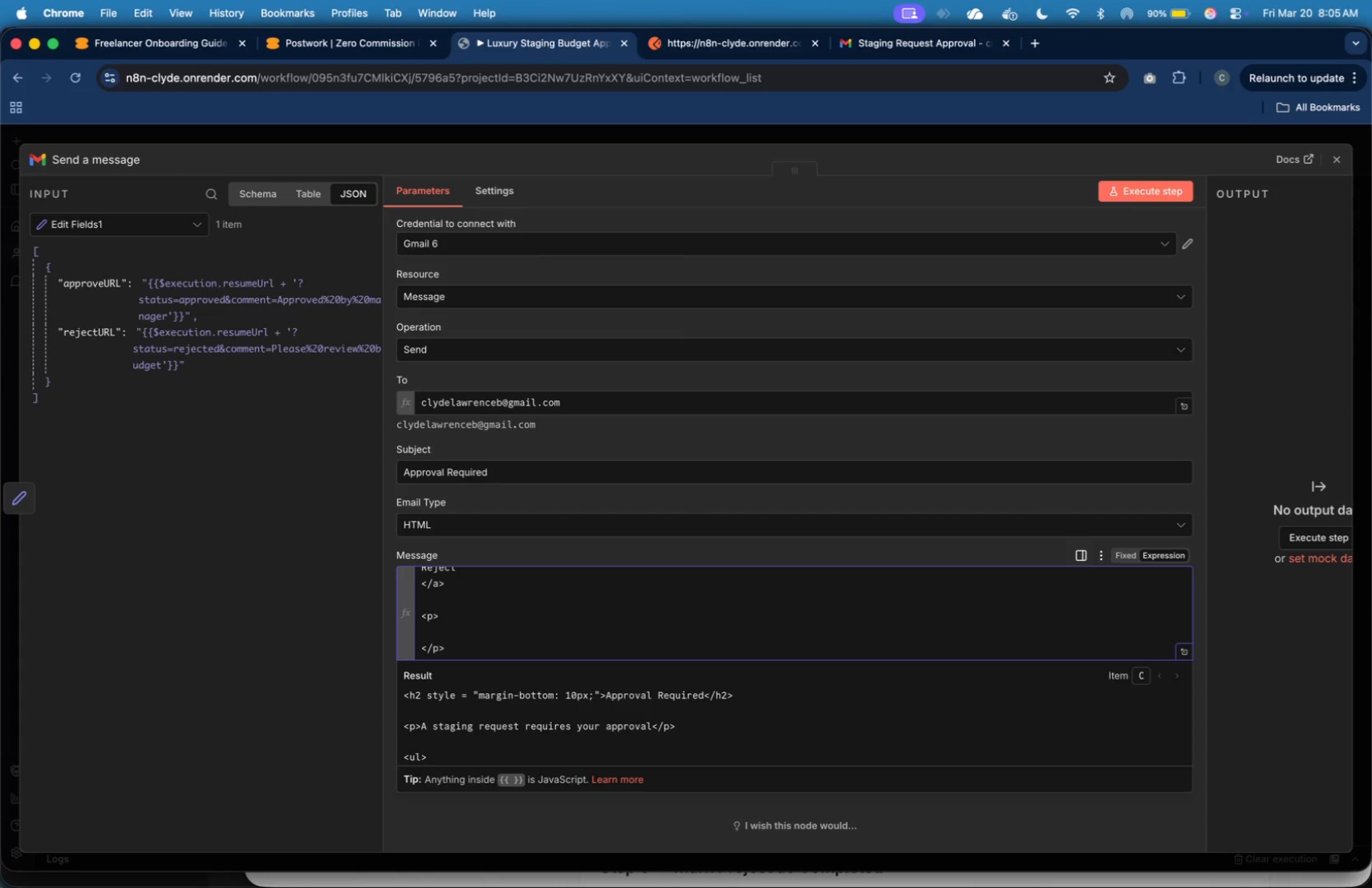 
key(ArrowDown)
 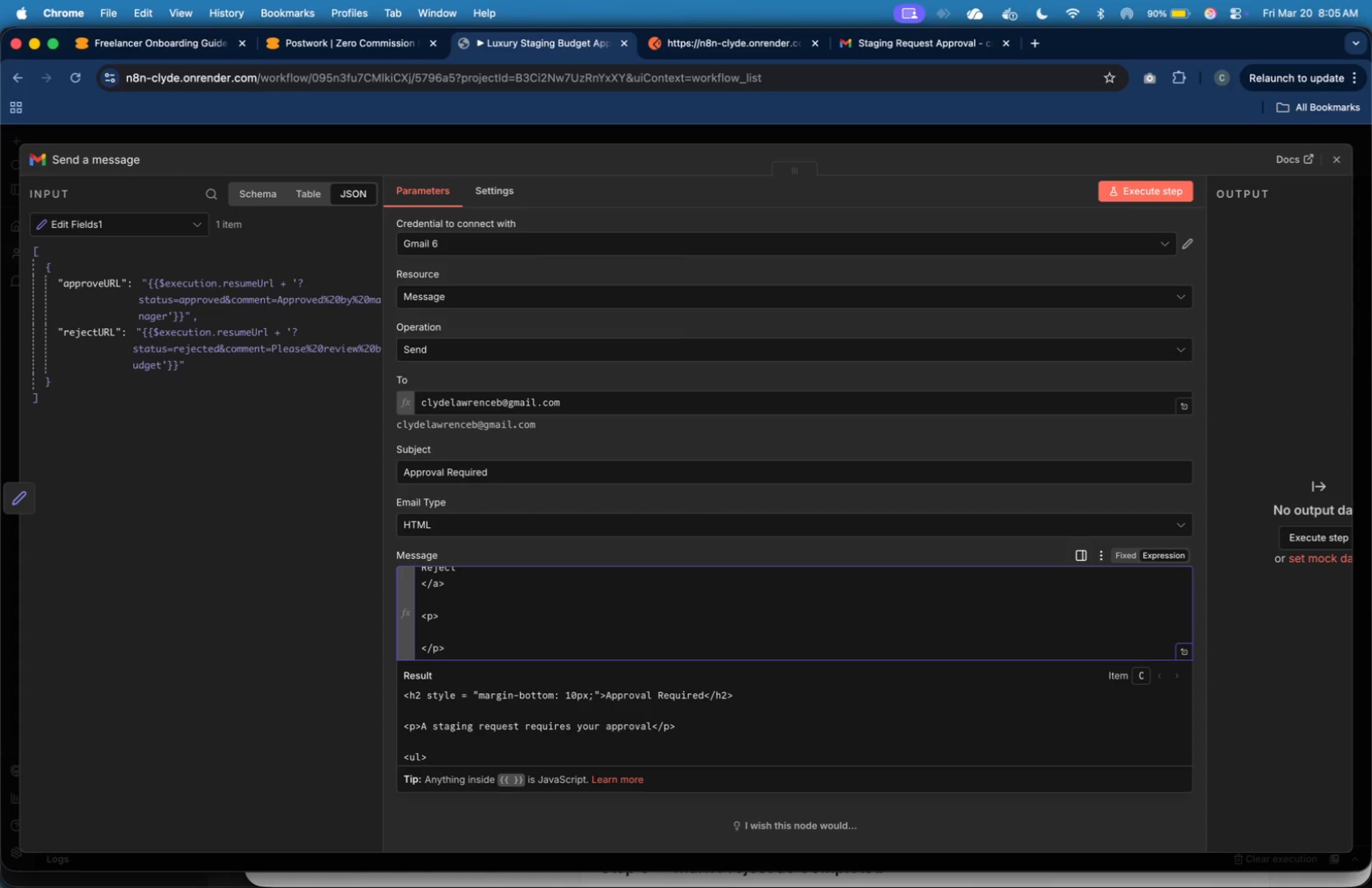 
type(If the button)
 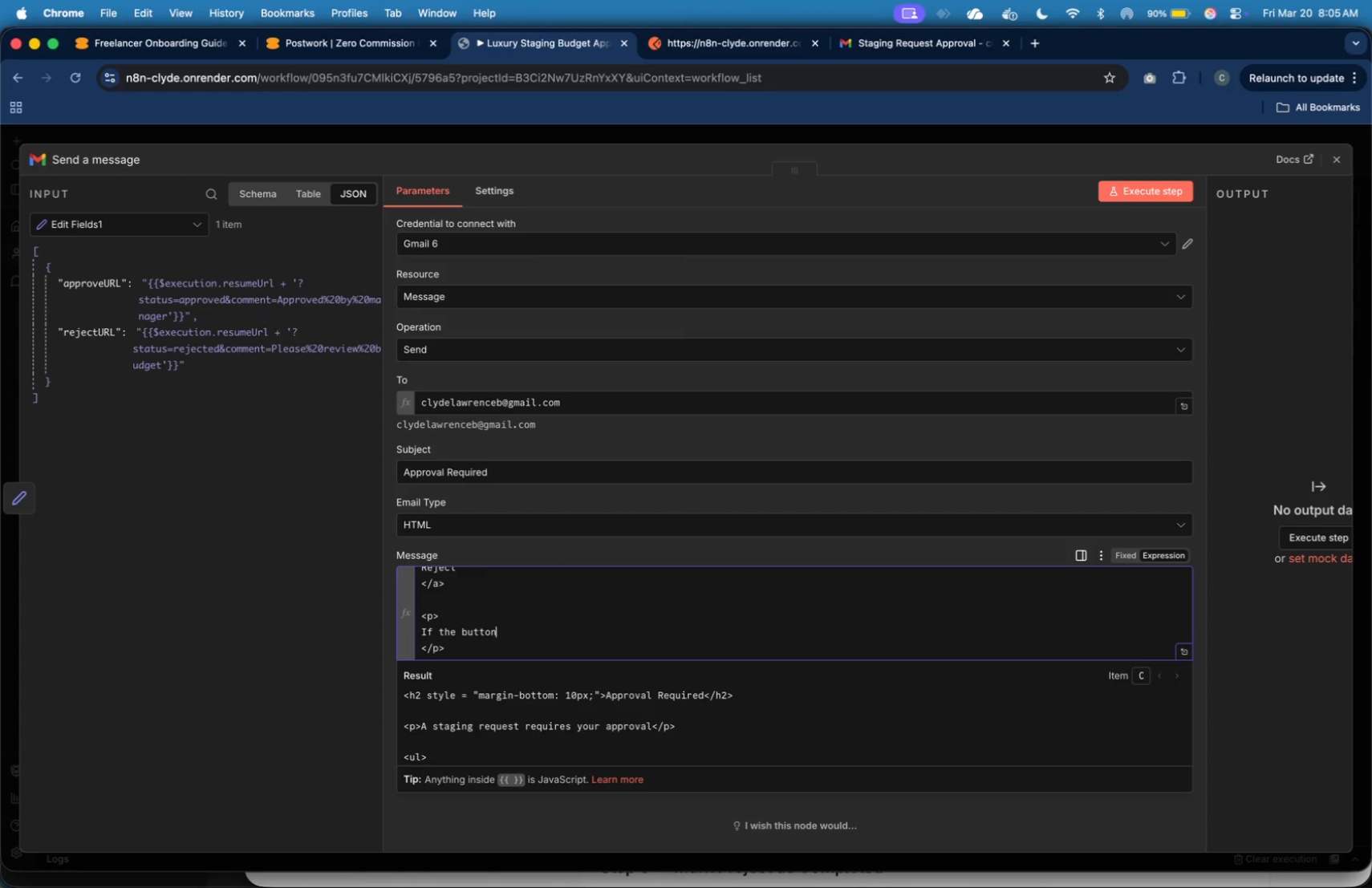 
wait(5.15)
 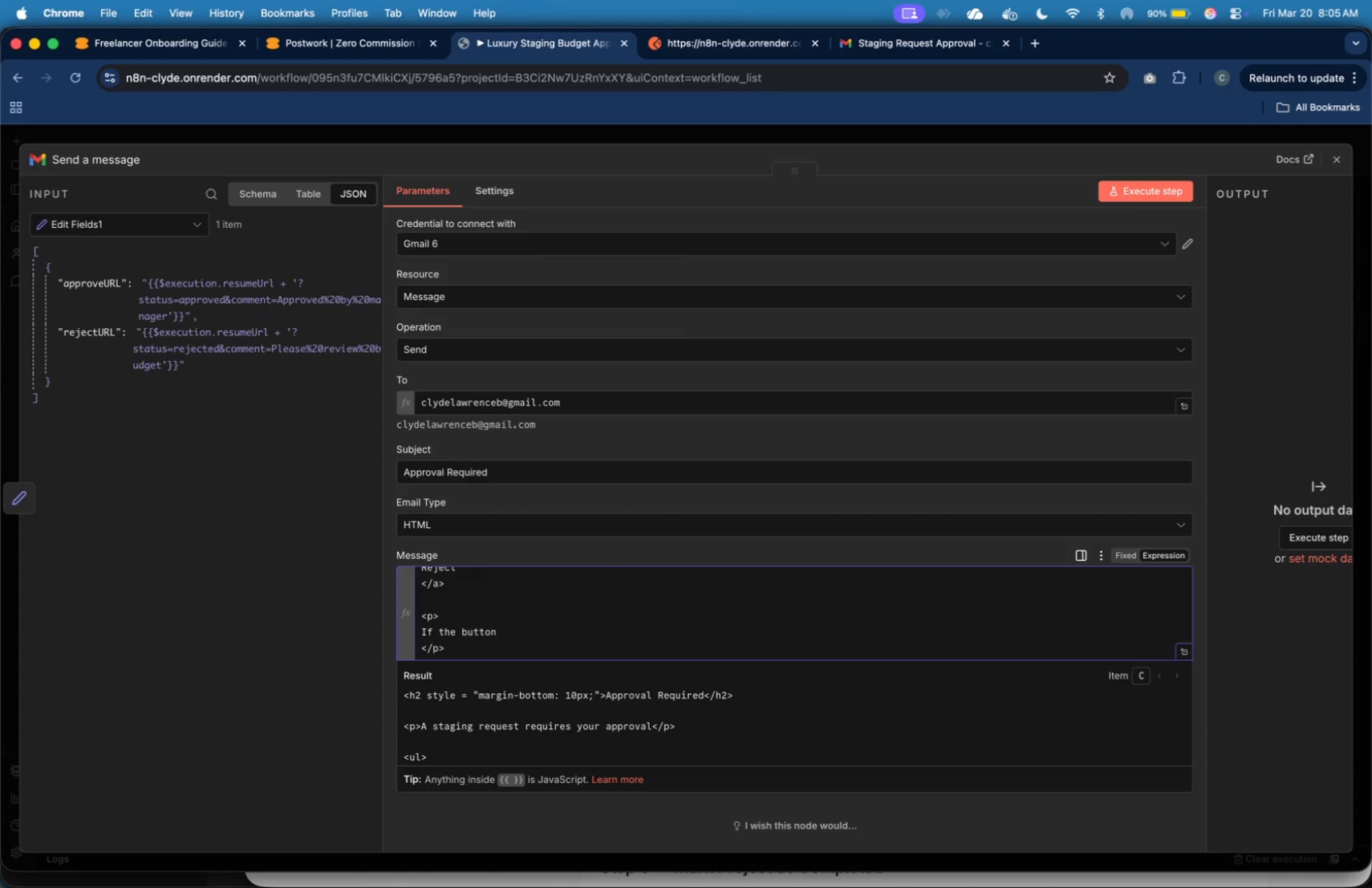 
left_click_drag(start_coordinate=[481, 651], to_coordinate=[460, 613])
 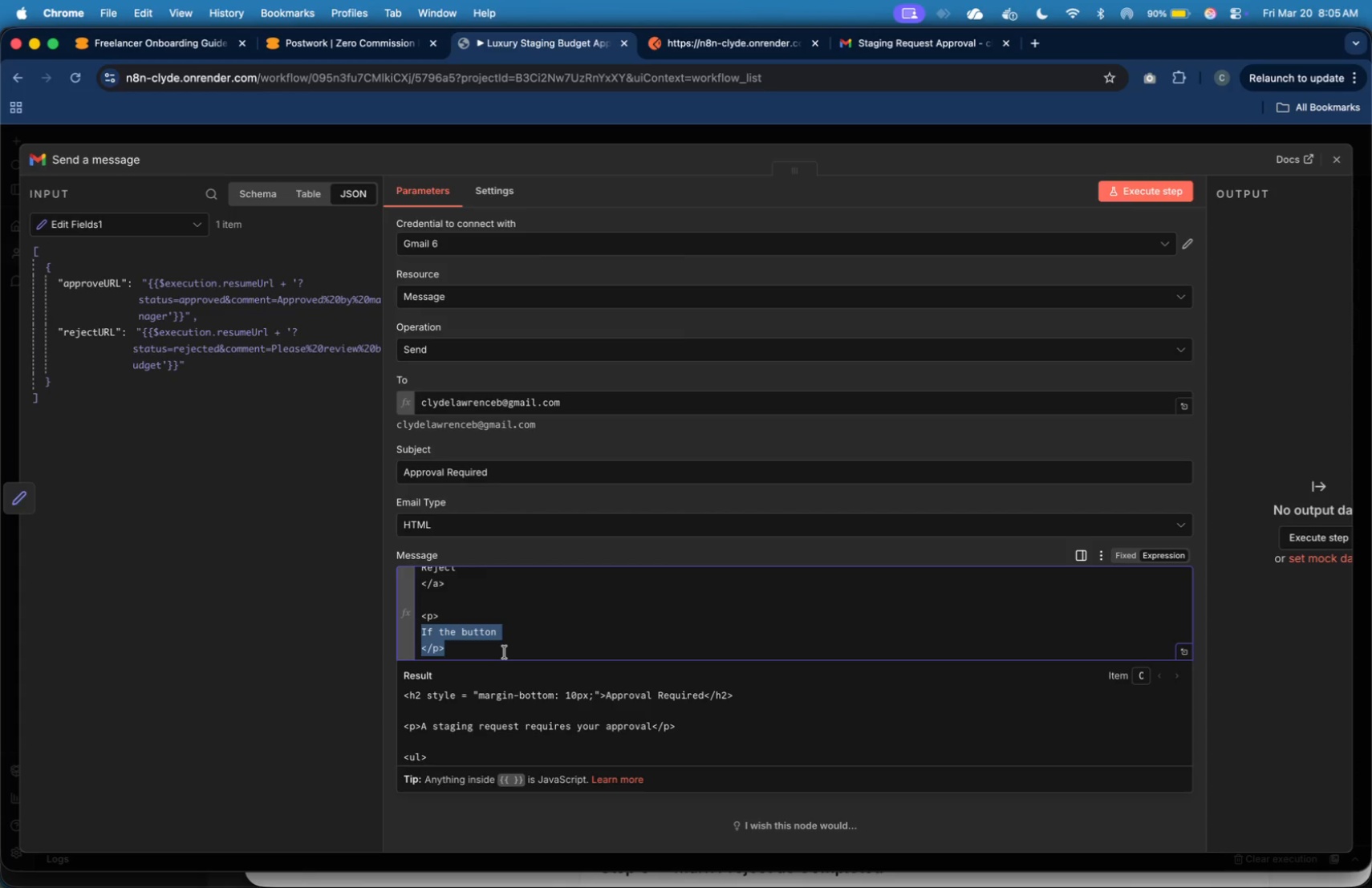 
wait(5.42)
 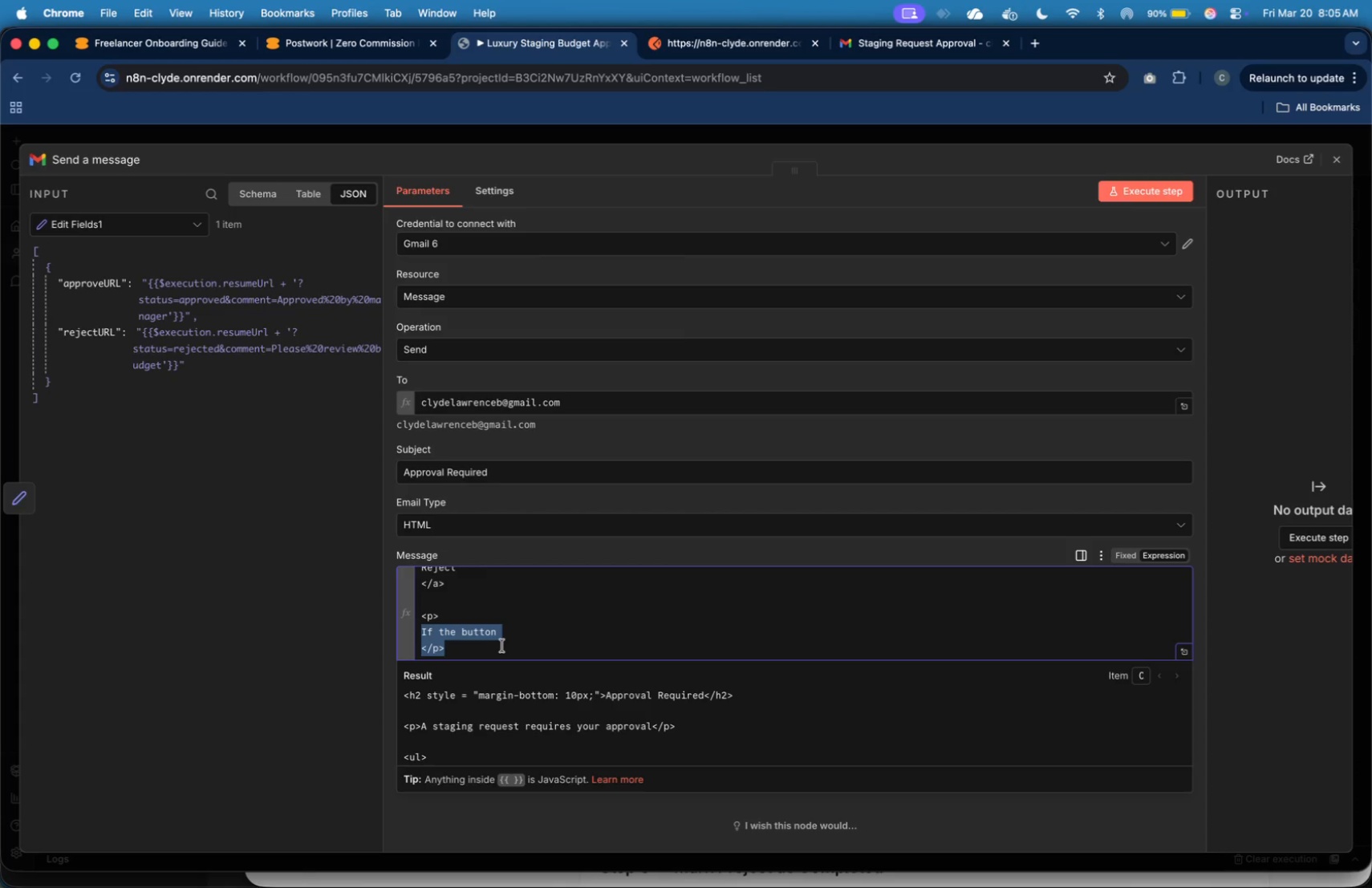 
left_click([489, 646])
 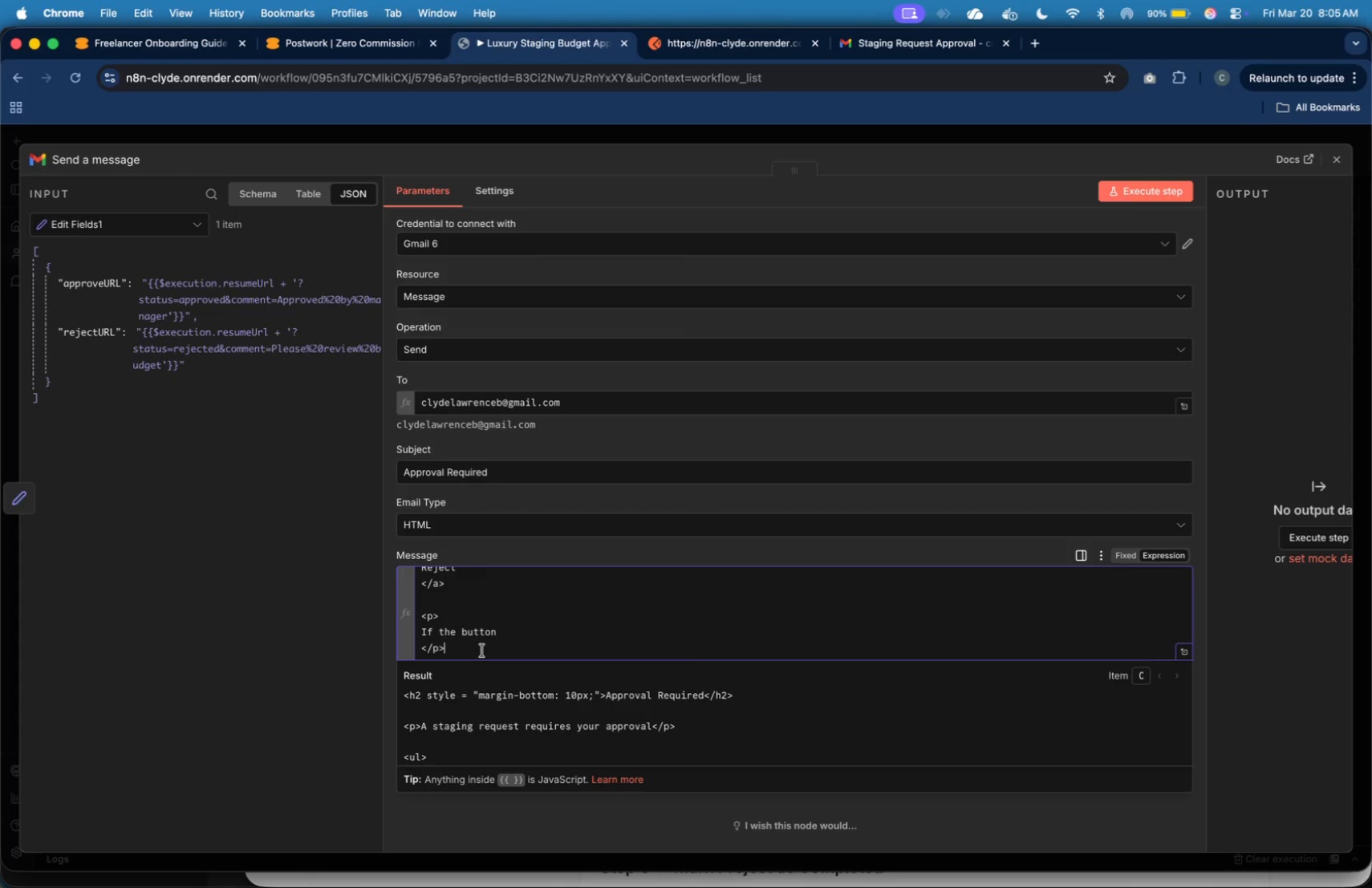 
left_click_drag(start_coordinate=[482, 651], to_coordinate=[477, 606])
 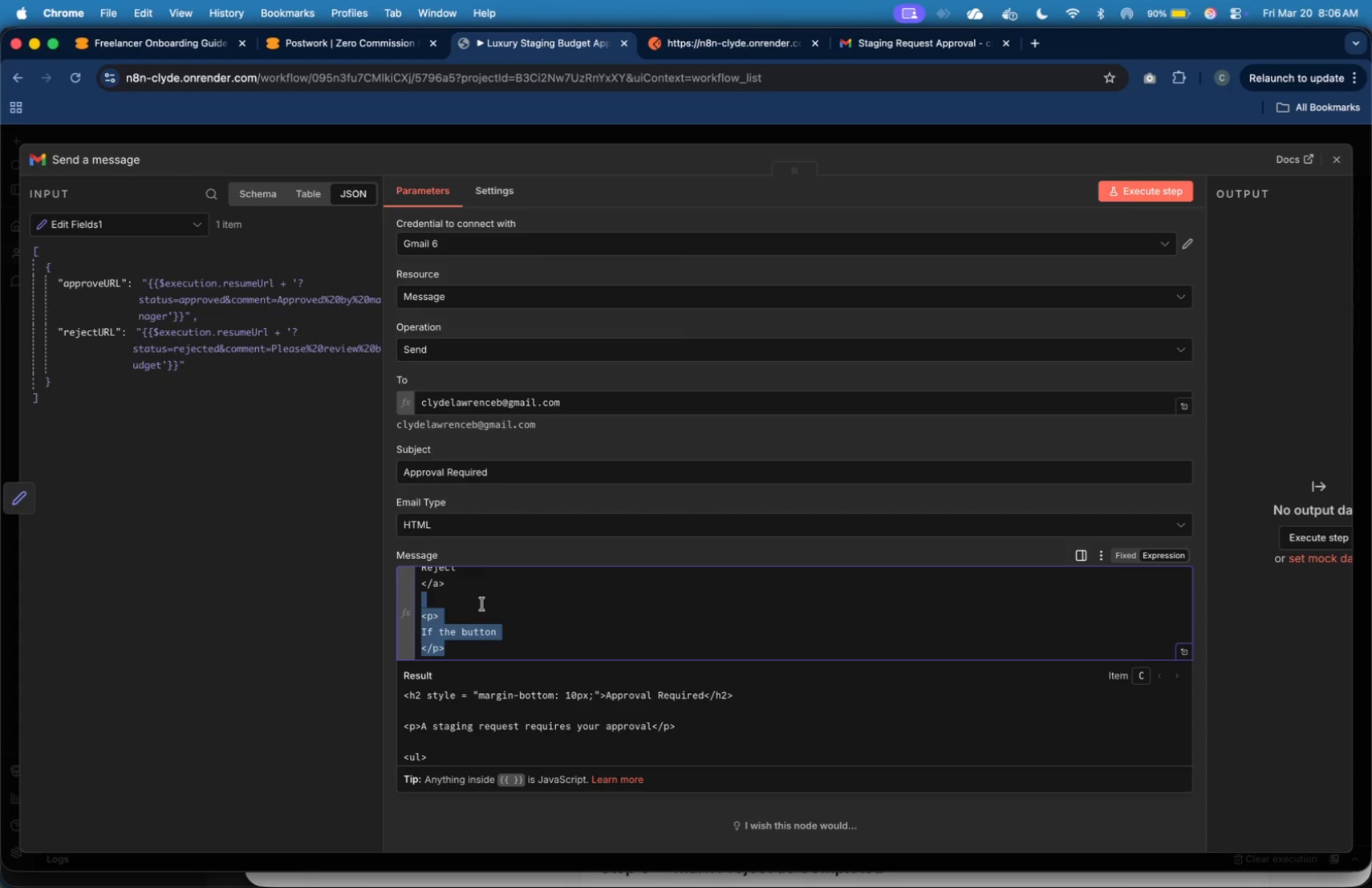 
key(Backspace)
 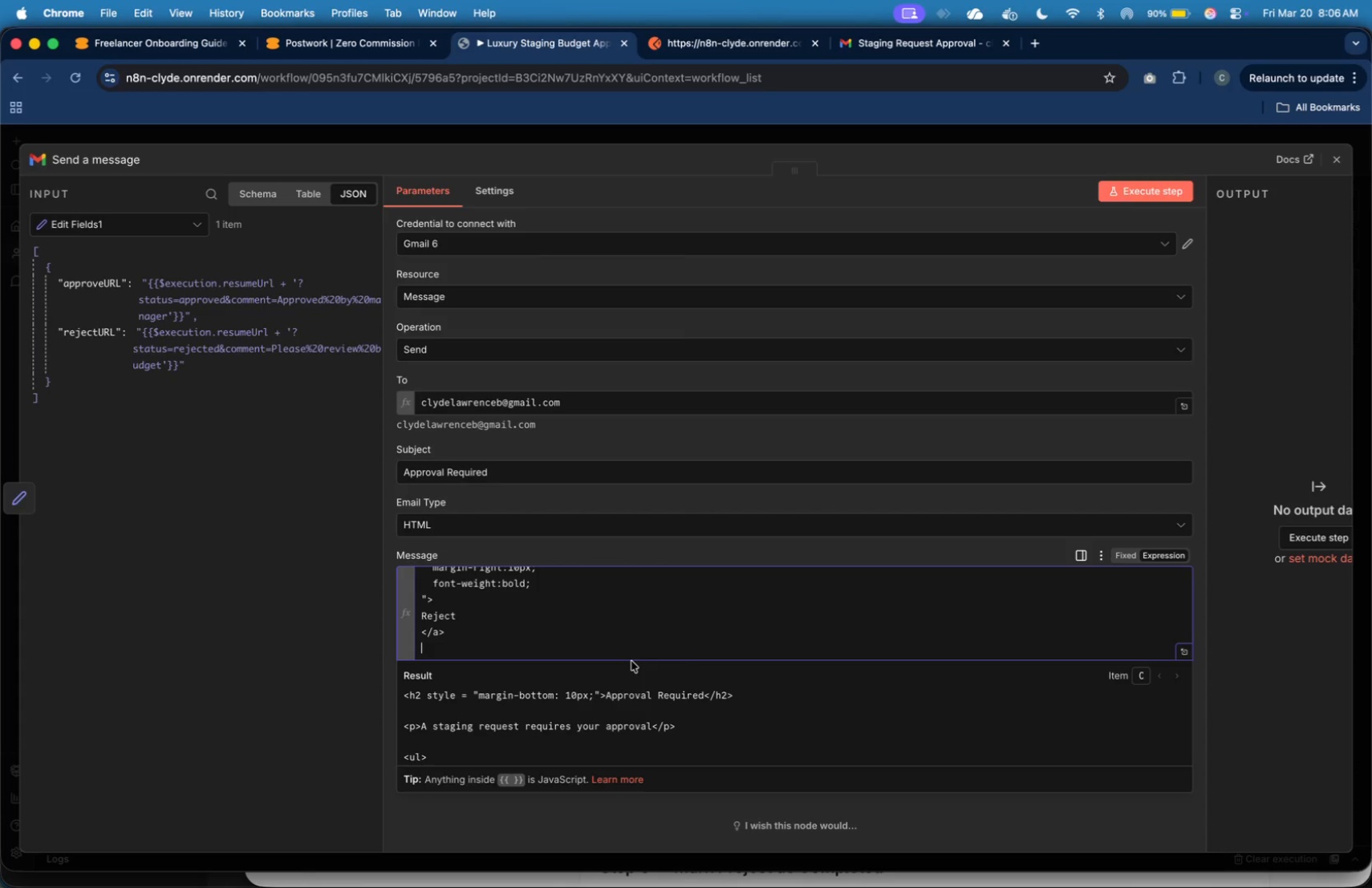 
key(Backspace)
 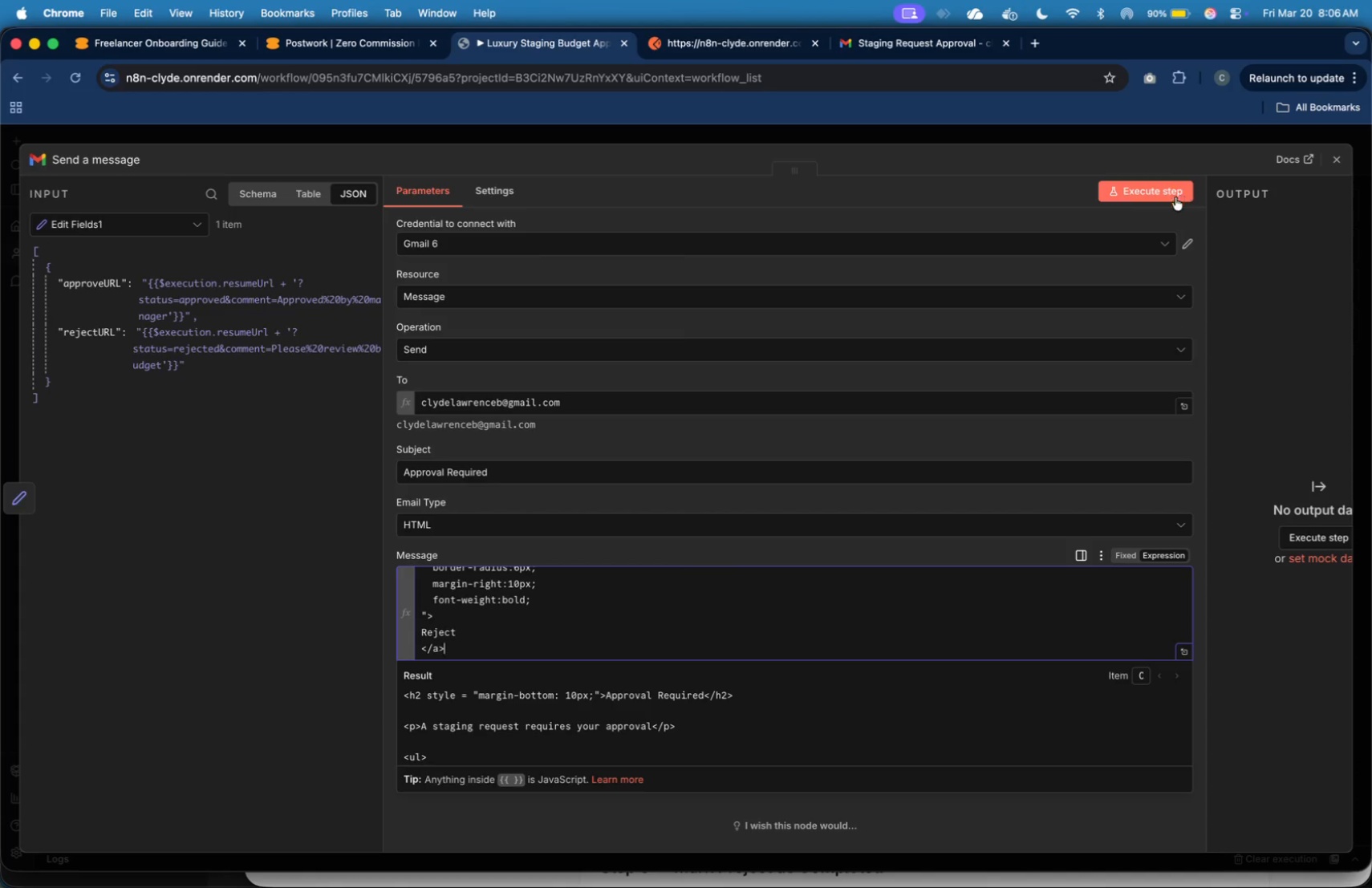 
wait(5.28)
 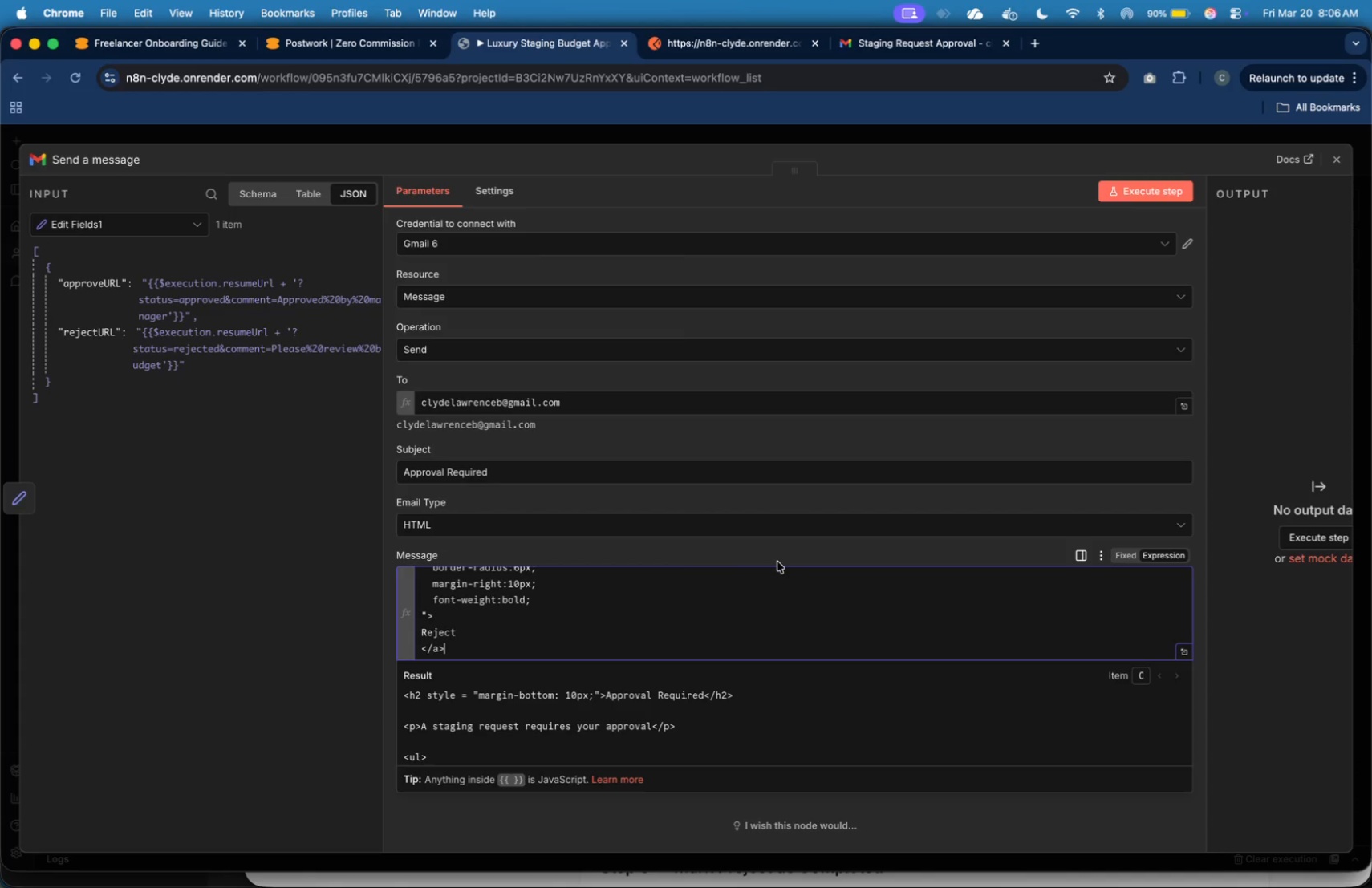 
left_click([1208, 268])
 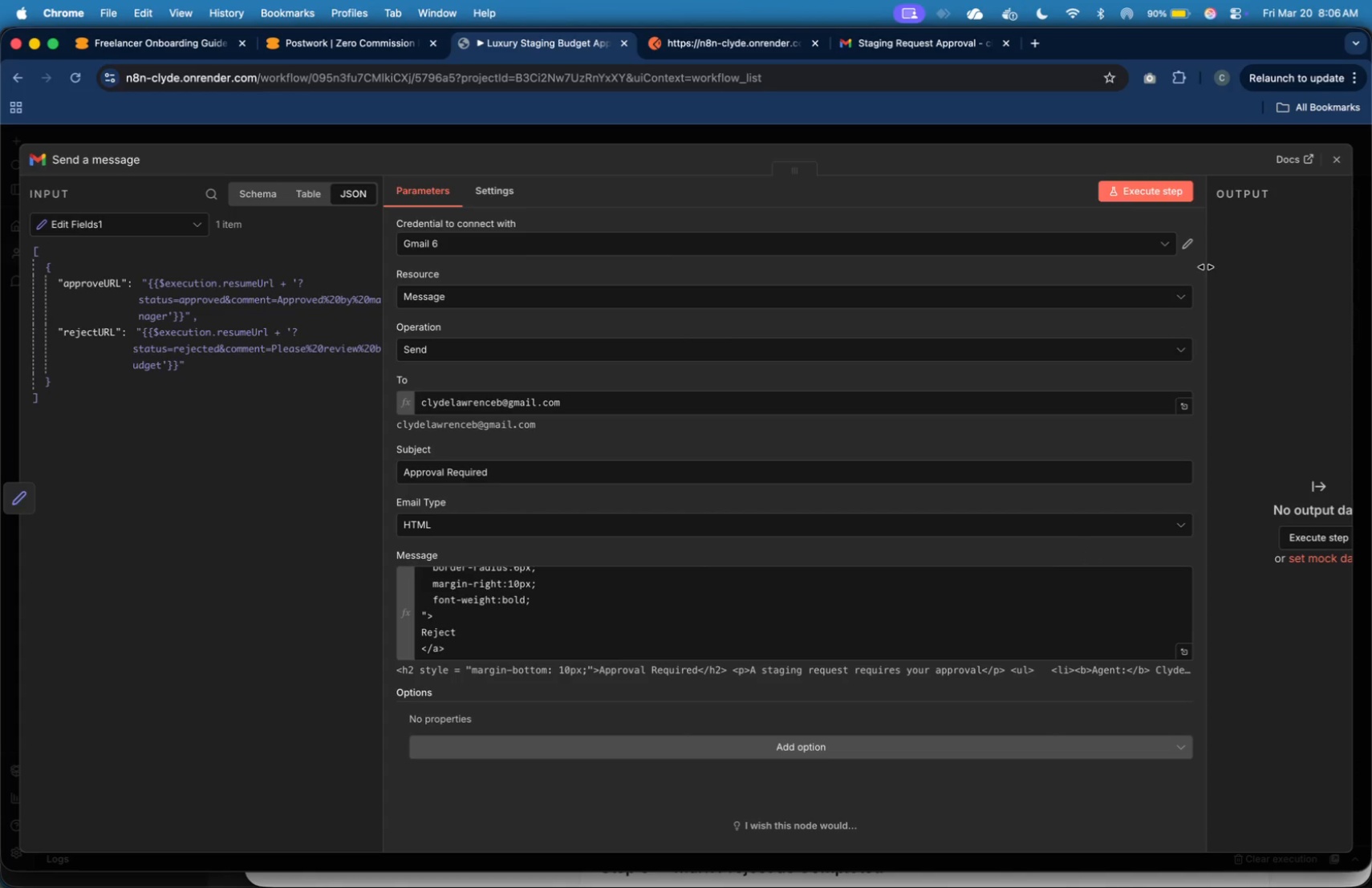 
left_click_drag(start_coordinate=[1206, 267], to_coordinate=[1082, 298])
 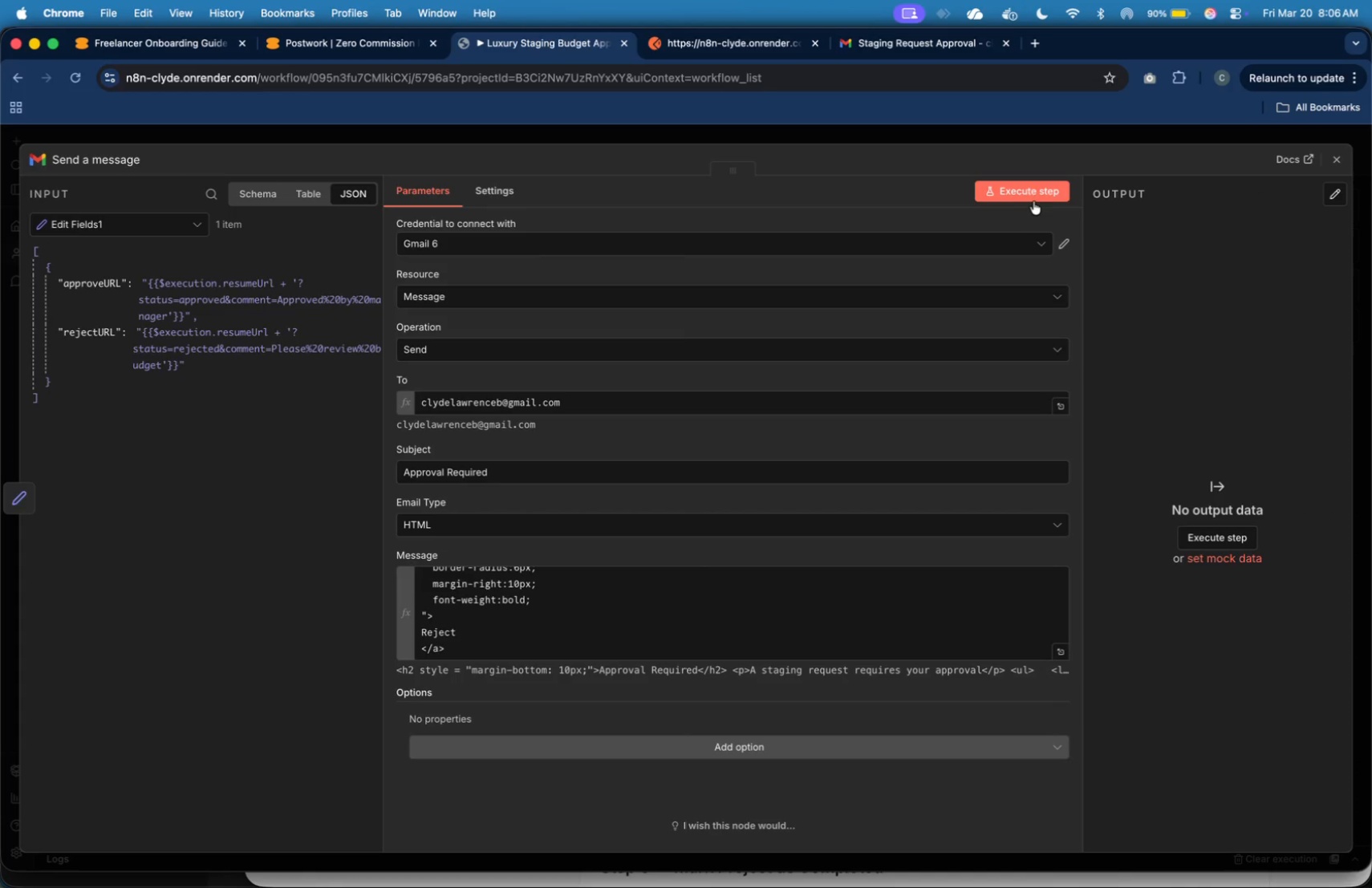 
left_click([1033, 199])
 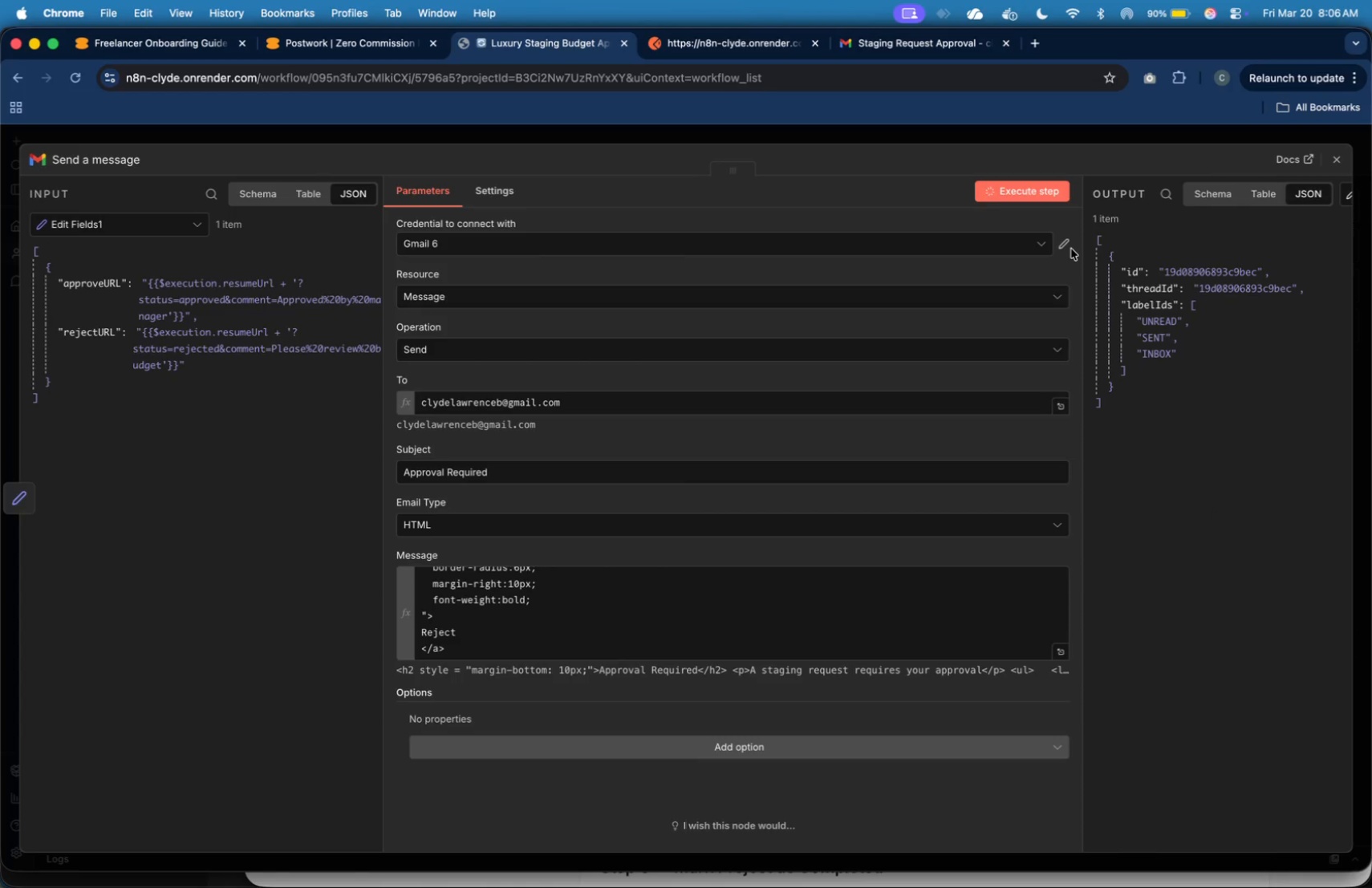 
wait(7.05)
 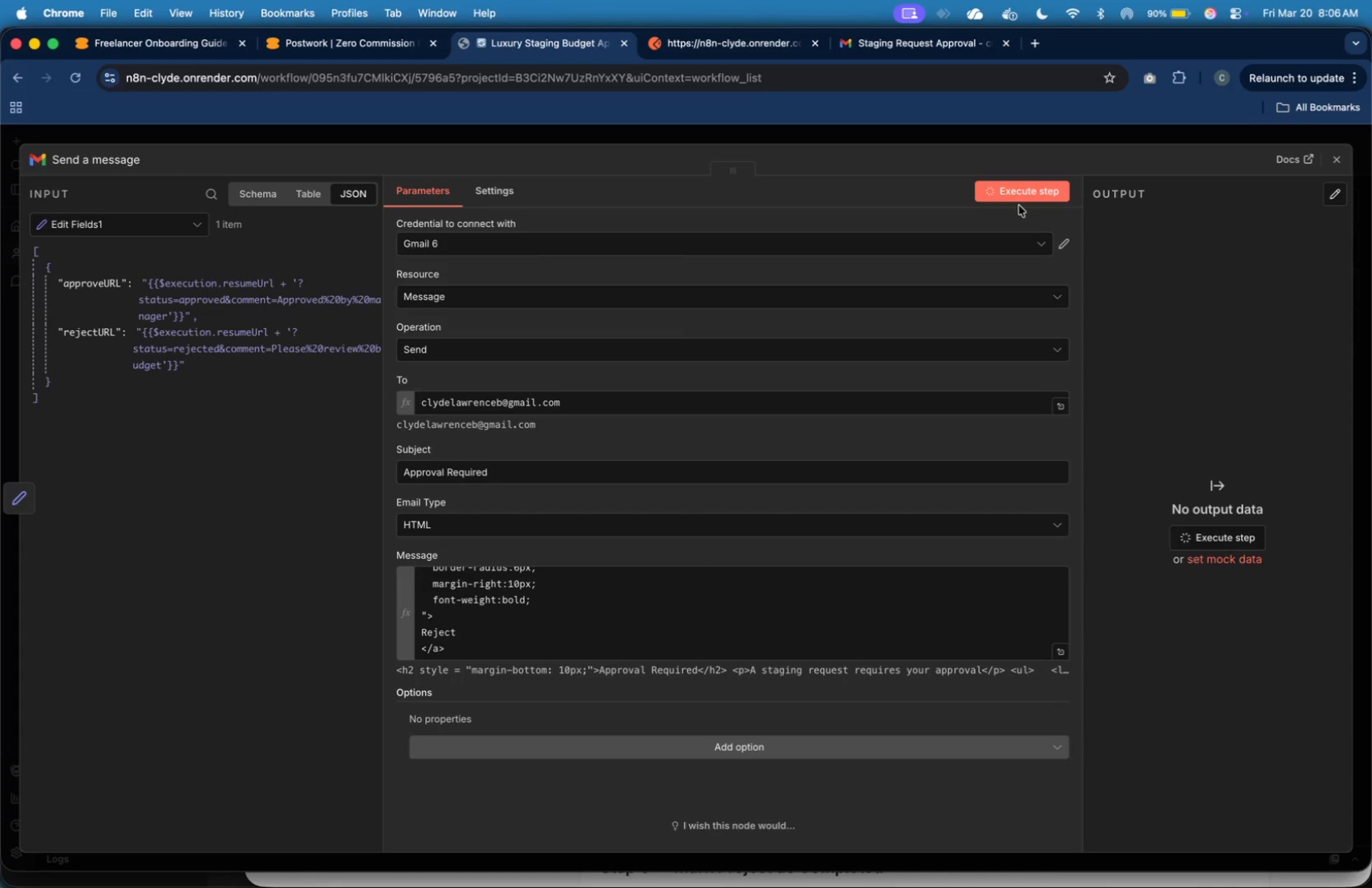 
left_click([917, 51])
 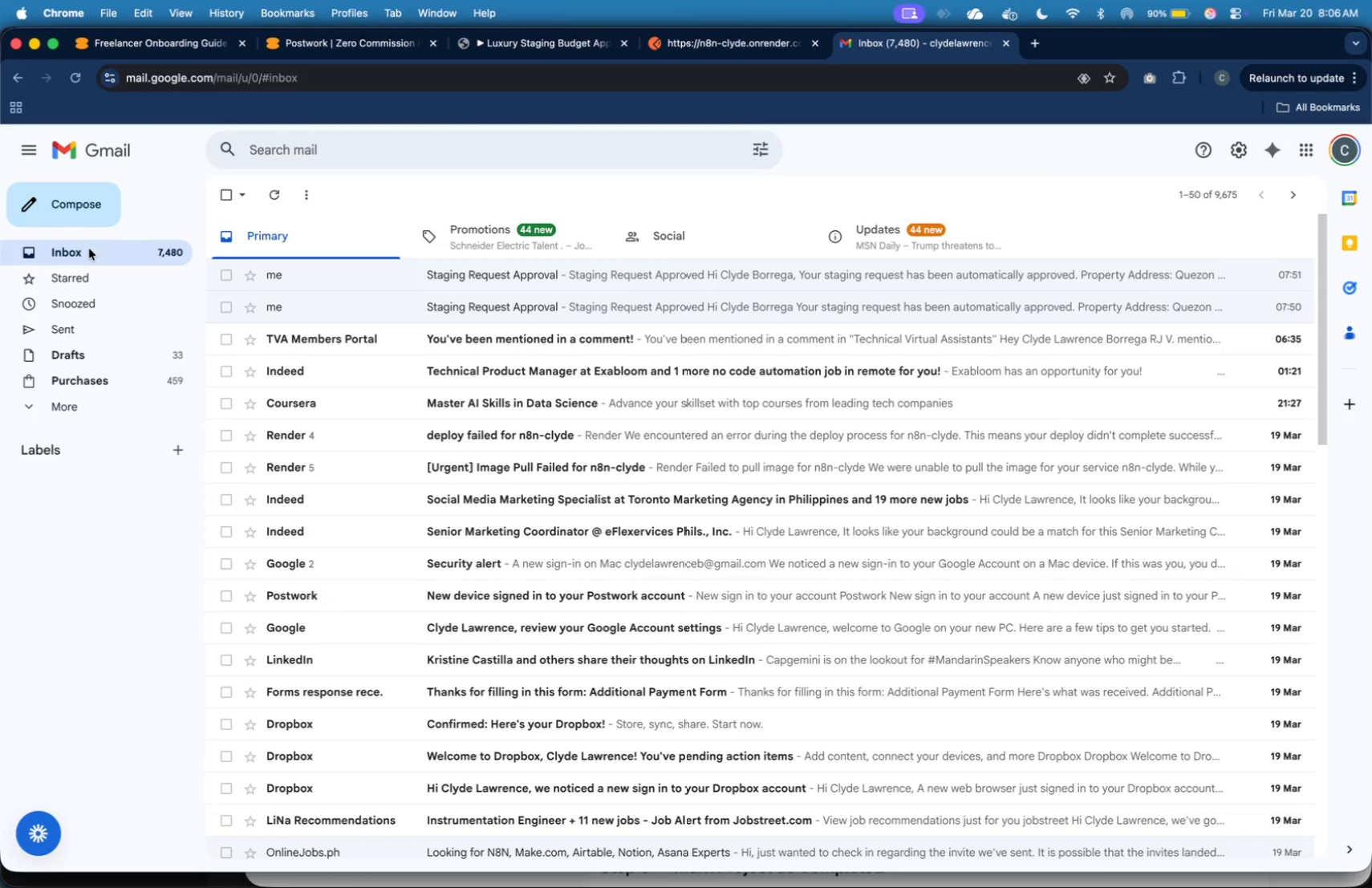 
left_click([88, 249])
 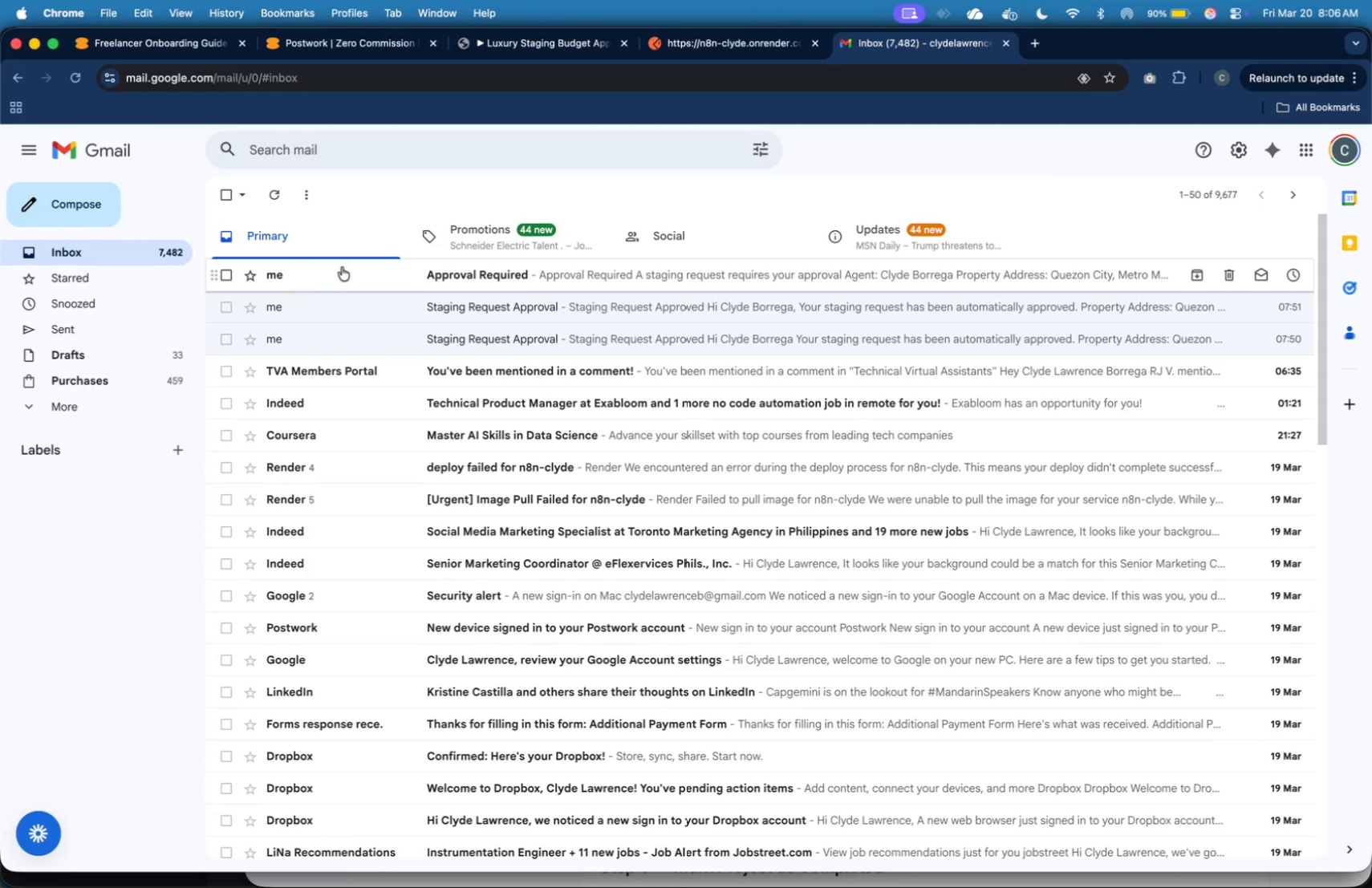 
left_click([352, 272])
 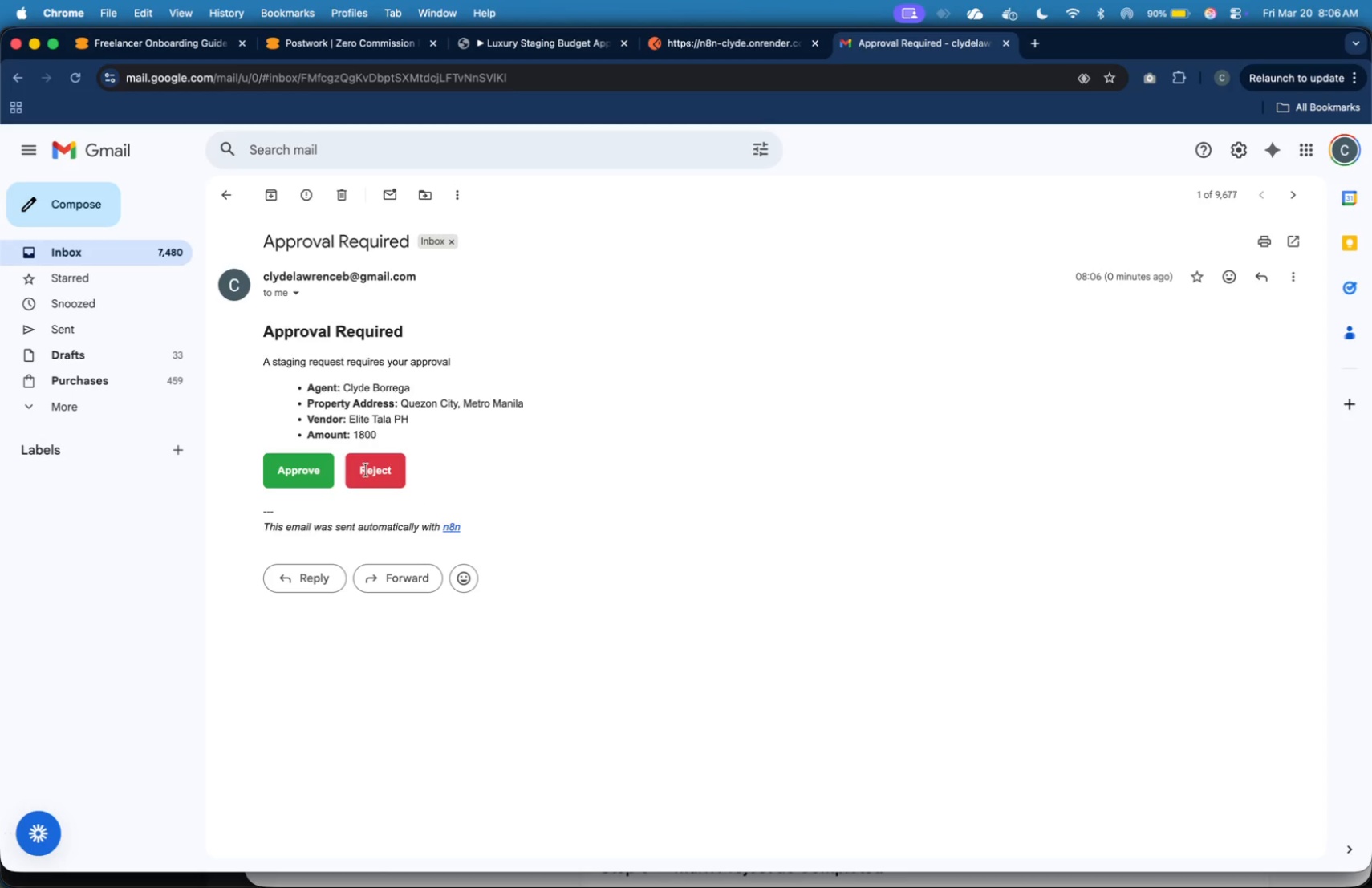 
wait(7.31)
 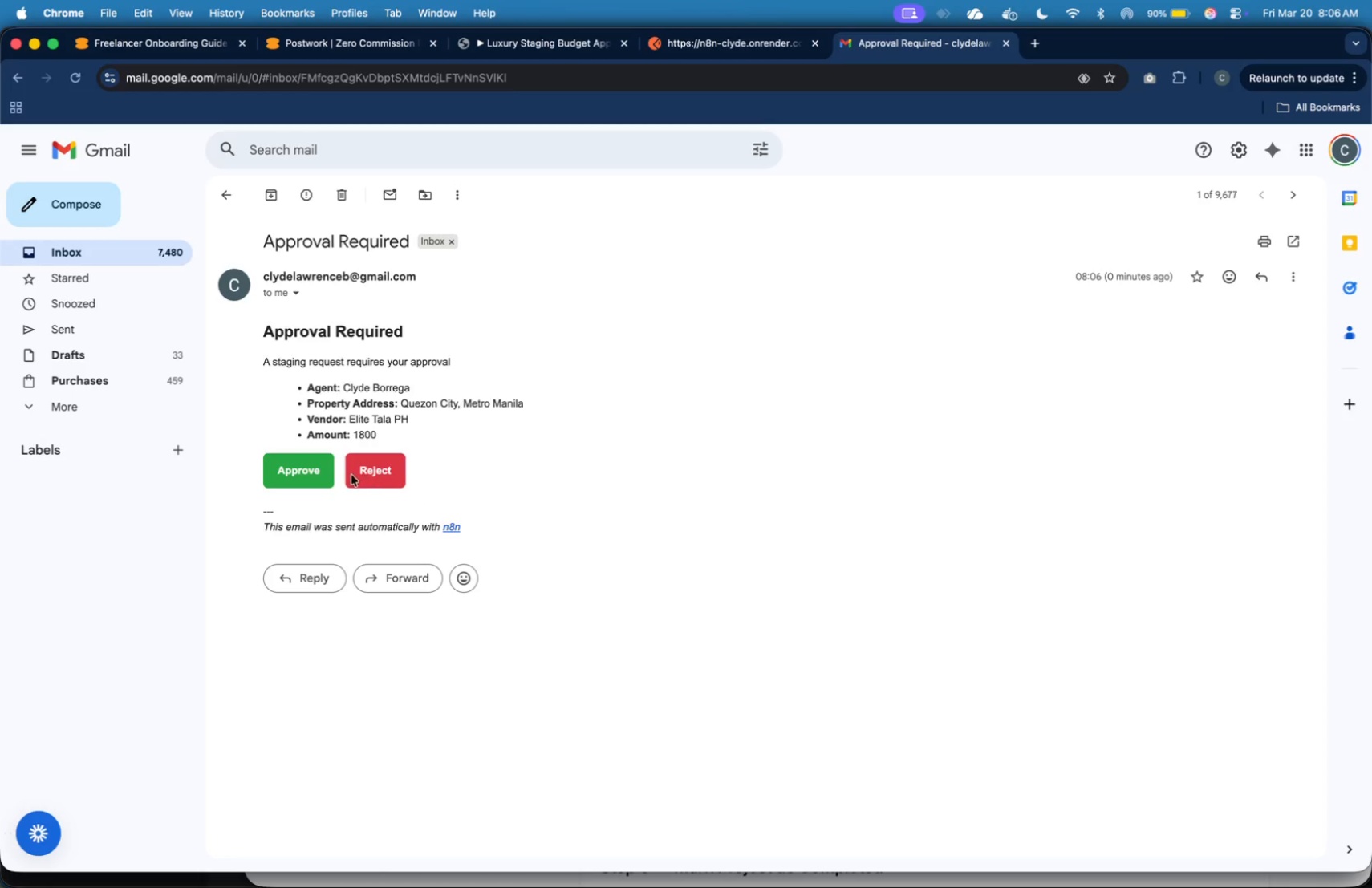 
left_click([495, 41])
 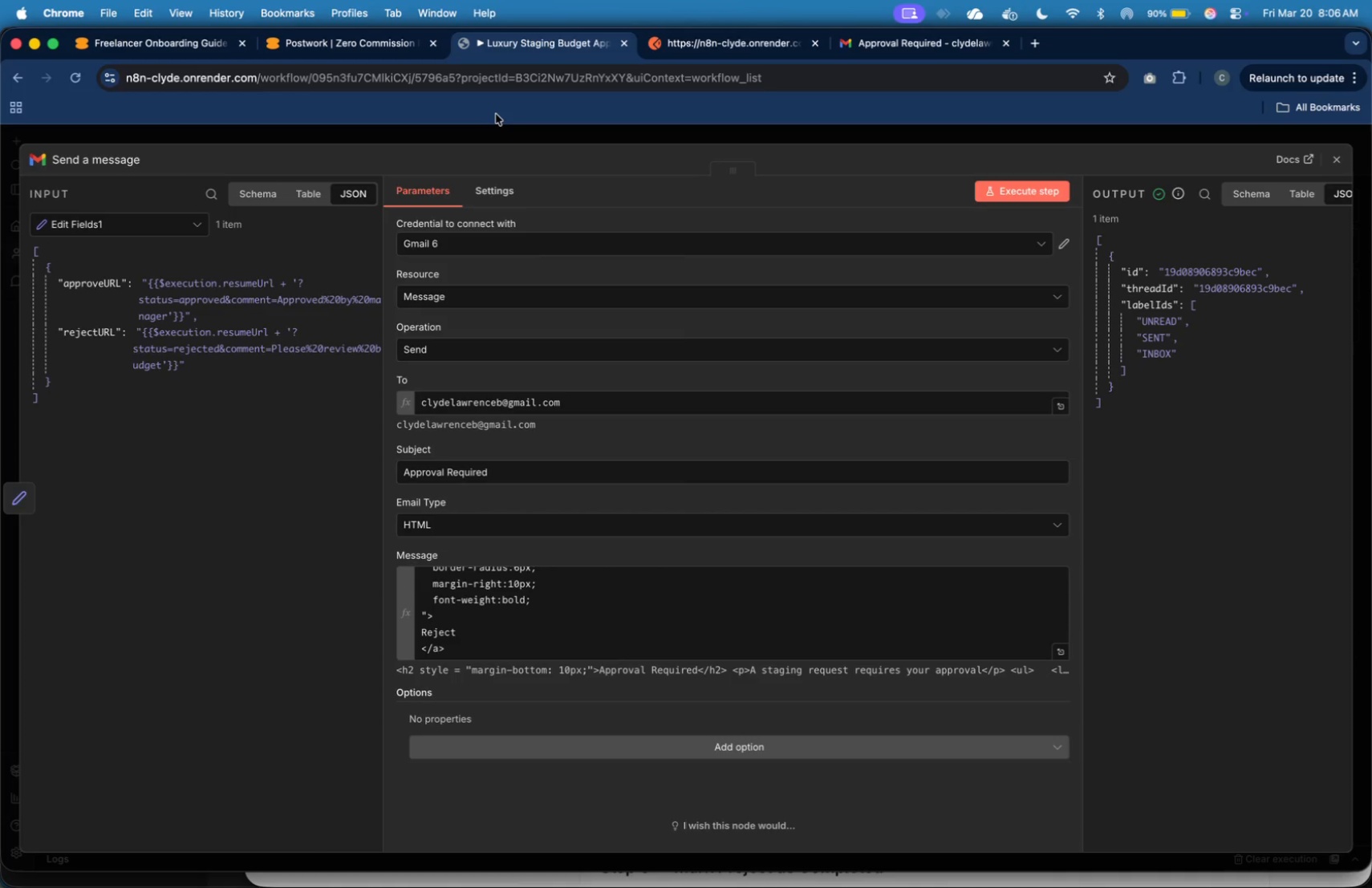 
wait(11.07)
 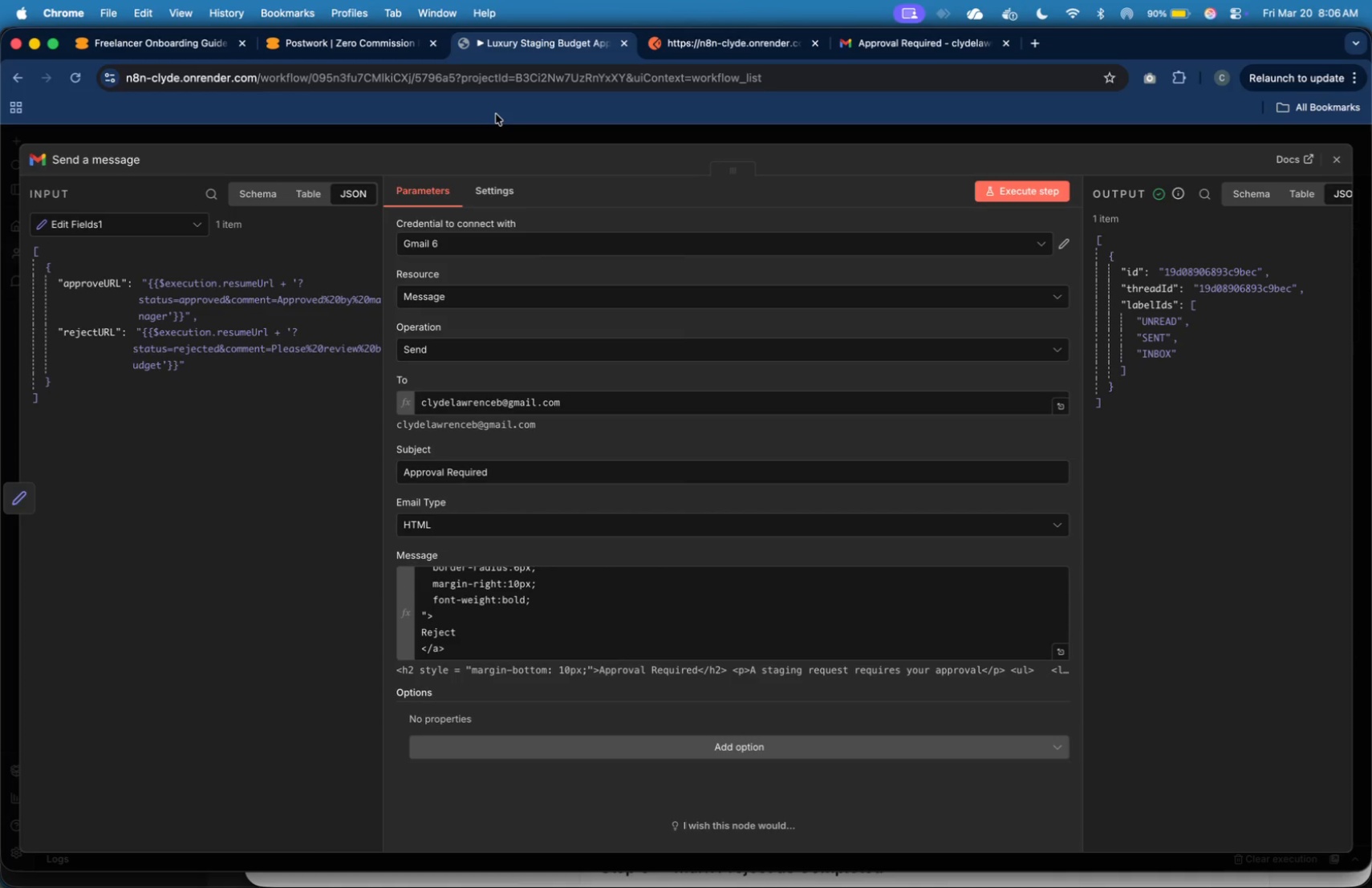 
left_click([66, 825])
 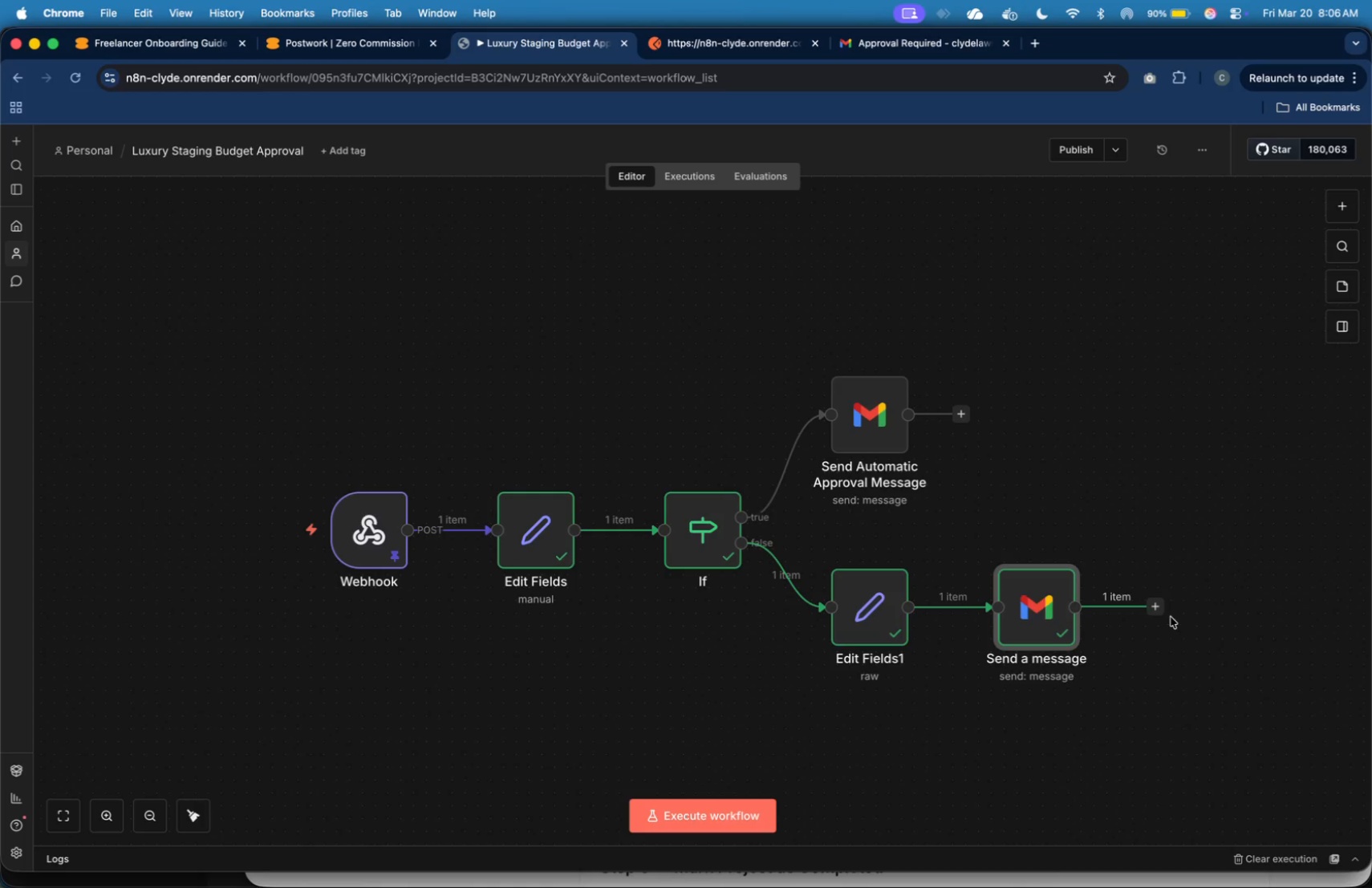 
left_click([1158, 607])
 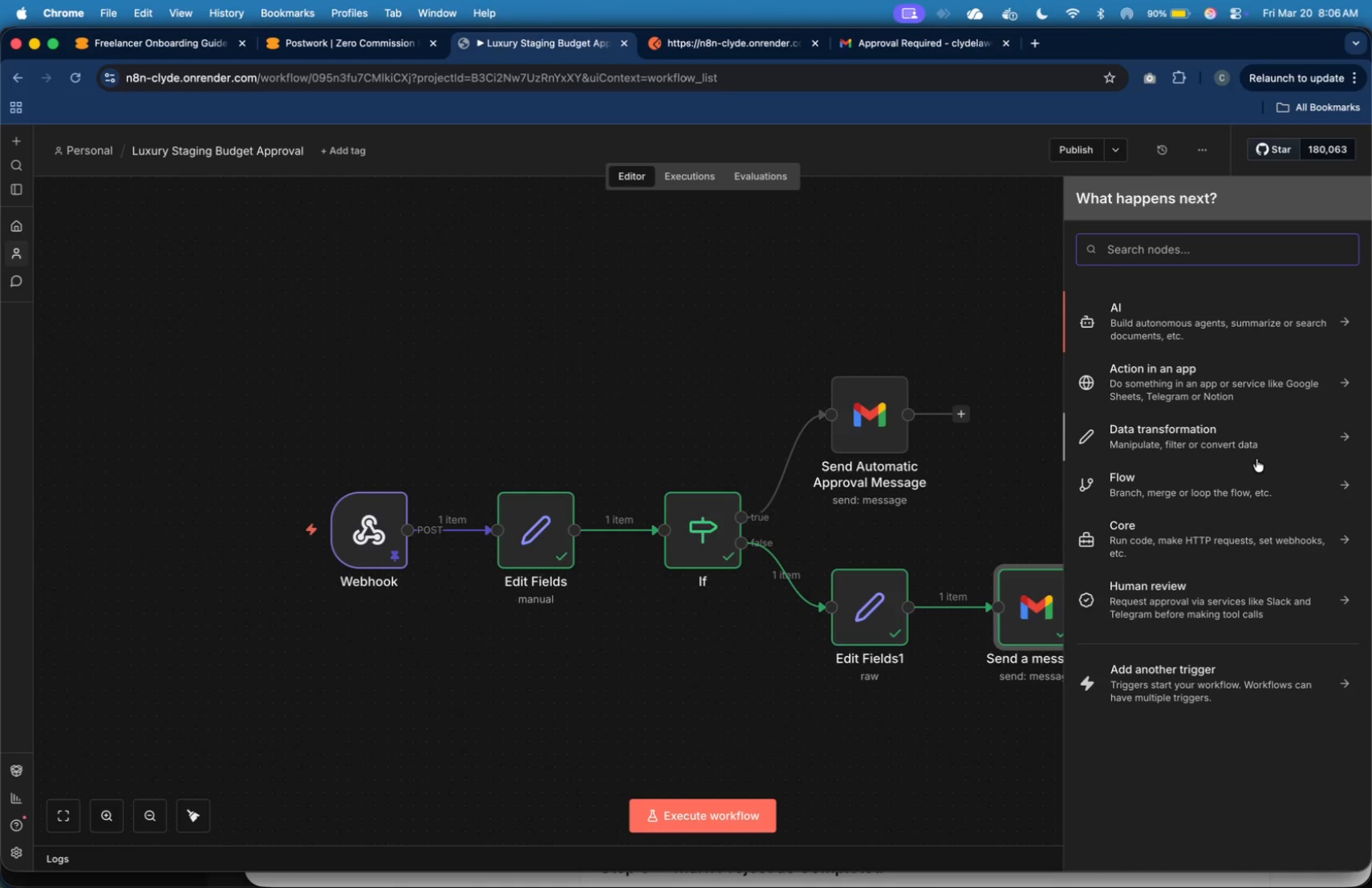 
type(wait)
 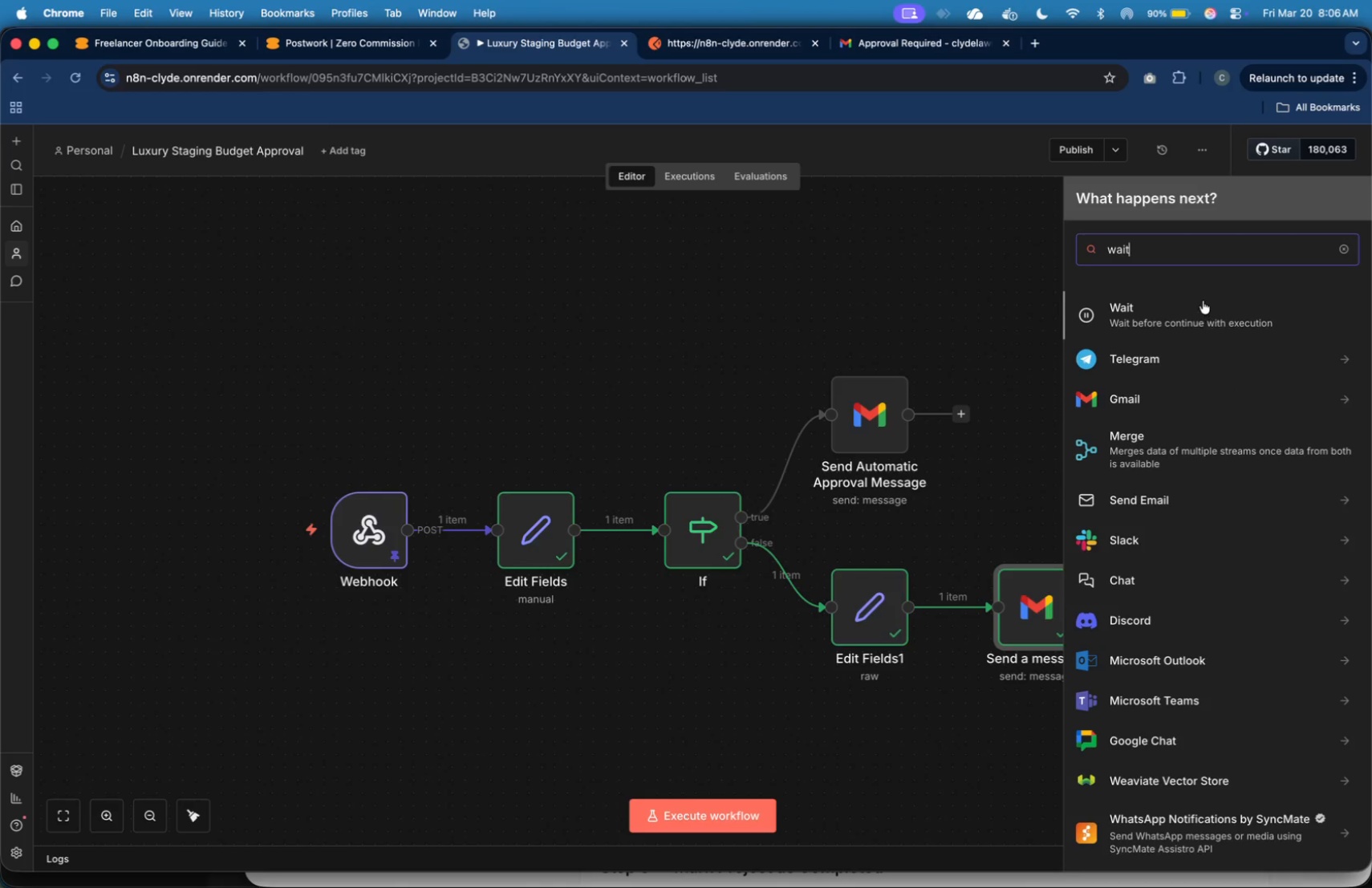 
left_click([1200, 326])
 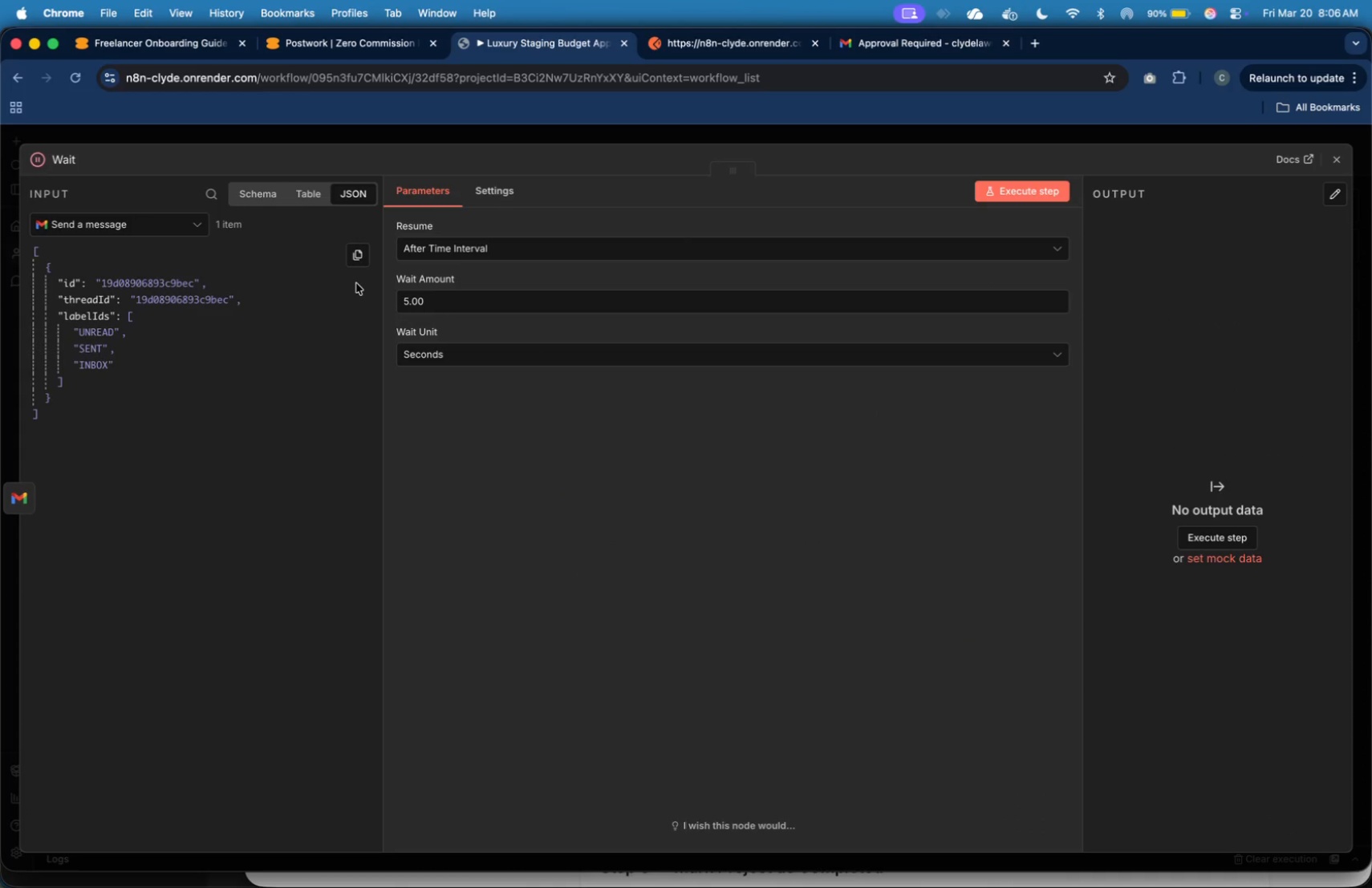 
left_click([434, 250])
 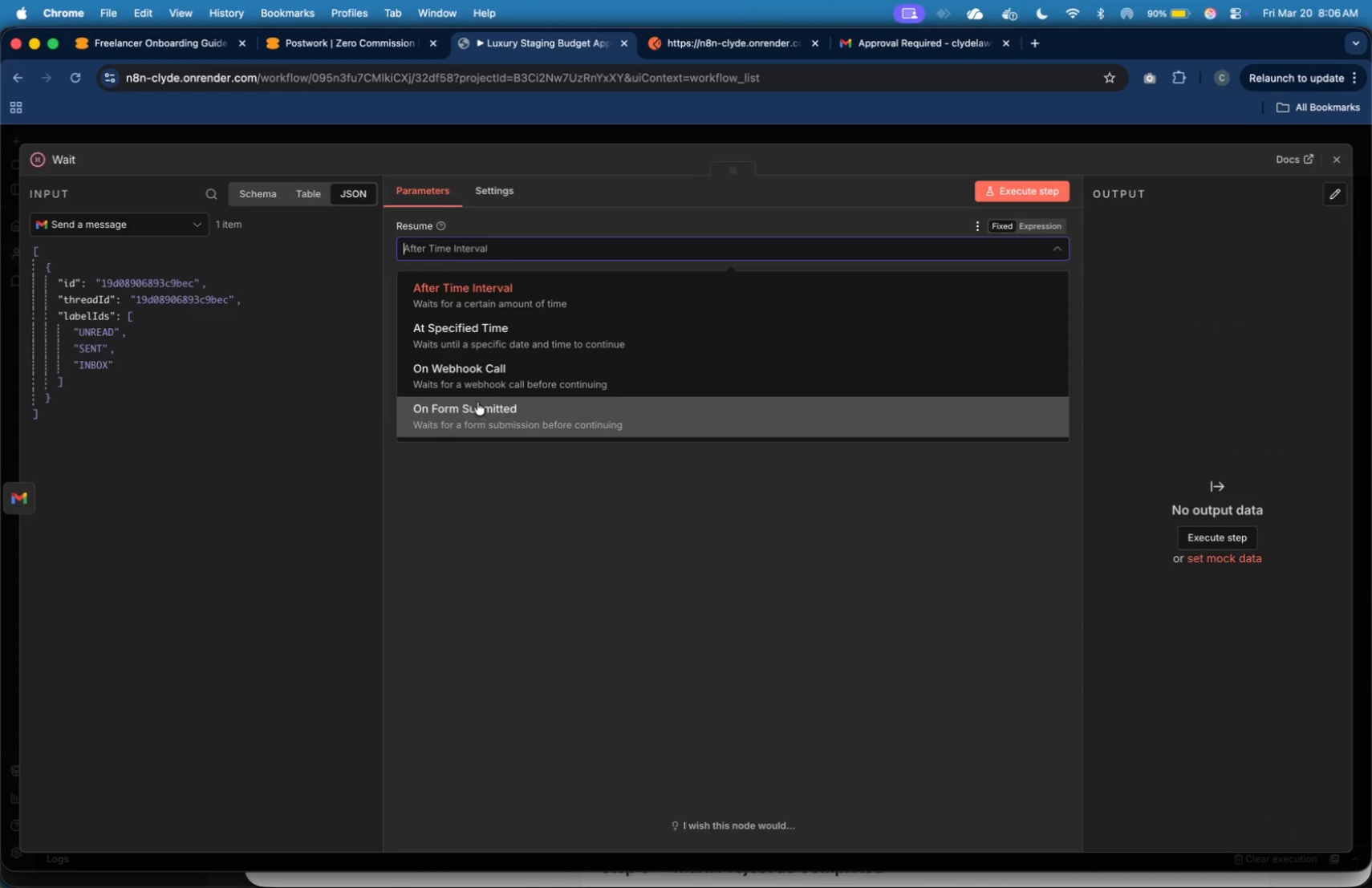 
left_click([484, 376])
 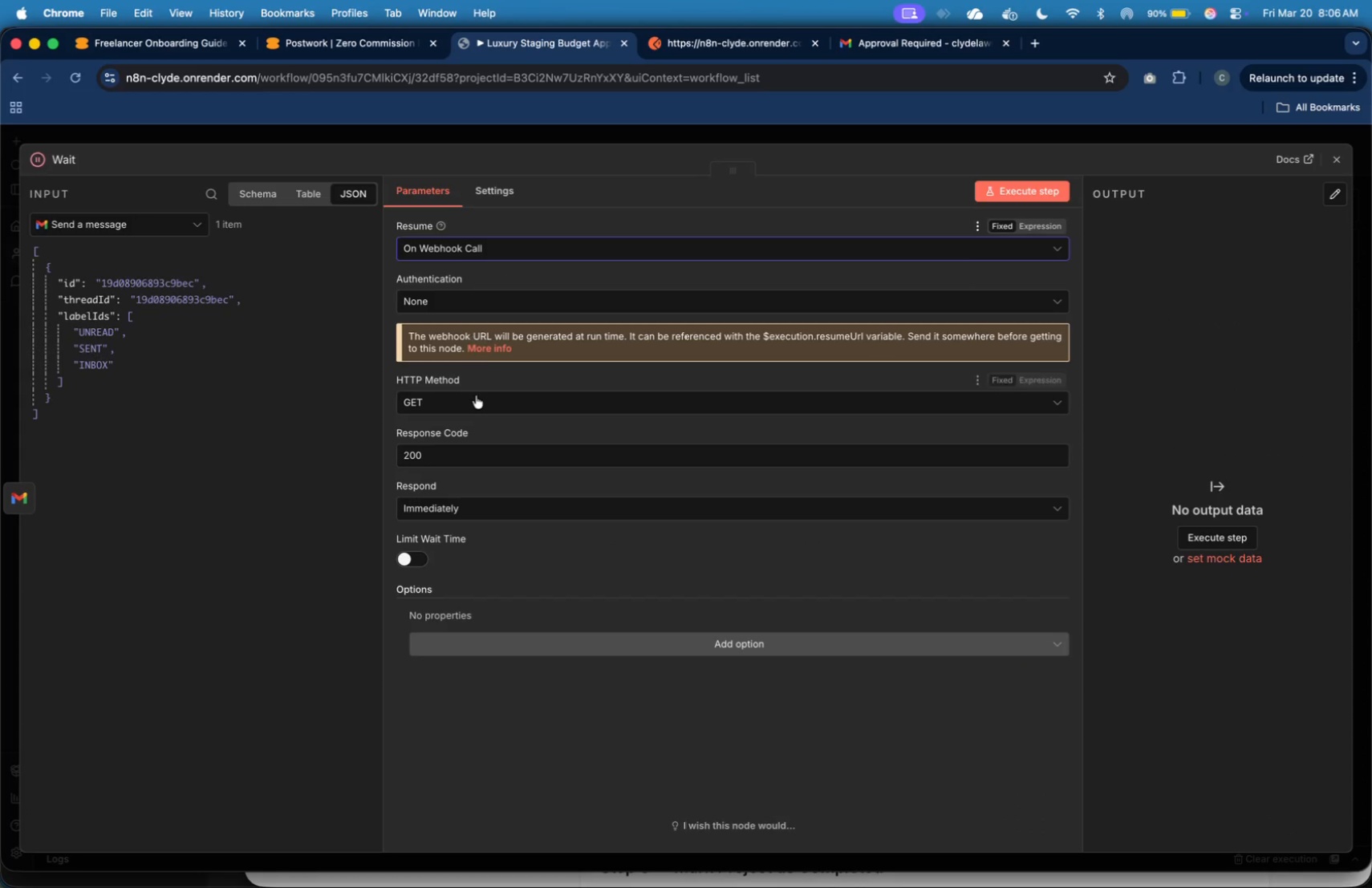 
mouse_move([472, 419])
 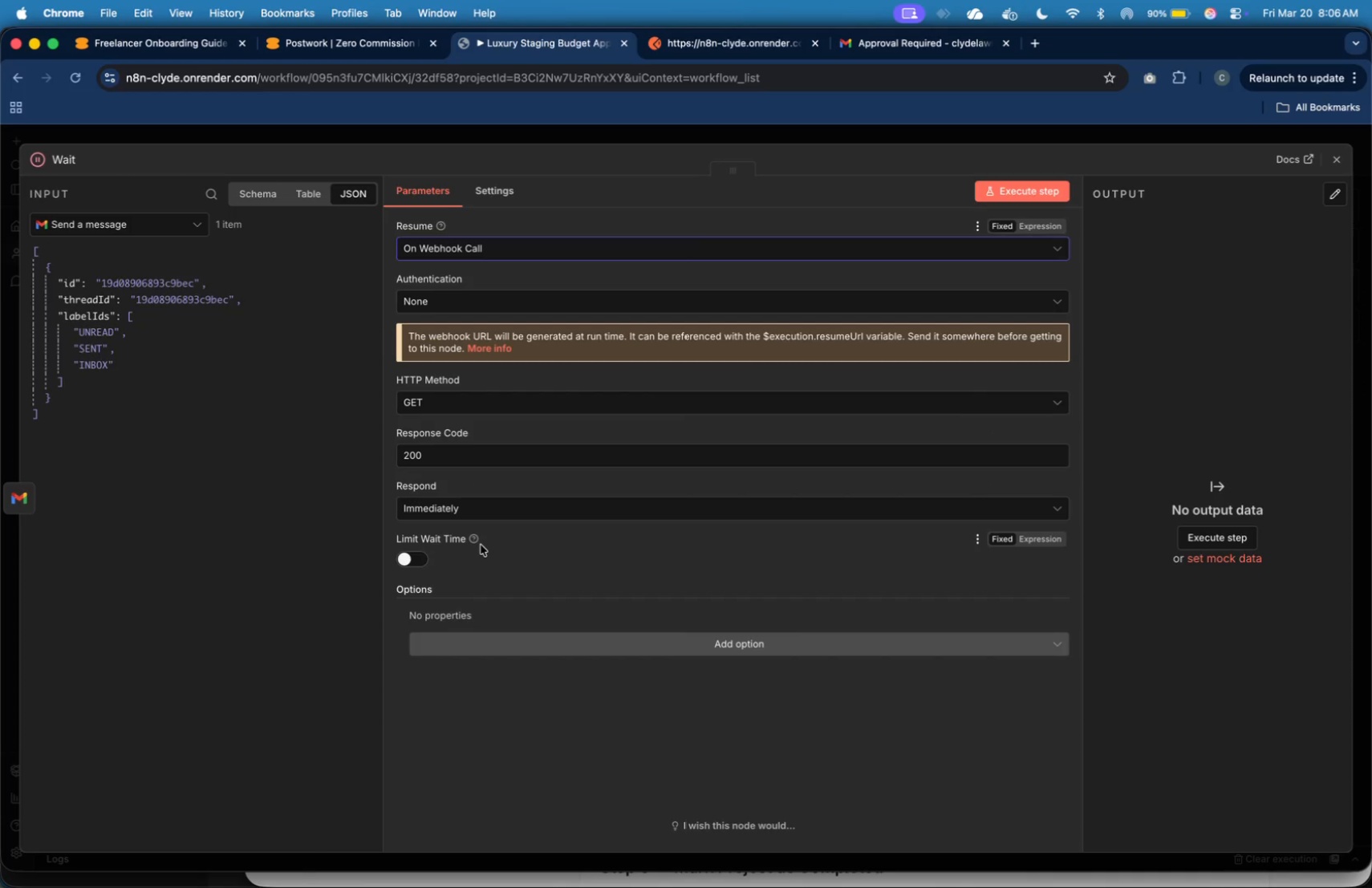 
wait(8.05)
 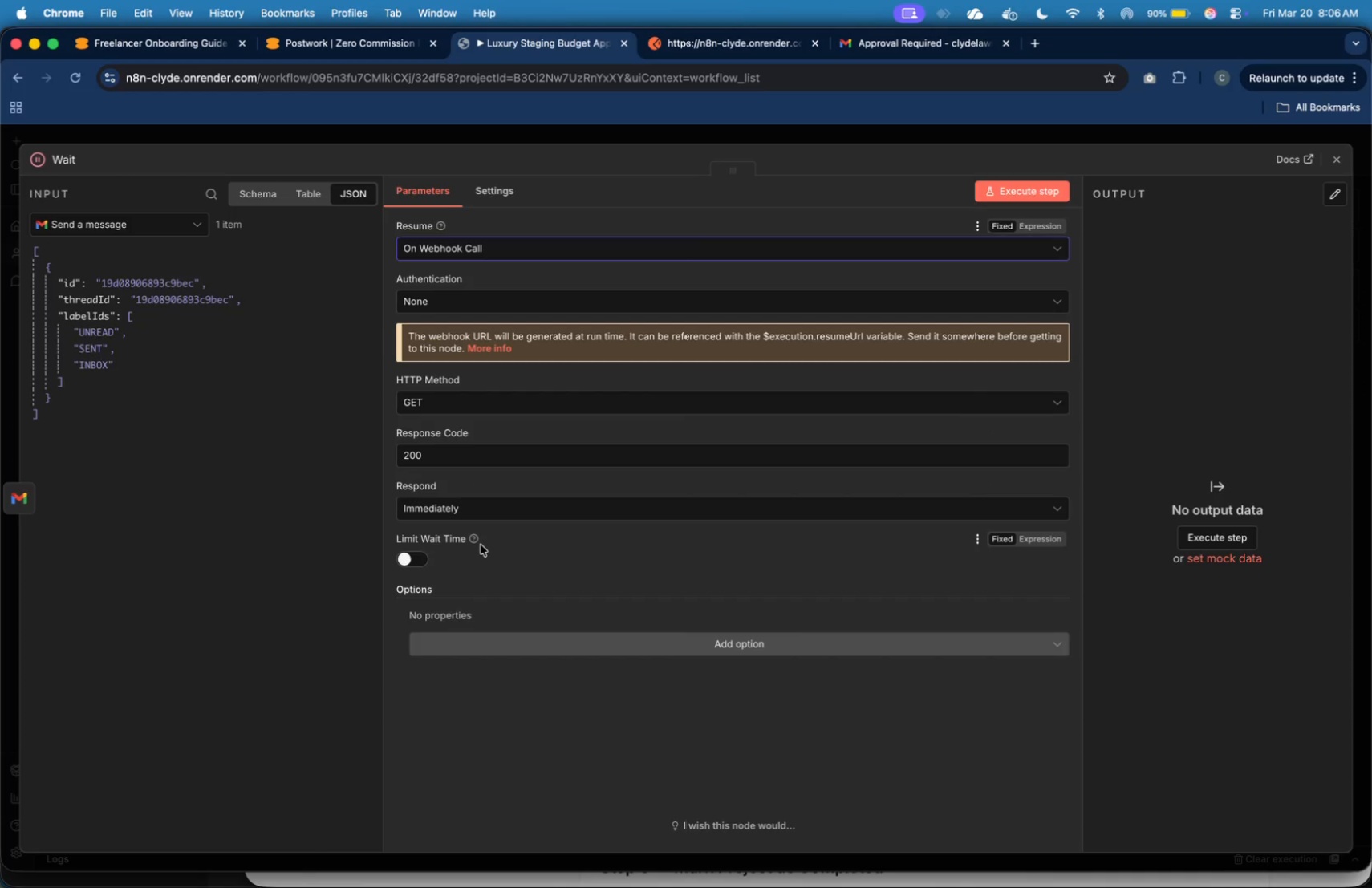 
left_click([1026, 195])
 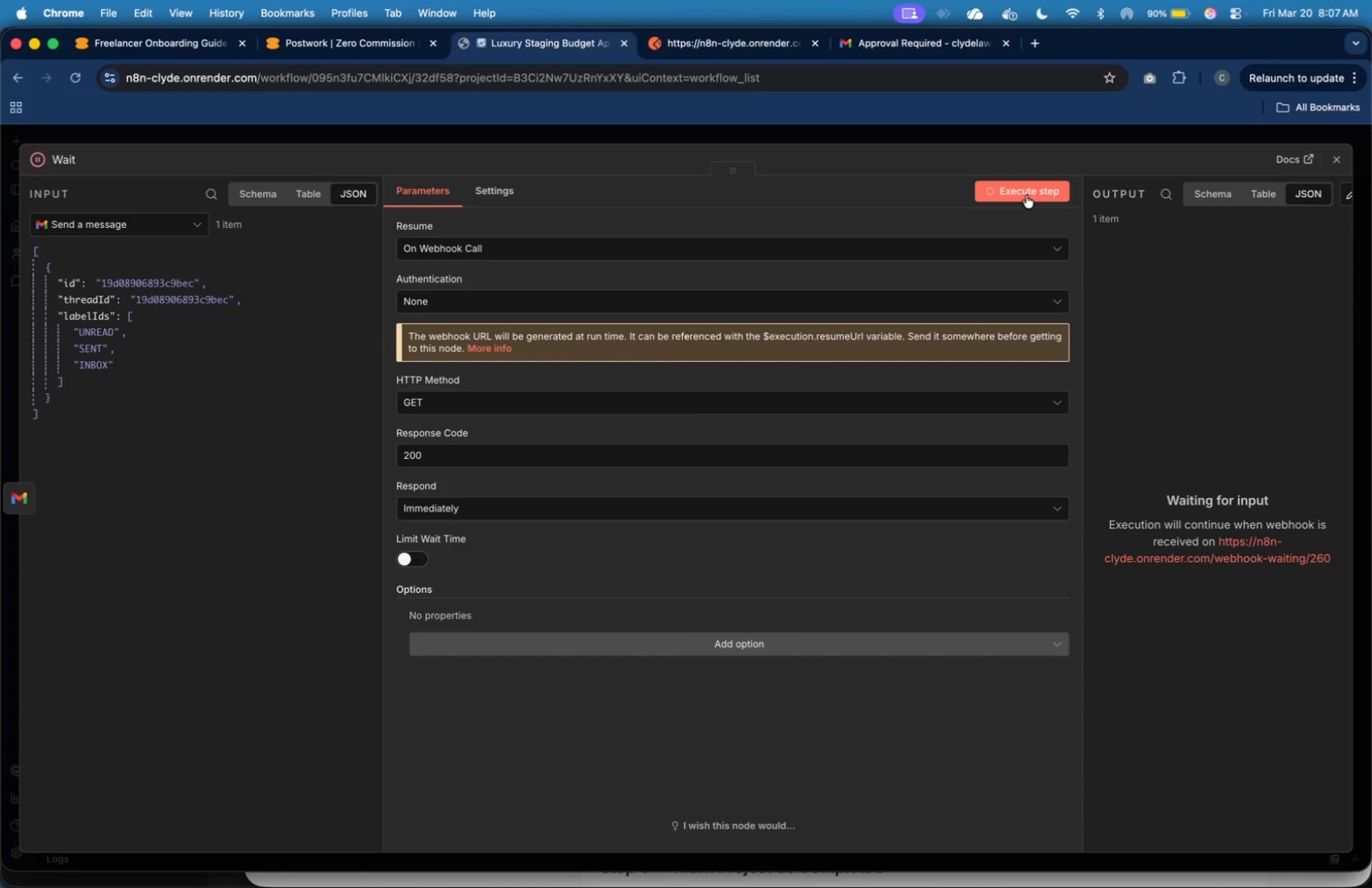 
wait(6.9)
 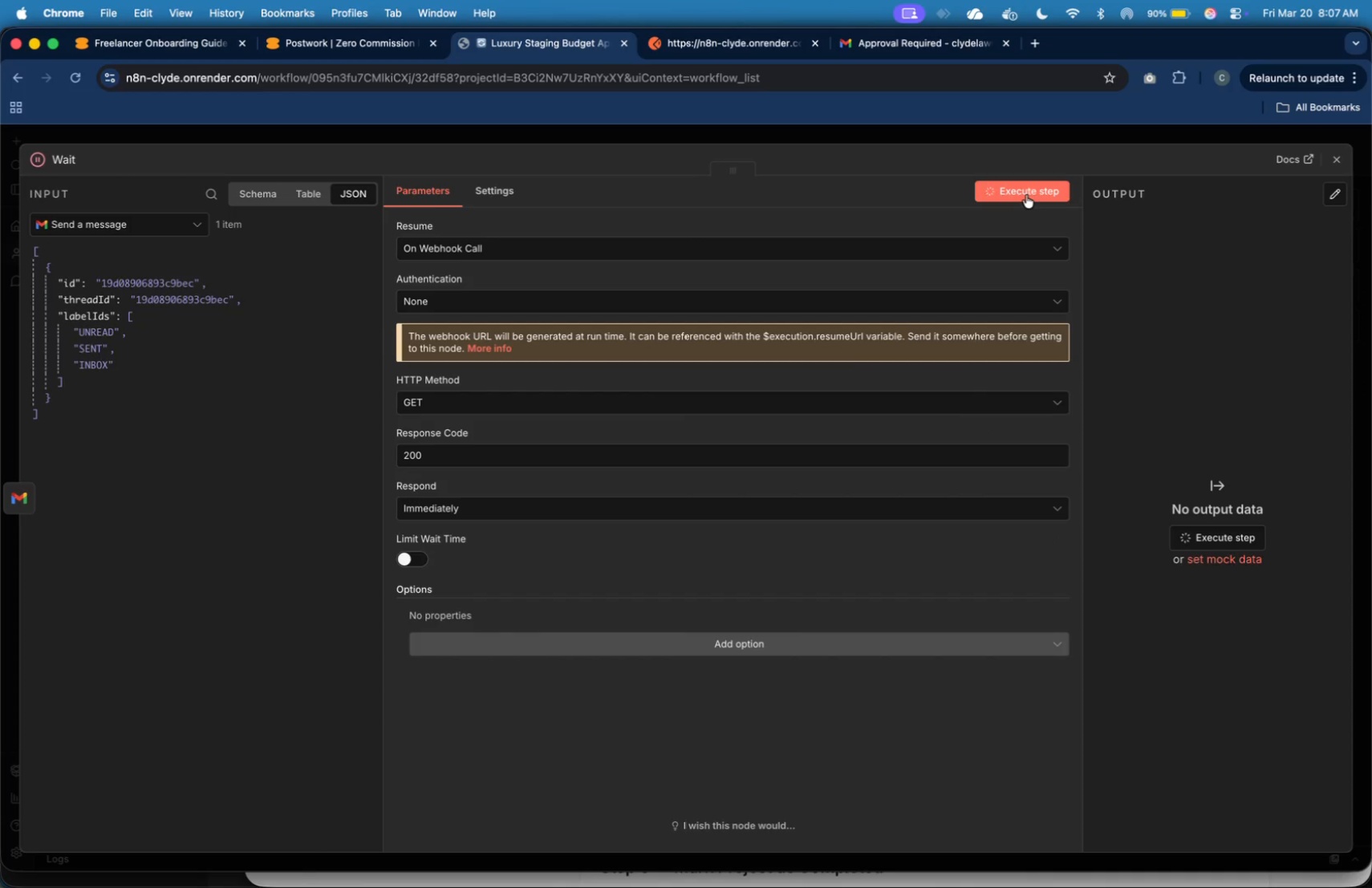 
left_click([1336, 165])
 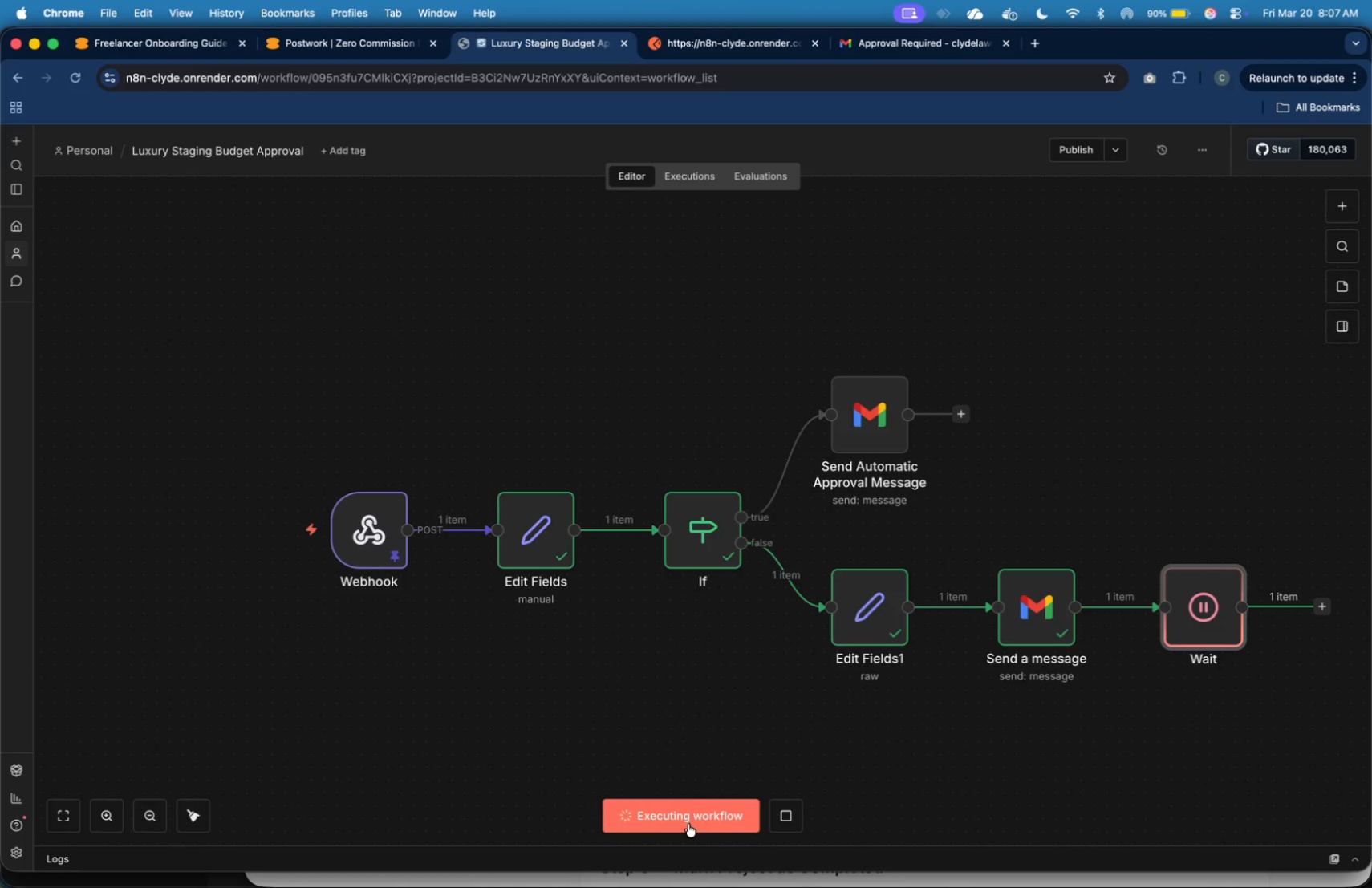 
left_click([790, 824])
 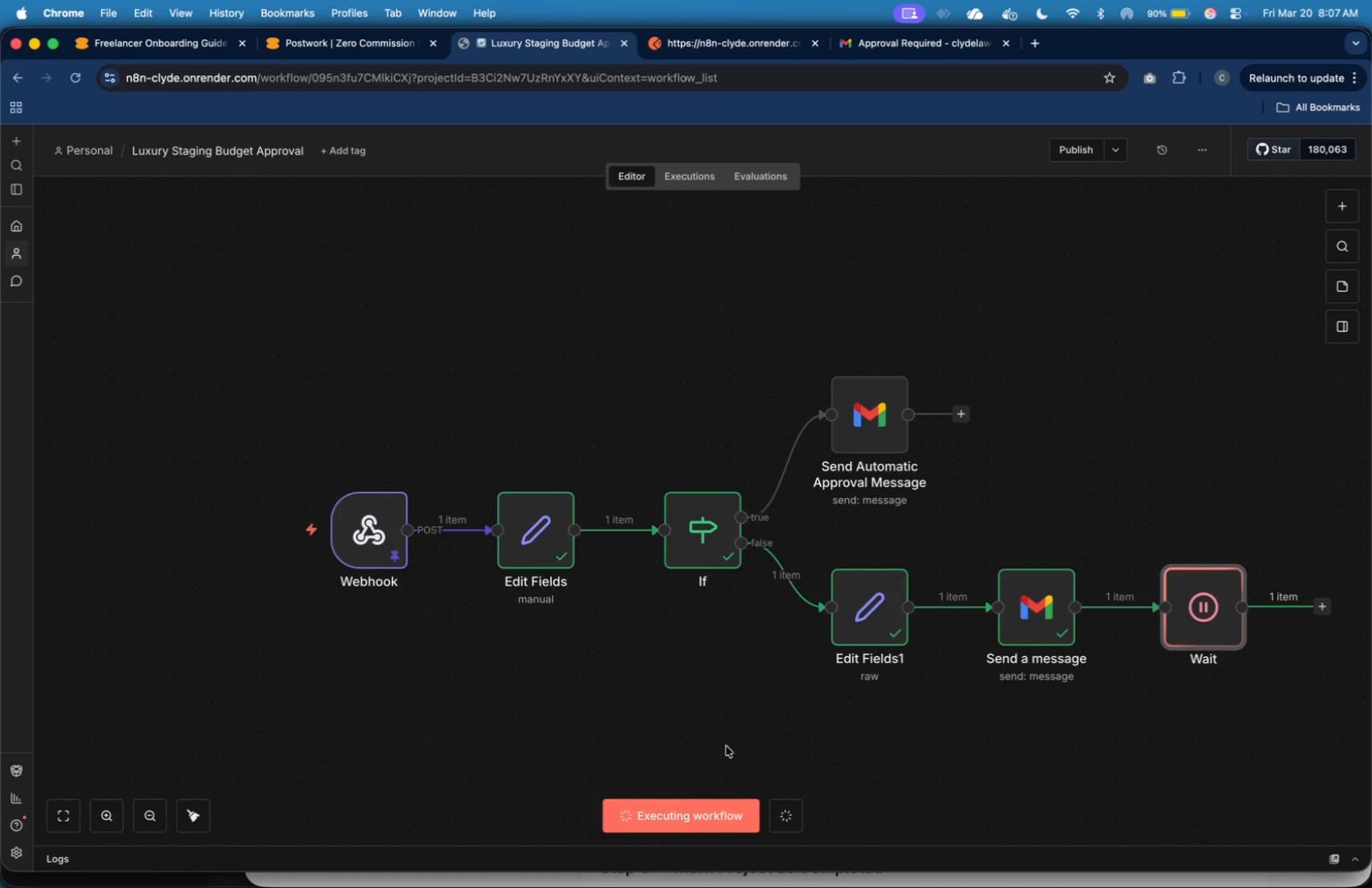 
wait(6.85)
 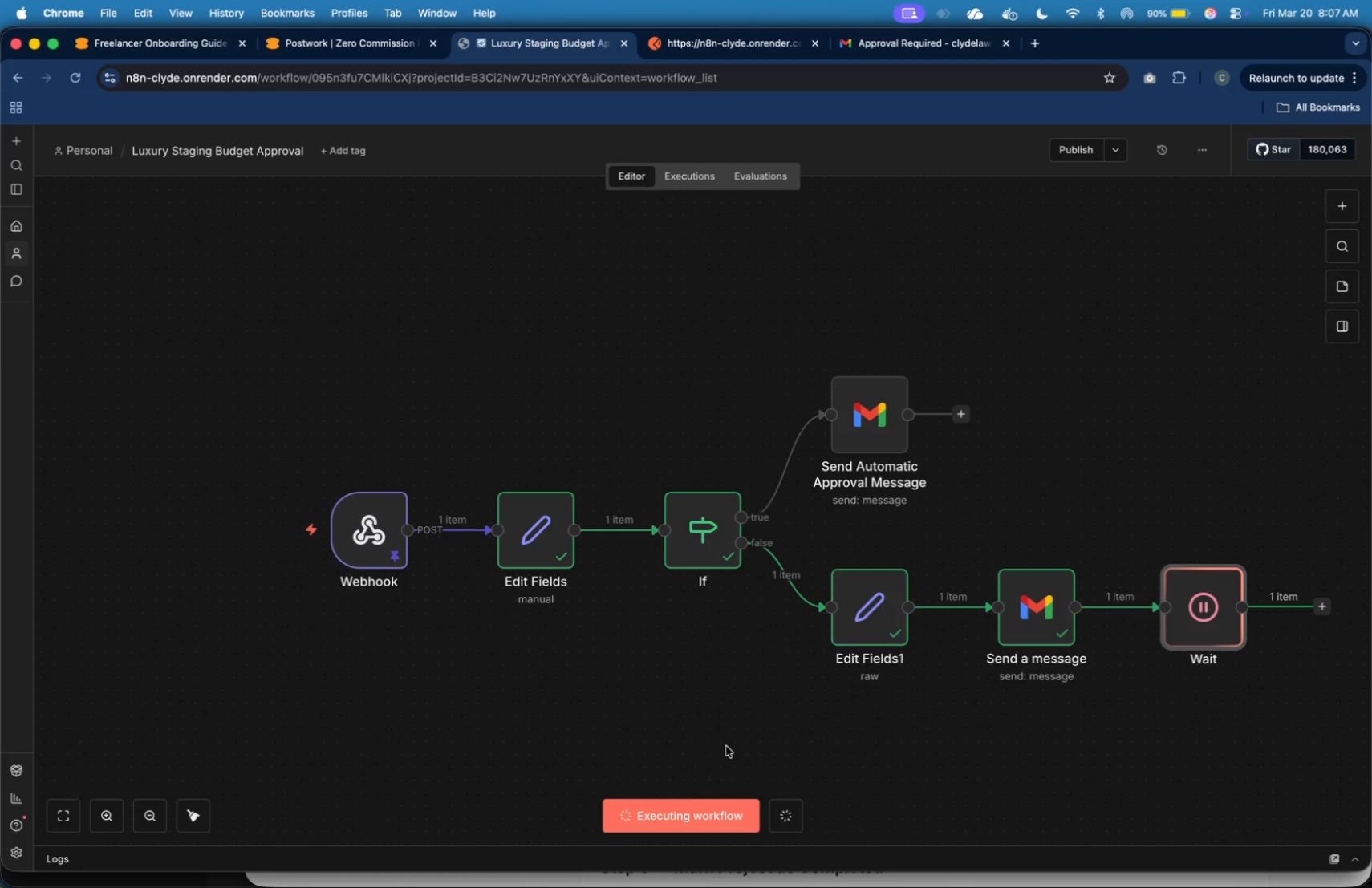 
left_click([721, 808])
 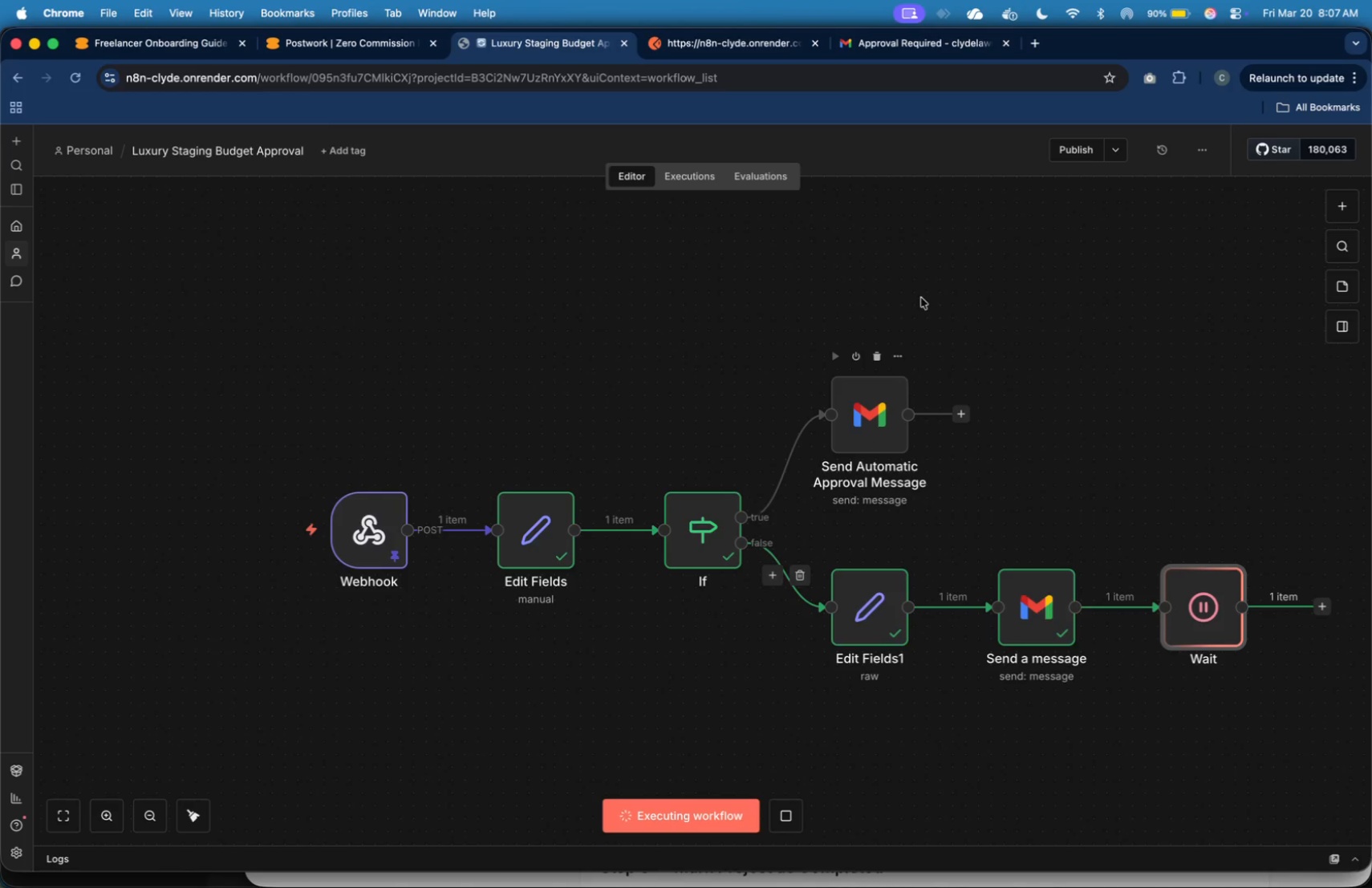 
wait(7.0)
 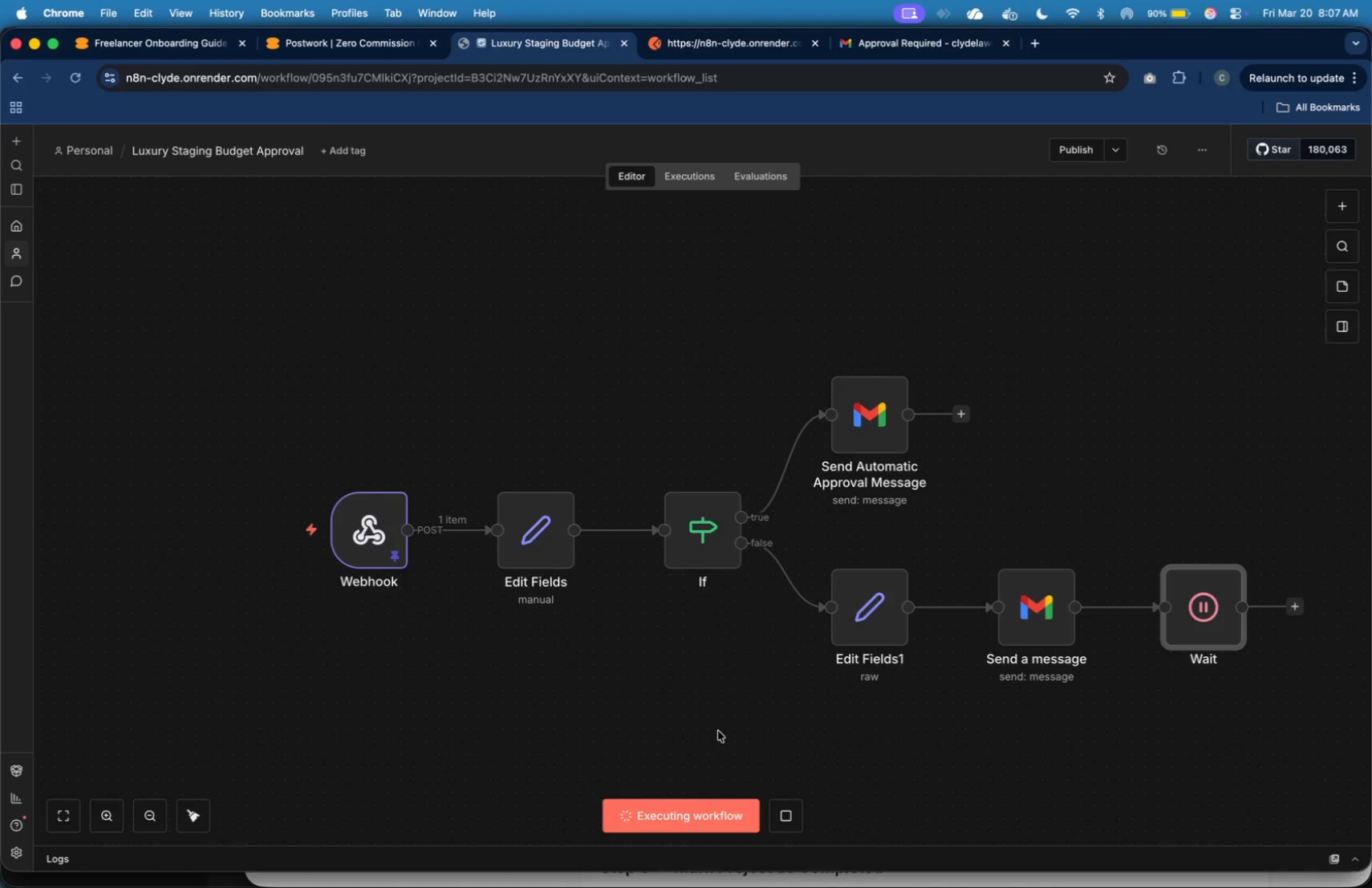 
mouse_move([169, 255])
 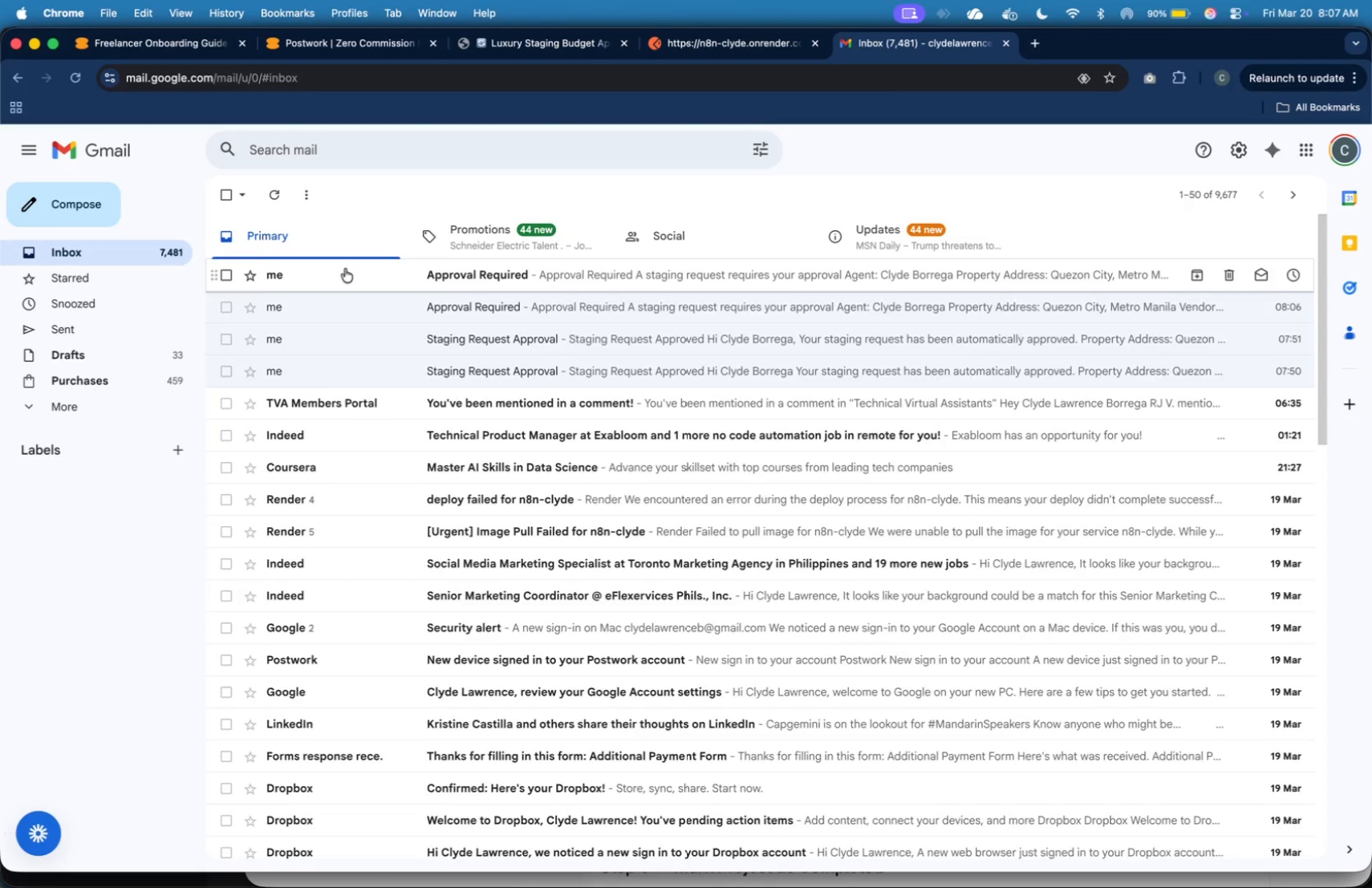 
left_click([345, 269])
 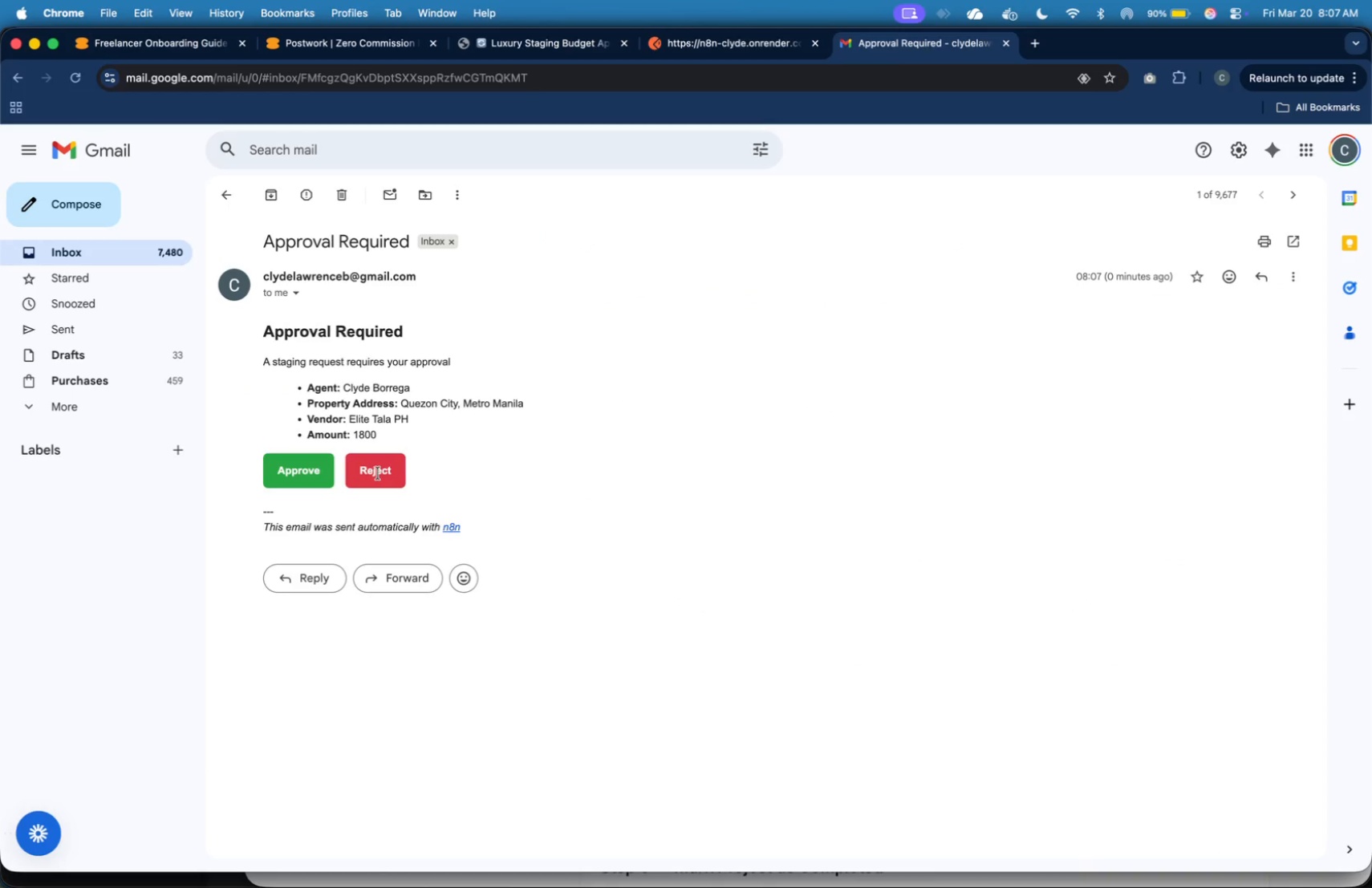 
left_click([311, 468])
 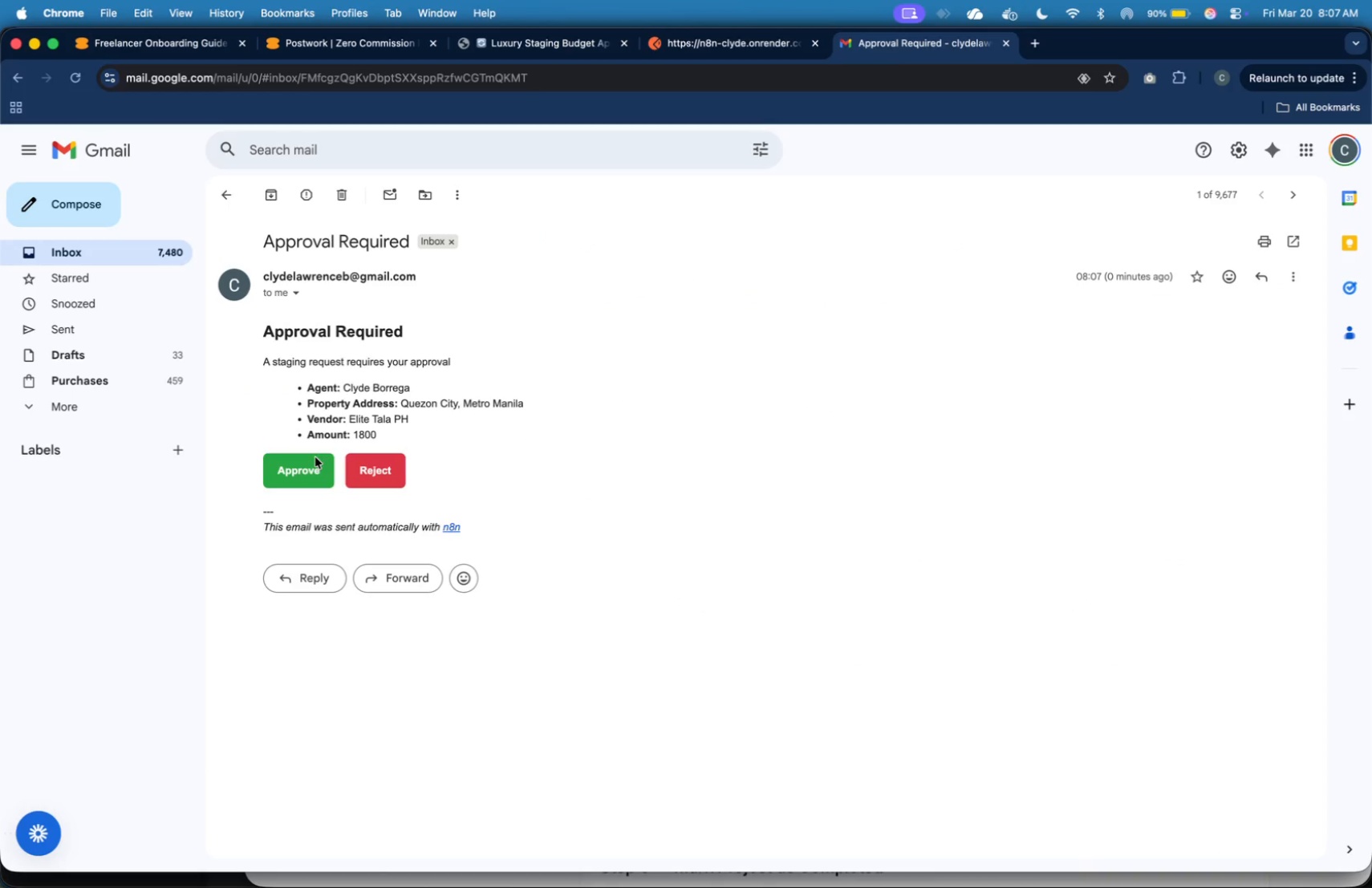 
double_click([312, 464])
 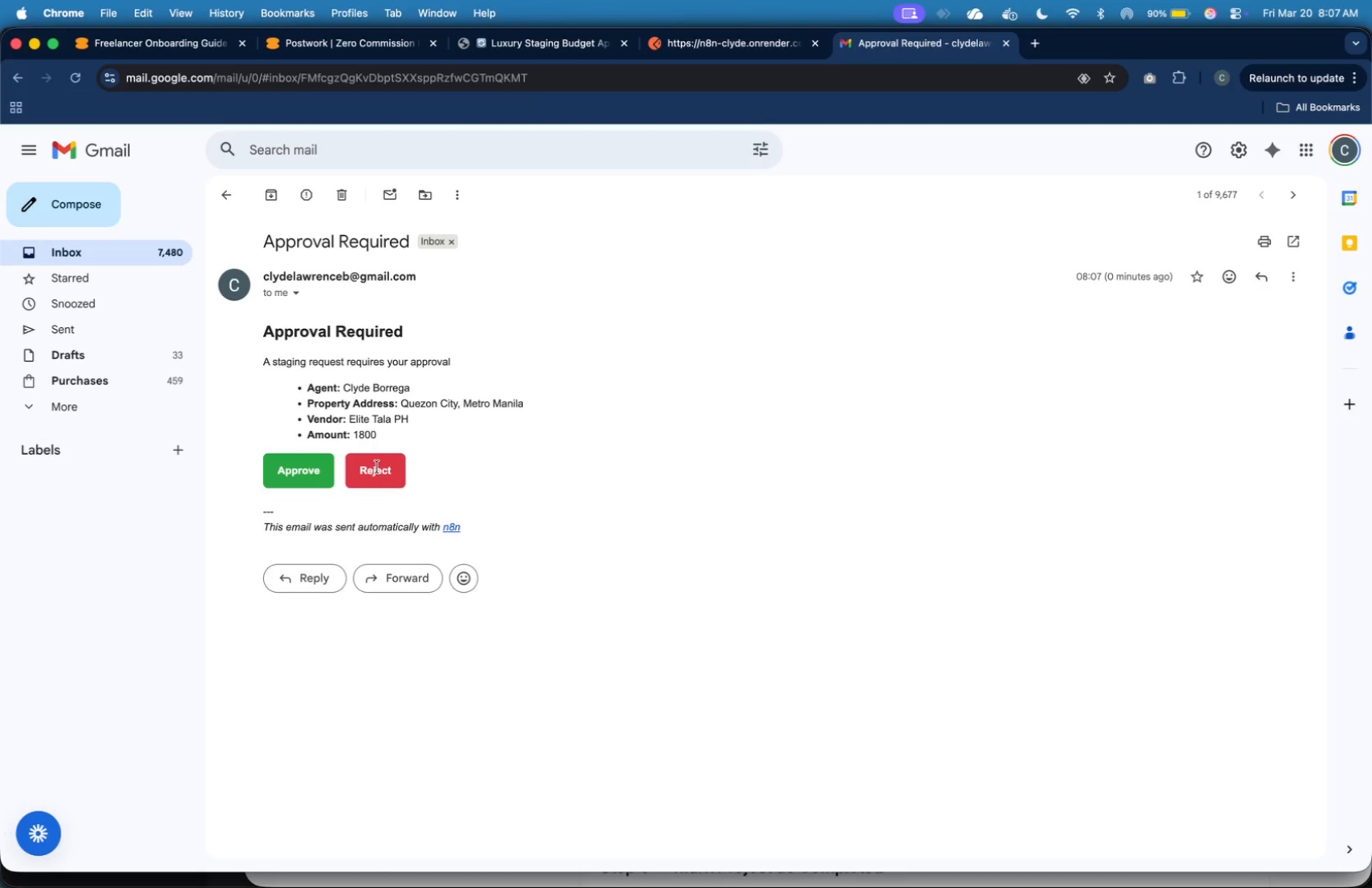 
double_click([377, 467])
 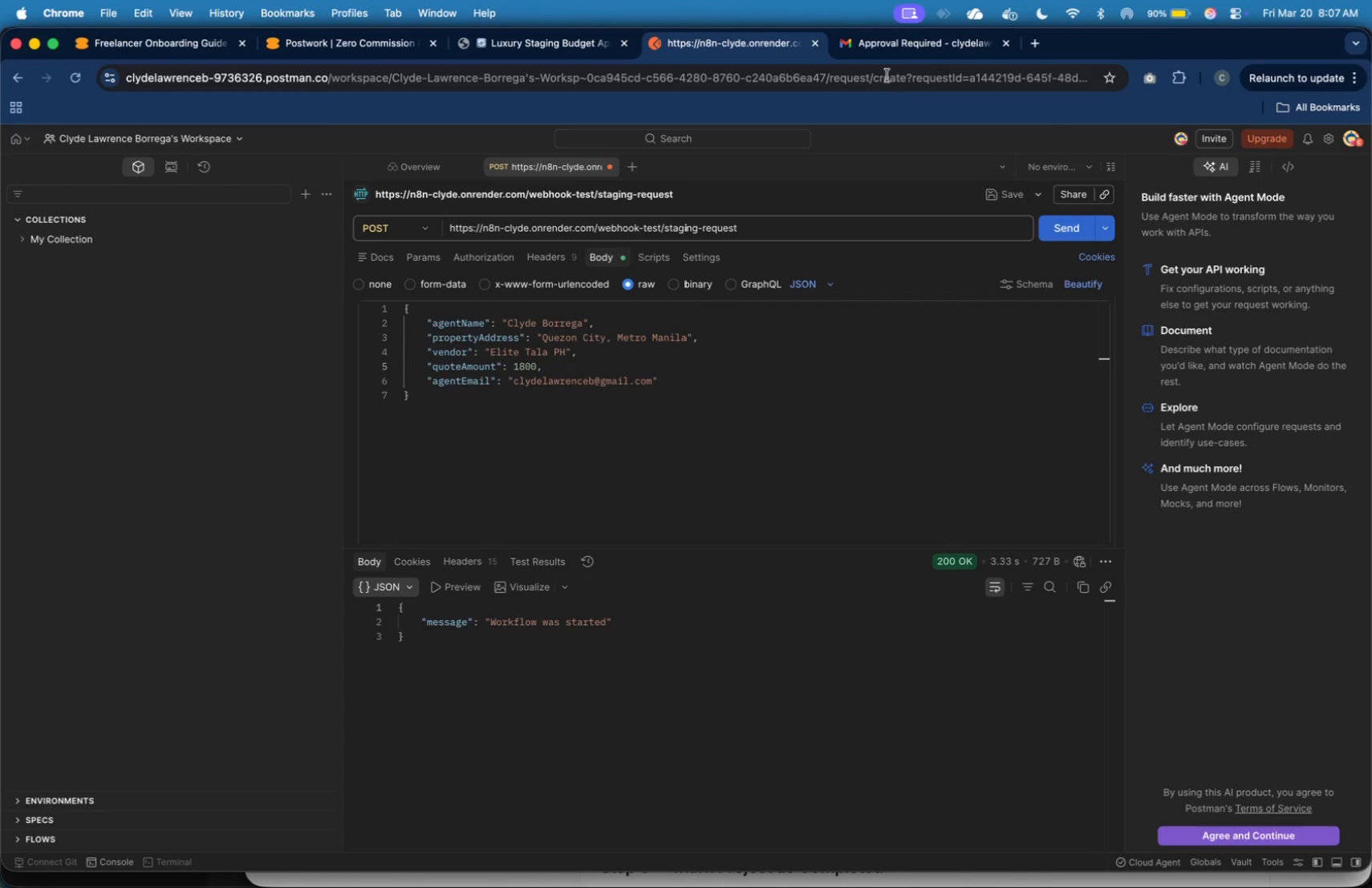 
left_click([899, 47])
 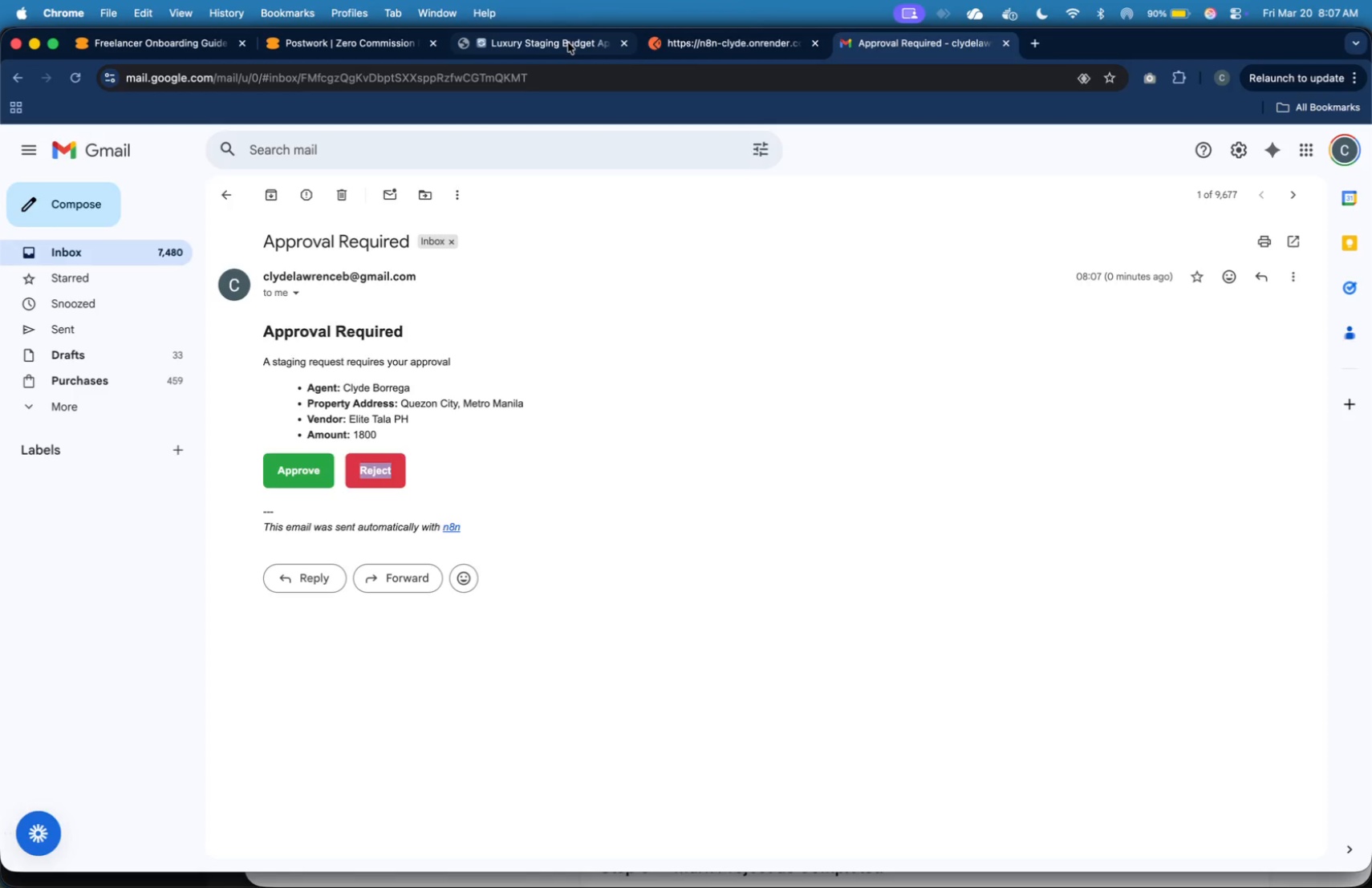 
left_click([567, 43])
 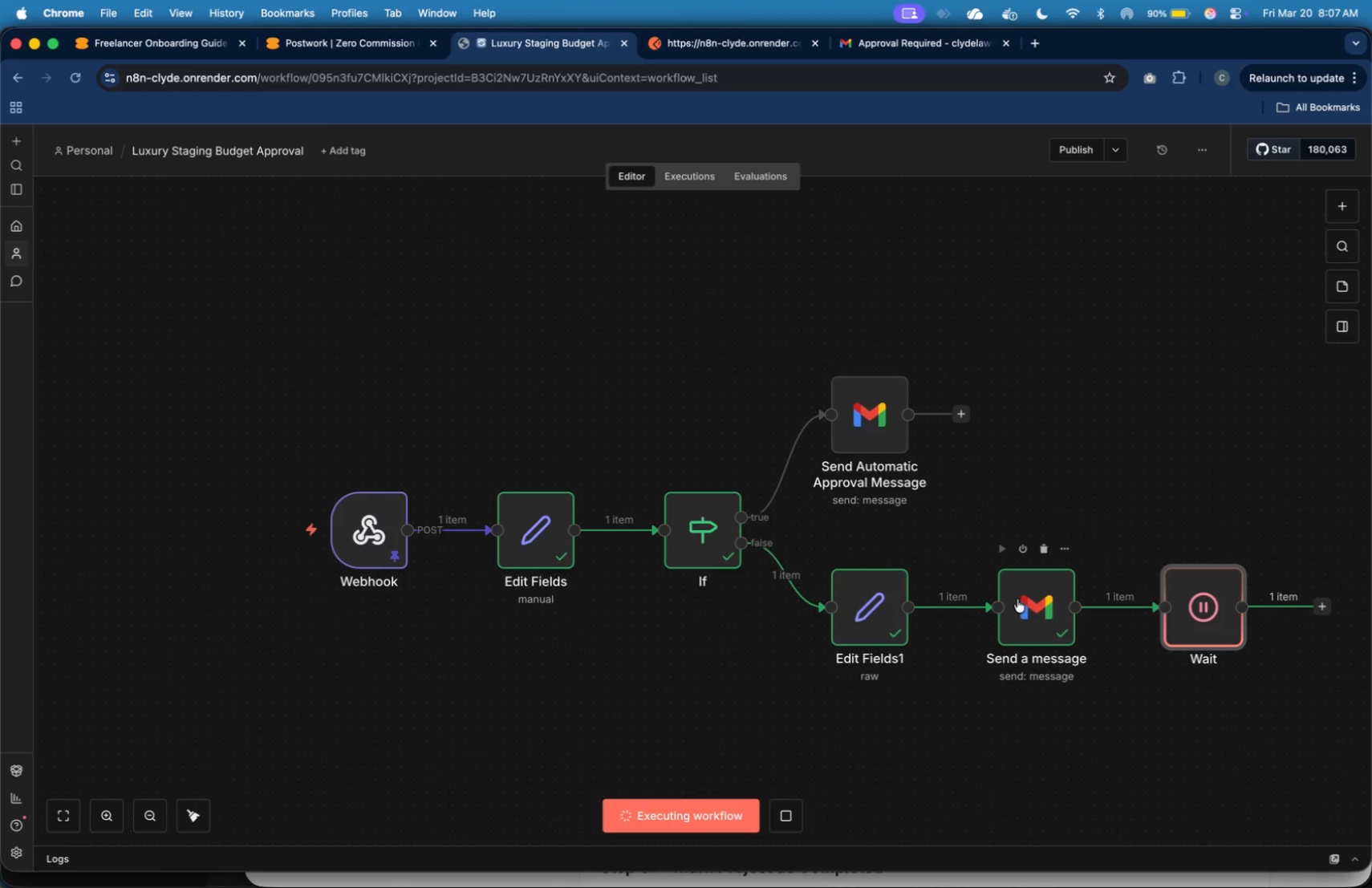 
double_click([1017, 599])
 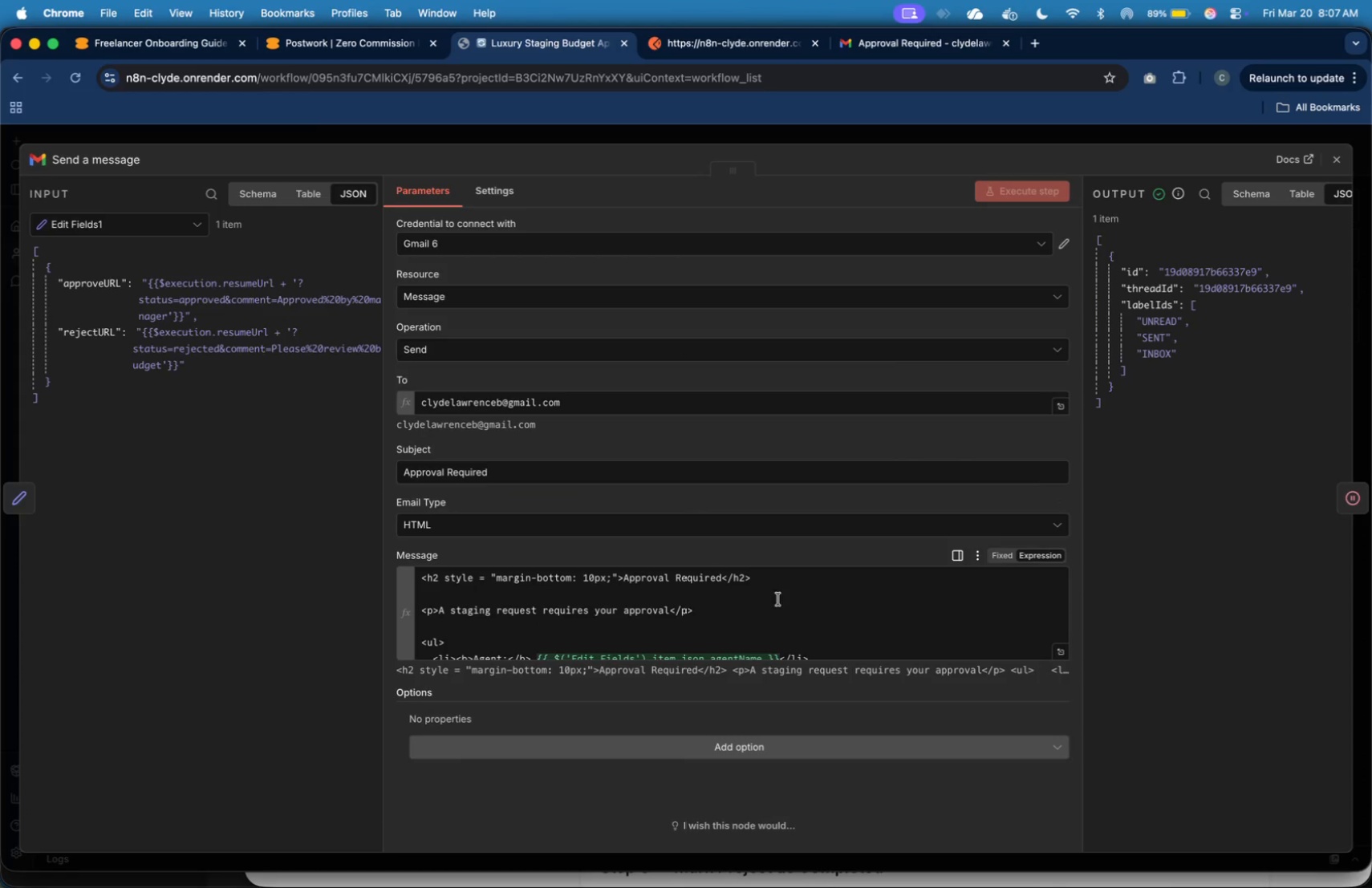 
scroll: coordinate [775, 599], scroll_direction: down, amount: 4.0
 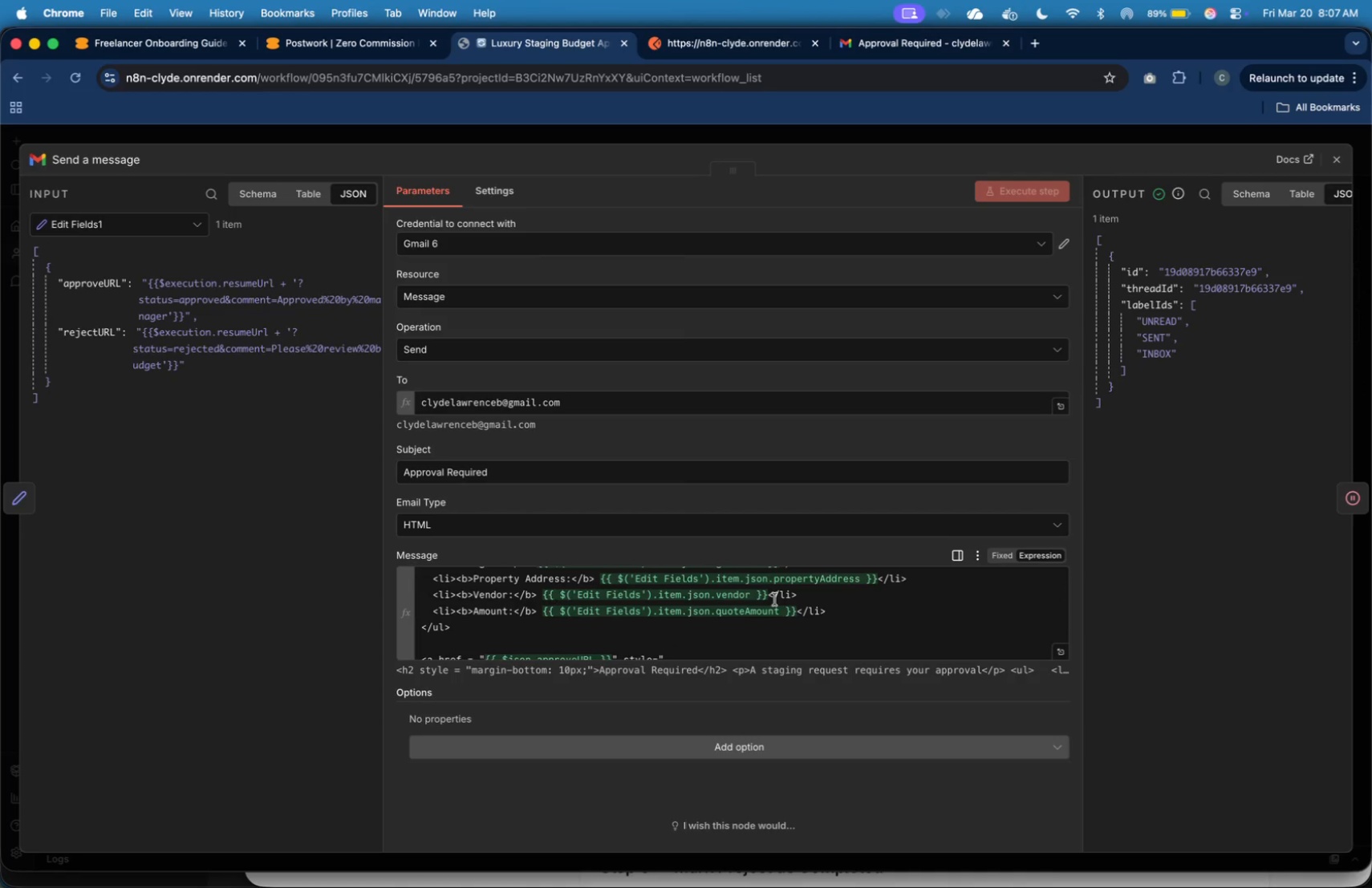 
scroll: coordinate [775, 599], scroll_direction: up, amount: 5.0
 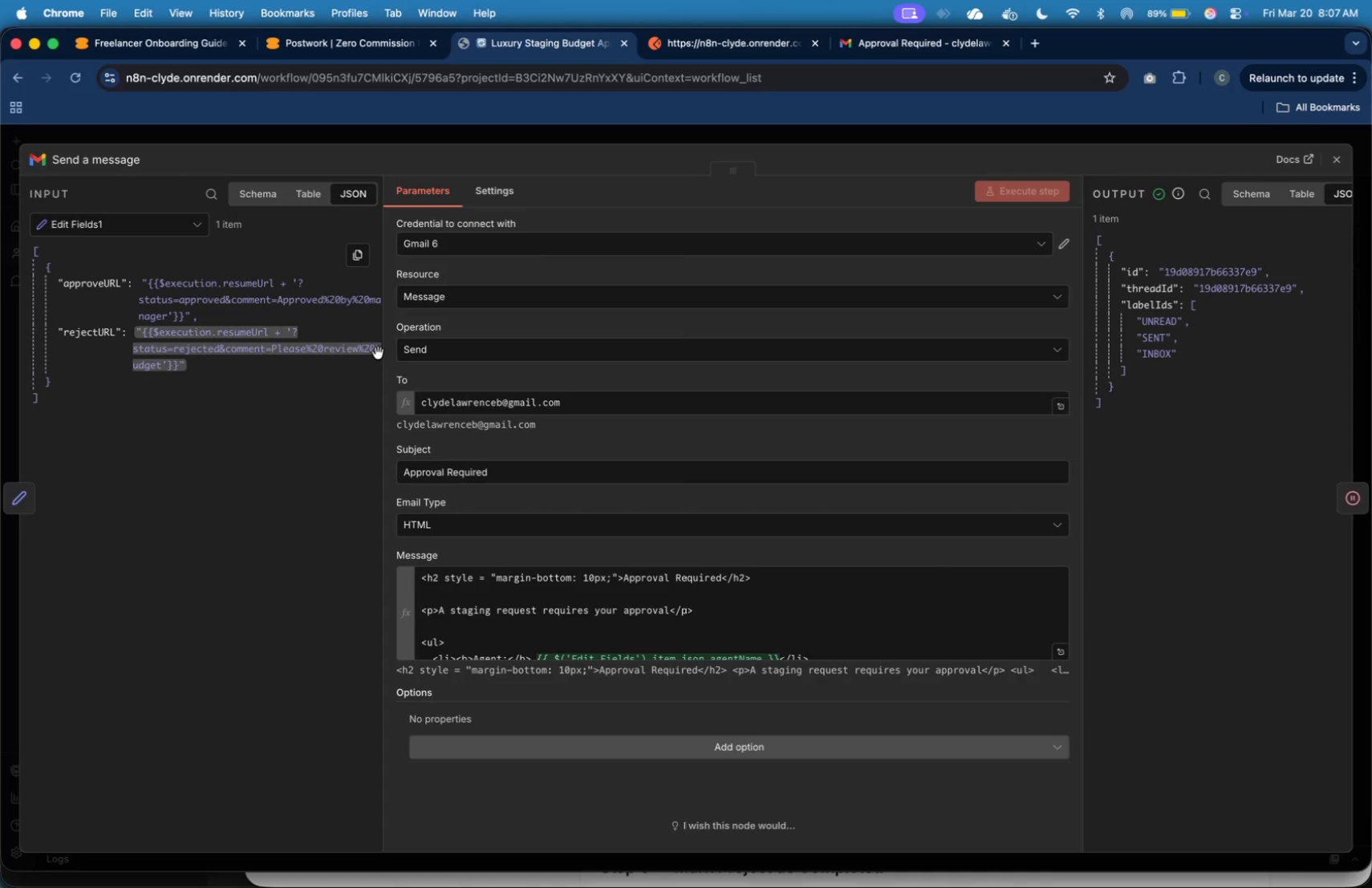 
left_click_drag(start_coordinate=[383, 330], to_coordinate=[395, 343])
 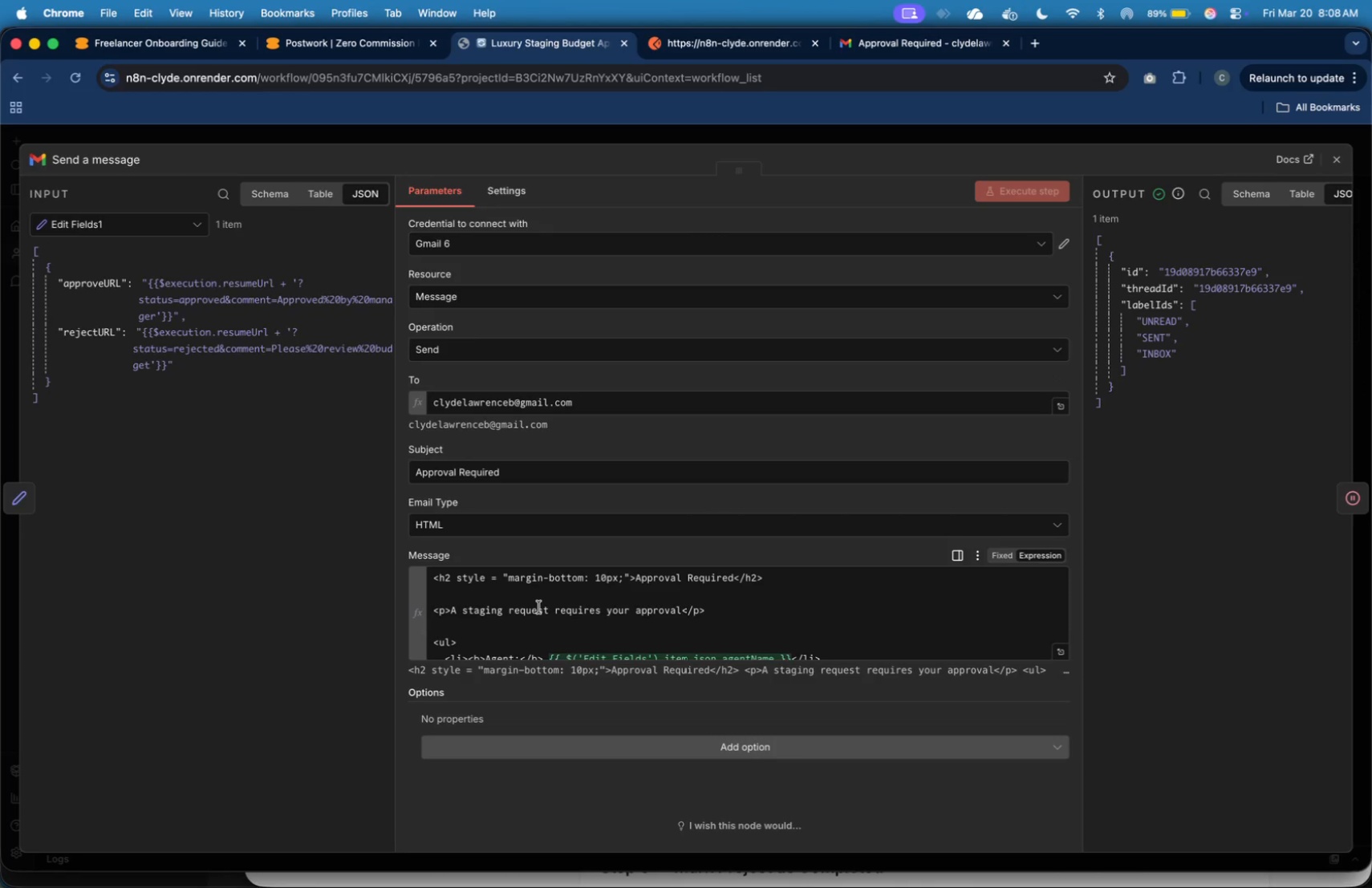 
scroll: coordinate [534, 605], scroll_direction: down, amount: 6.0
 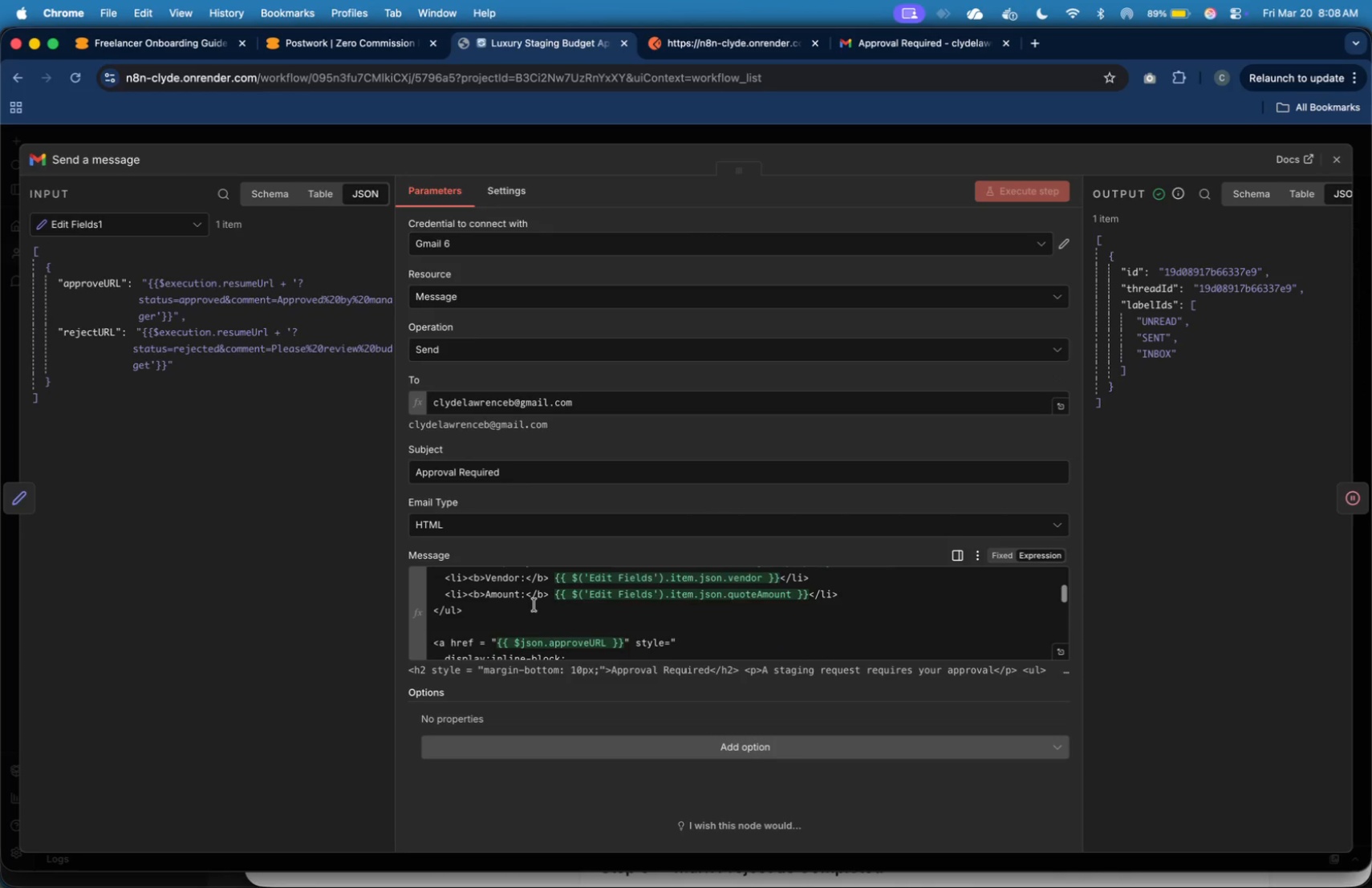 
scroll: coordinate [530, 595], scroll_direction: none, amount: 0.0
 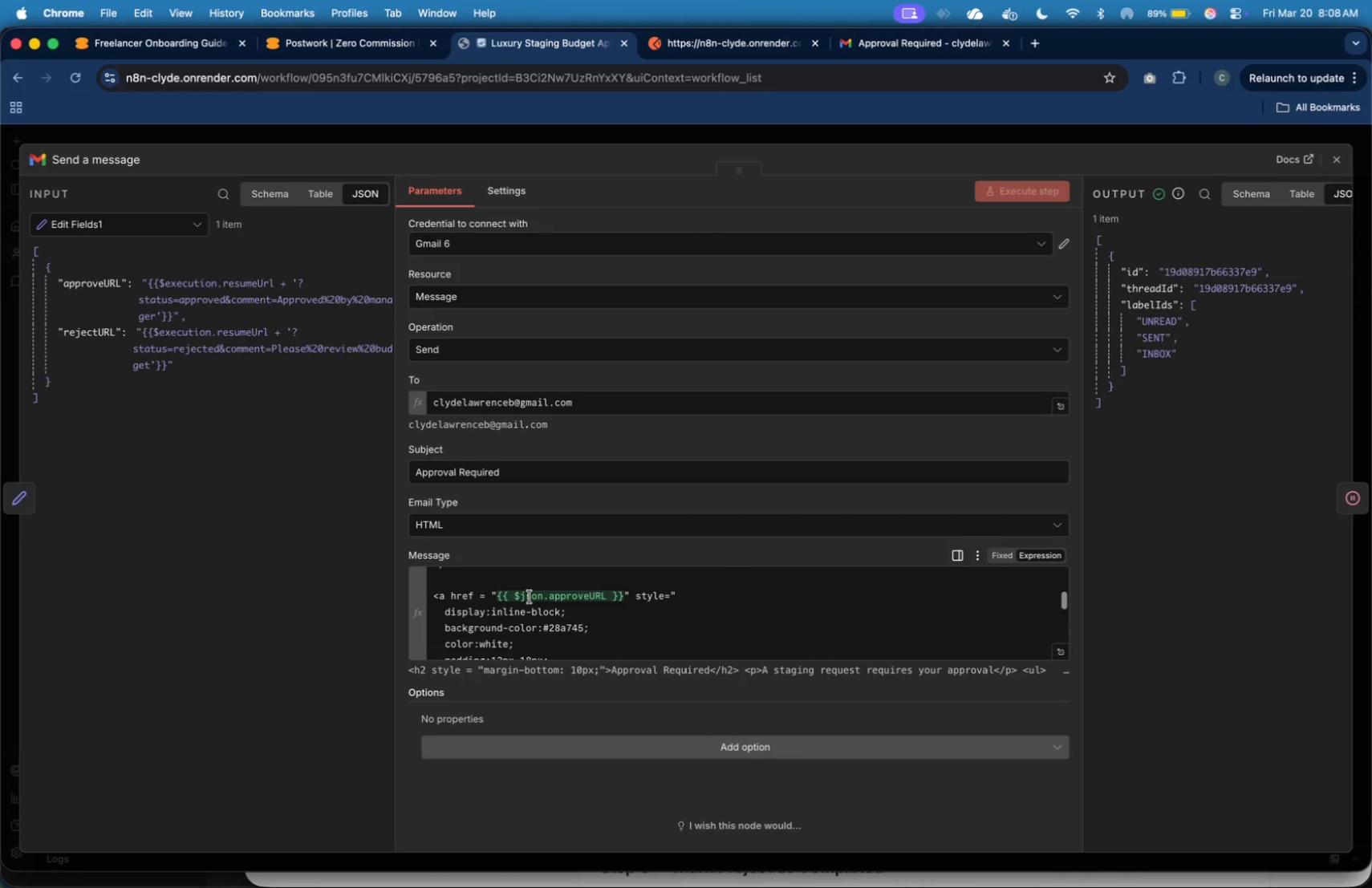 
scroll: coordinate [530, 598], scroll_direction: up, amount: 4.0
 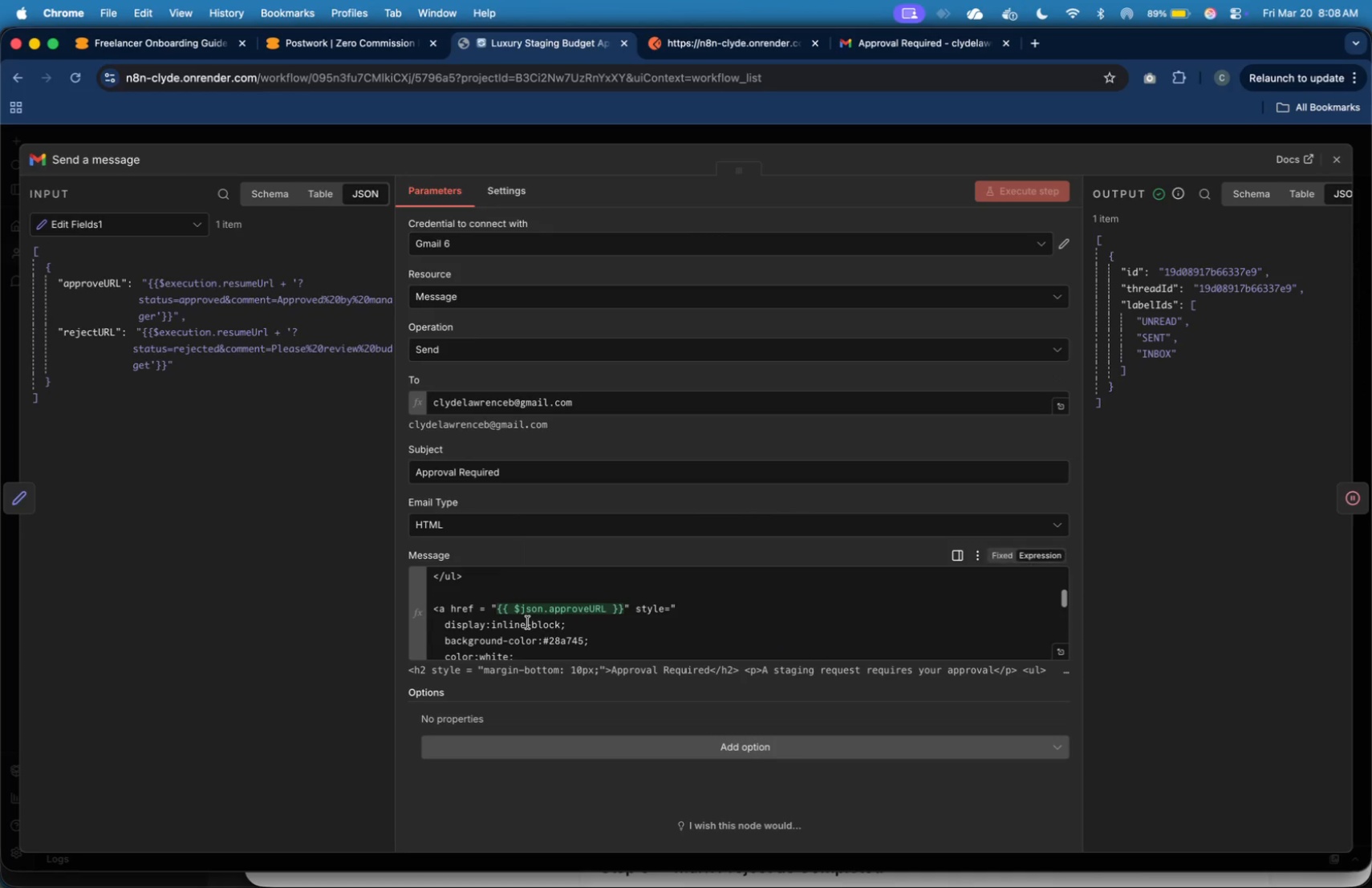 
scroll: coordinate [528, 622], scroll_direction: down, amount: 13.0
 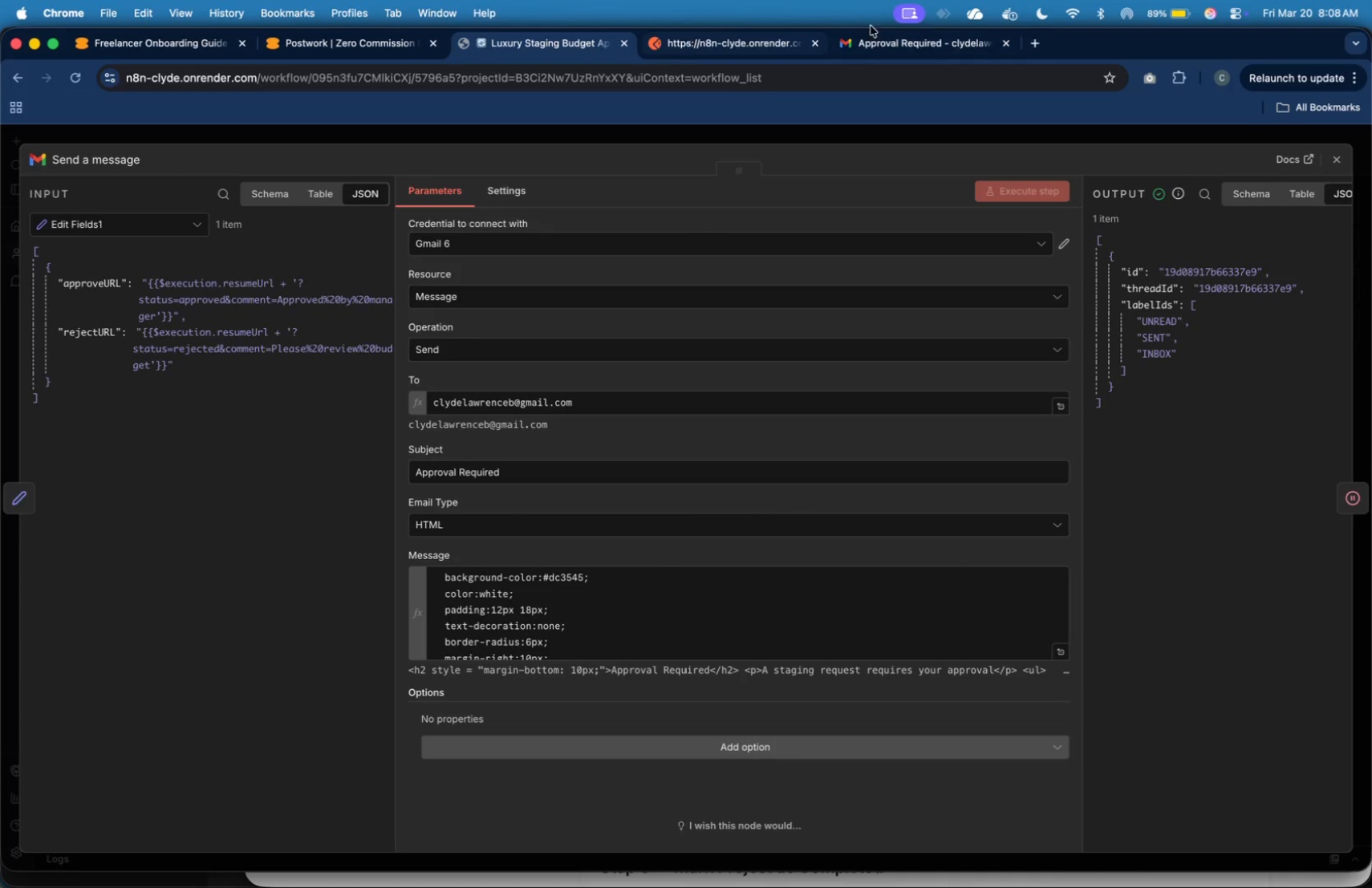 
left_click([898, 42])
 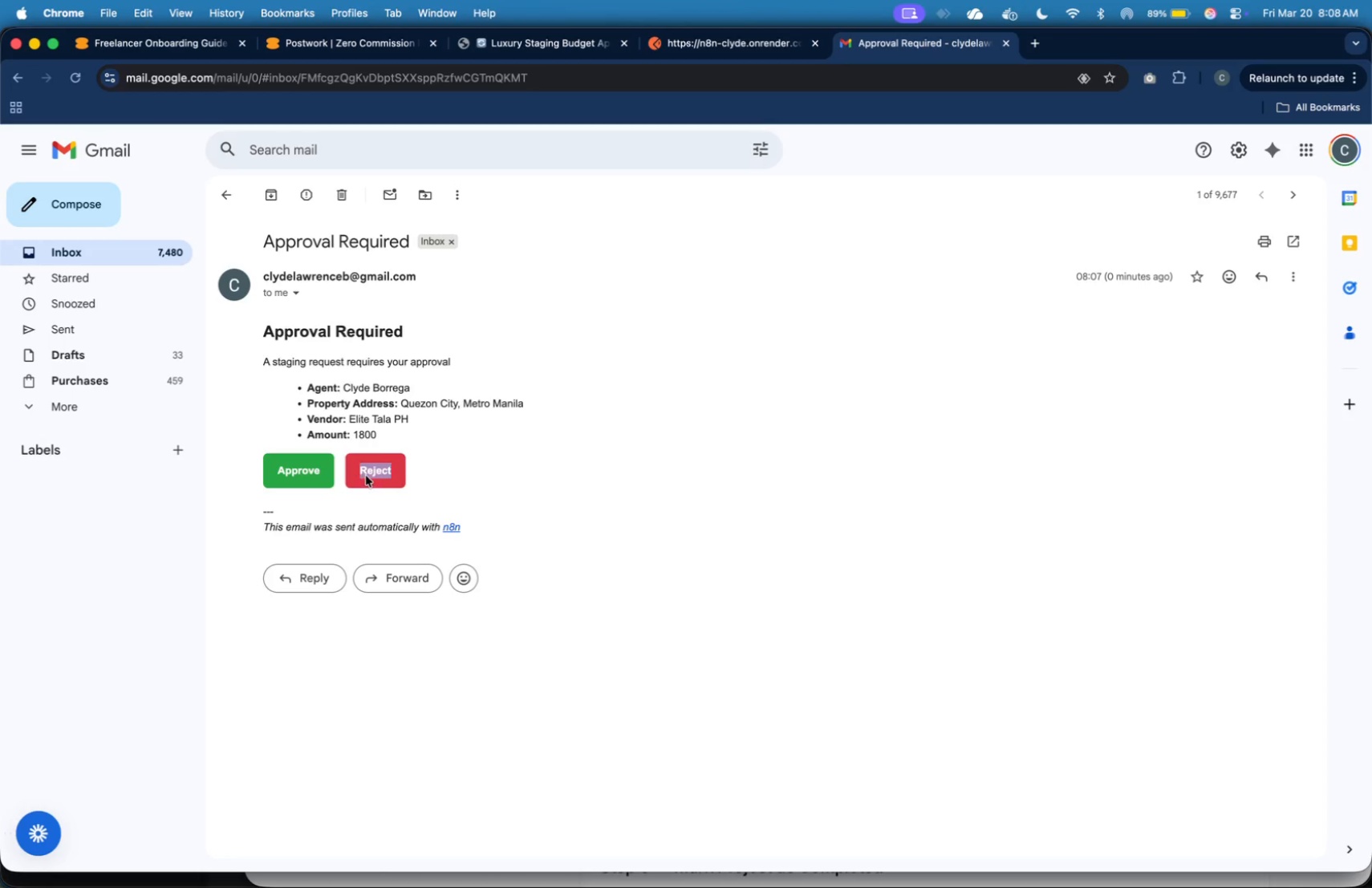 
left_click([438, 445])
 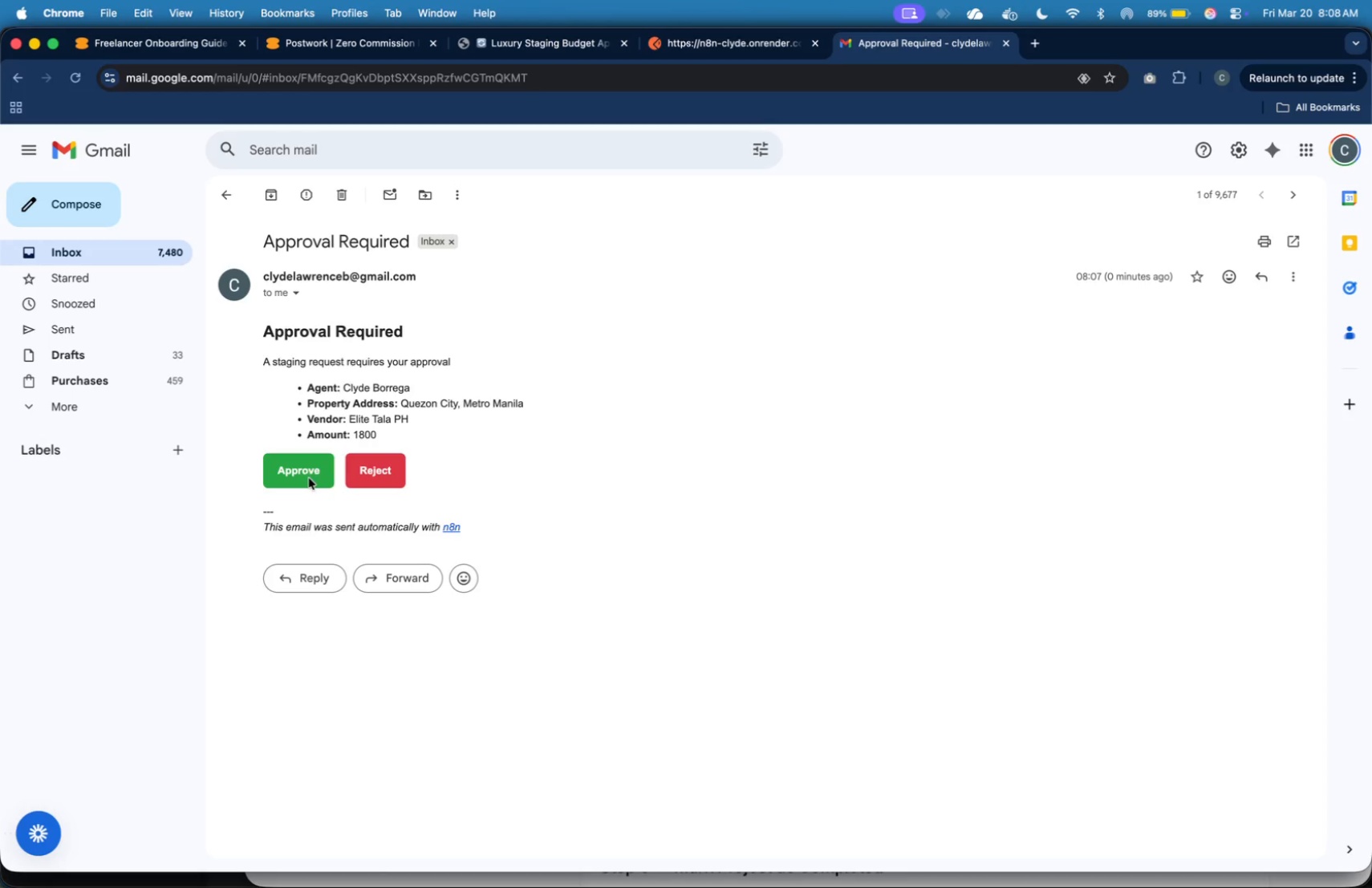 
left_click([302, 472])
 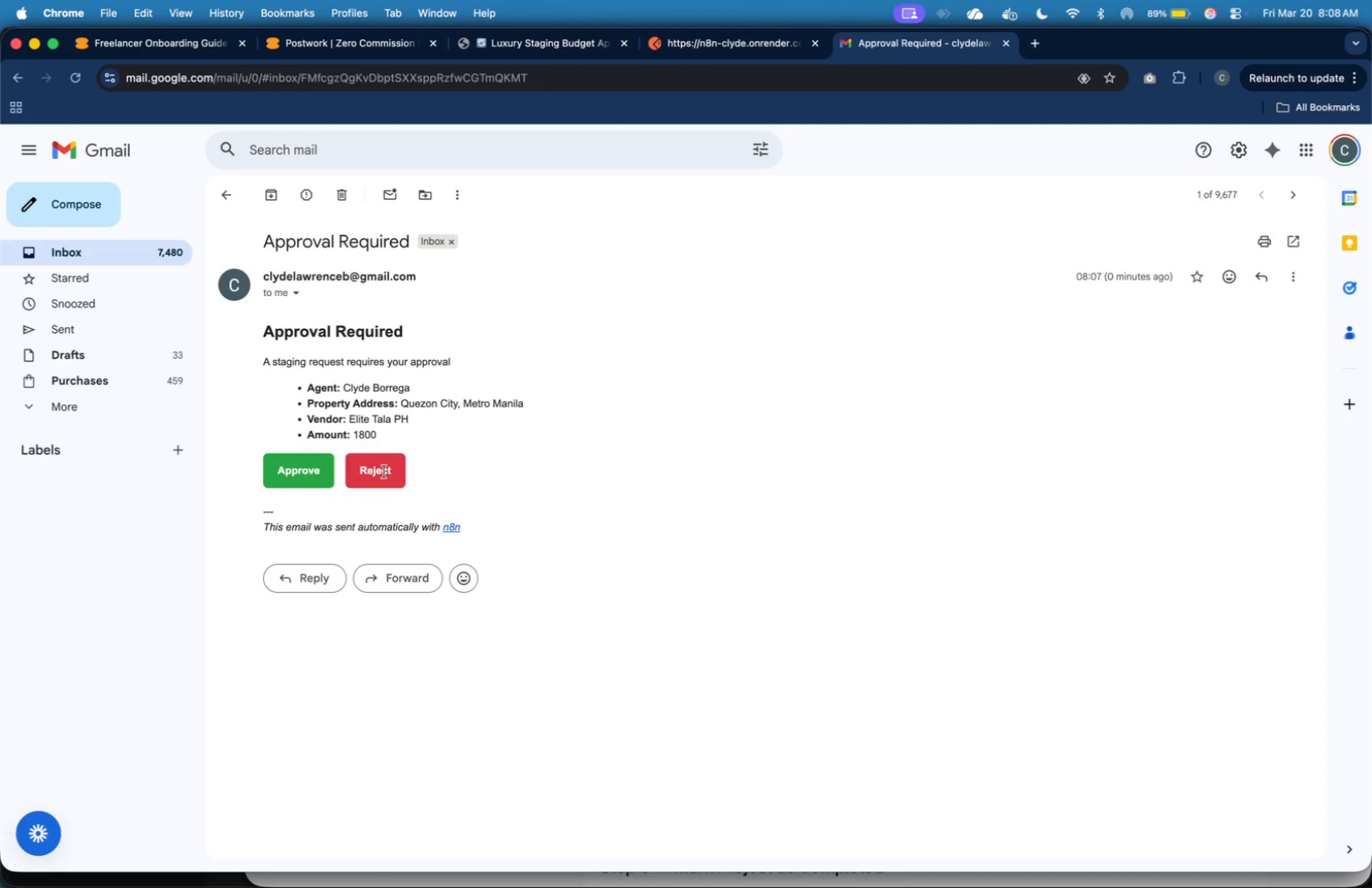 
left_click([385, 472])
 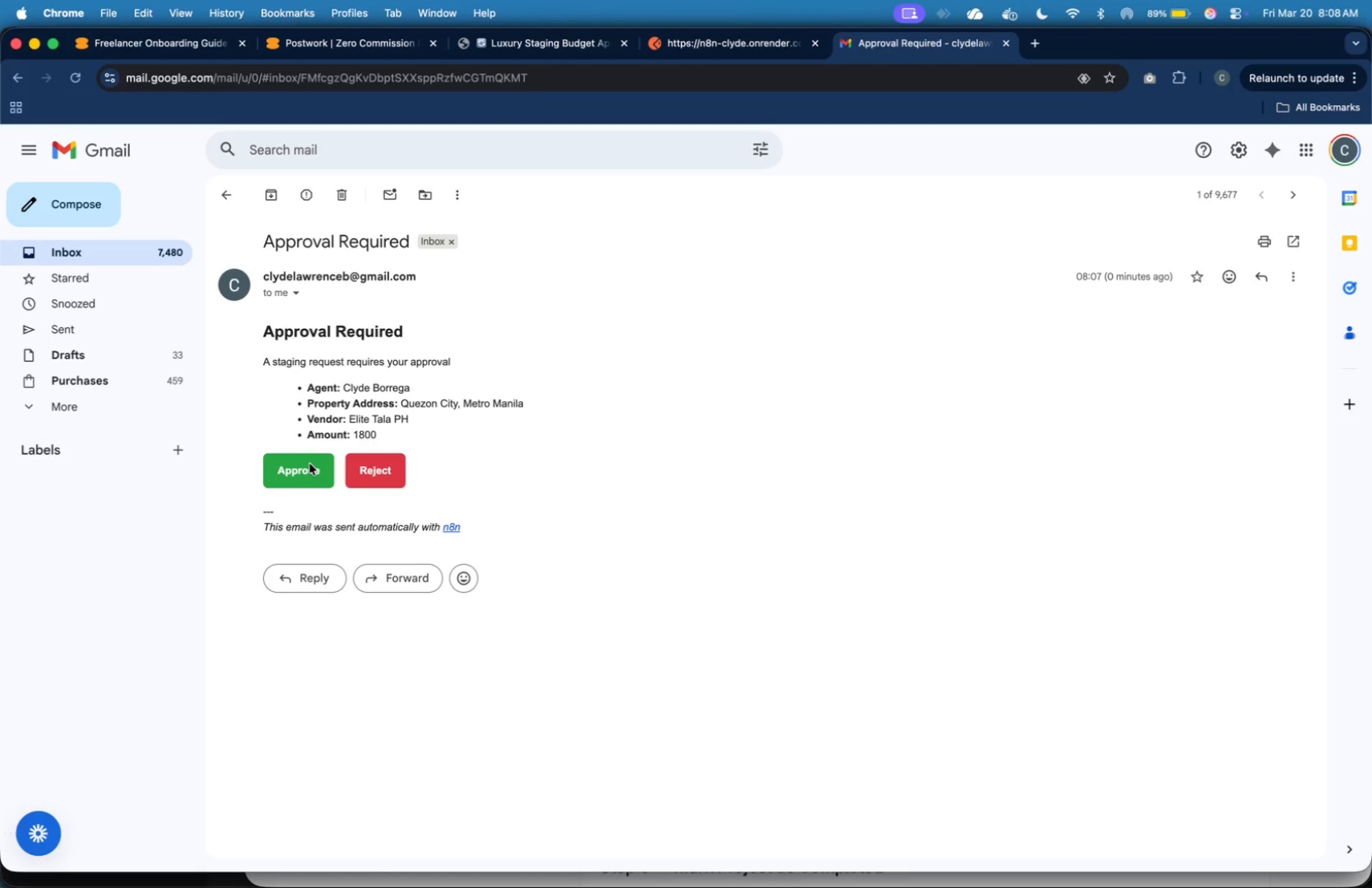 
double_click([310, 464])
 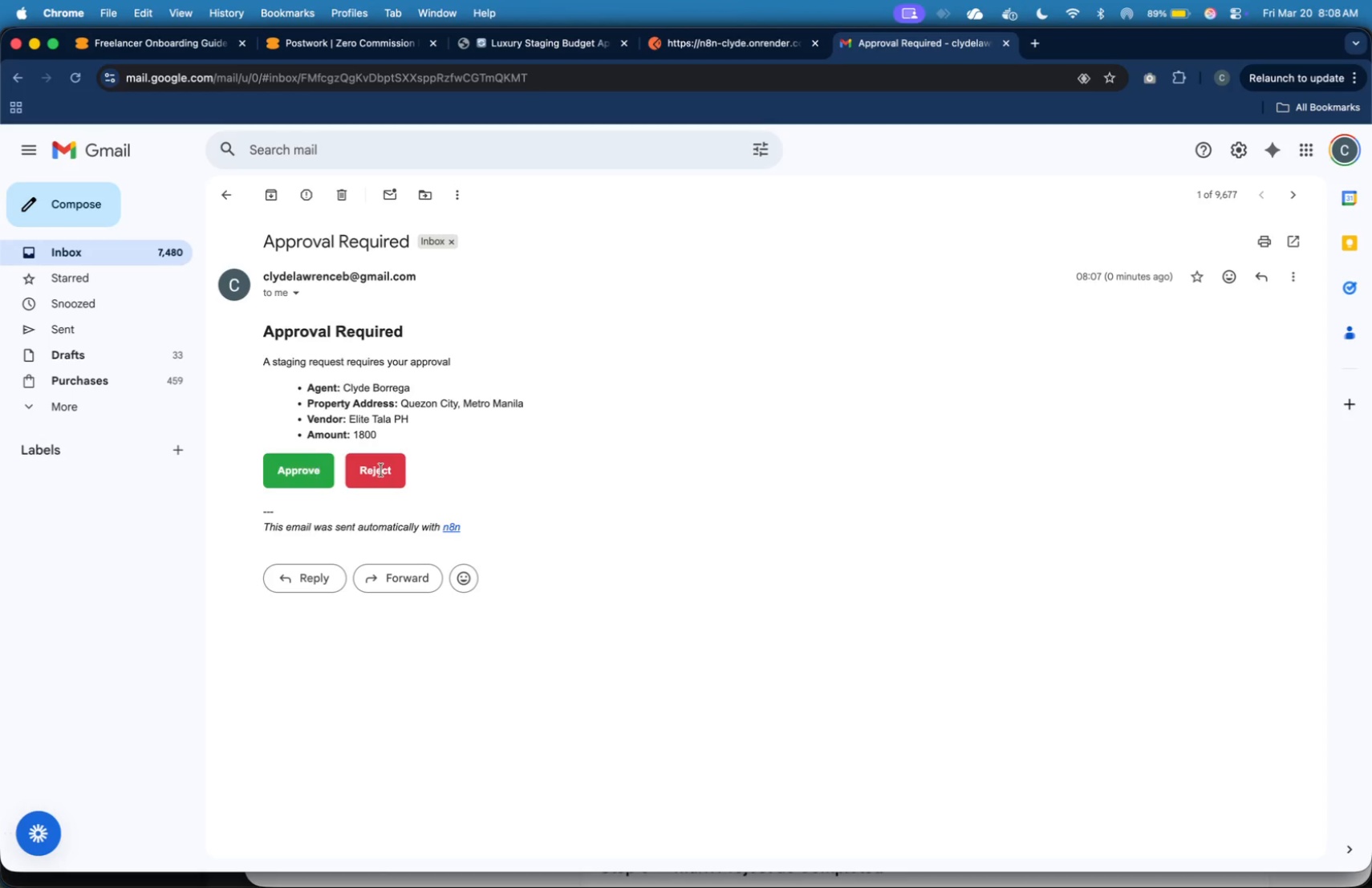 
double_click([382, 470])
 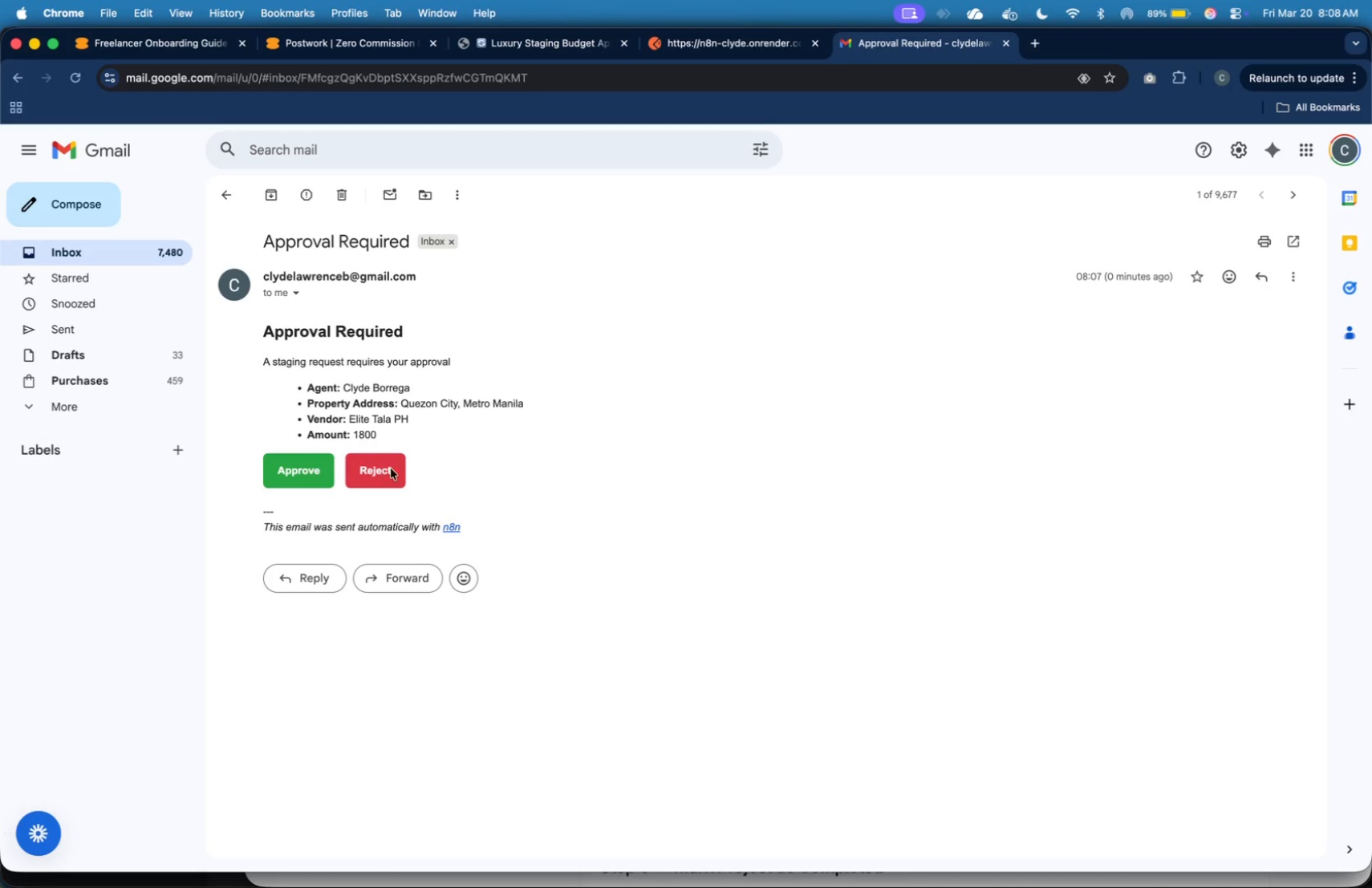 
double_click([395, 468])
 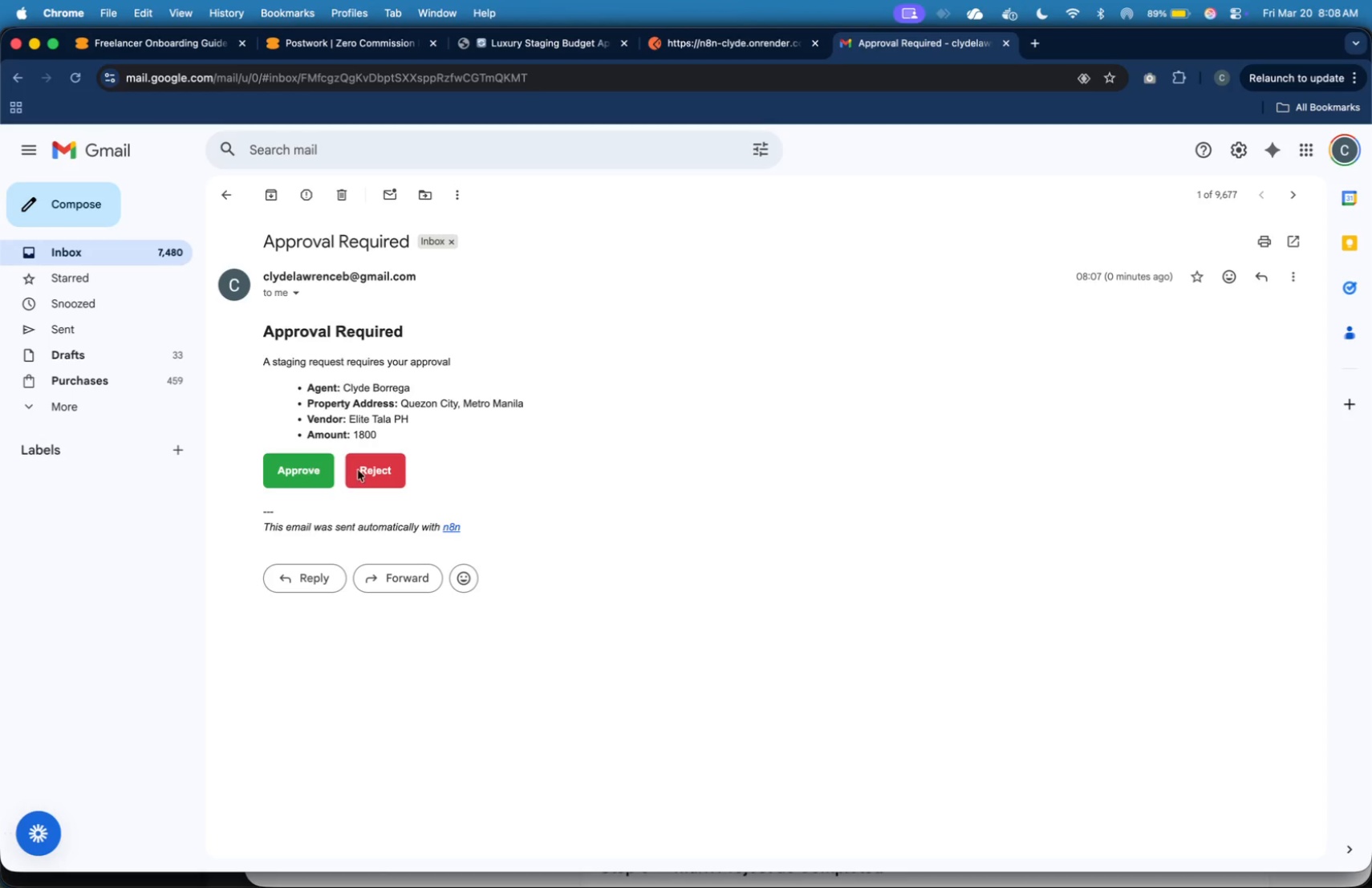 
double_click([363, 470])
 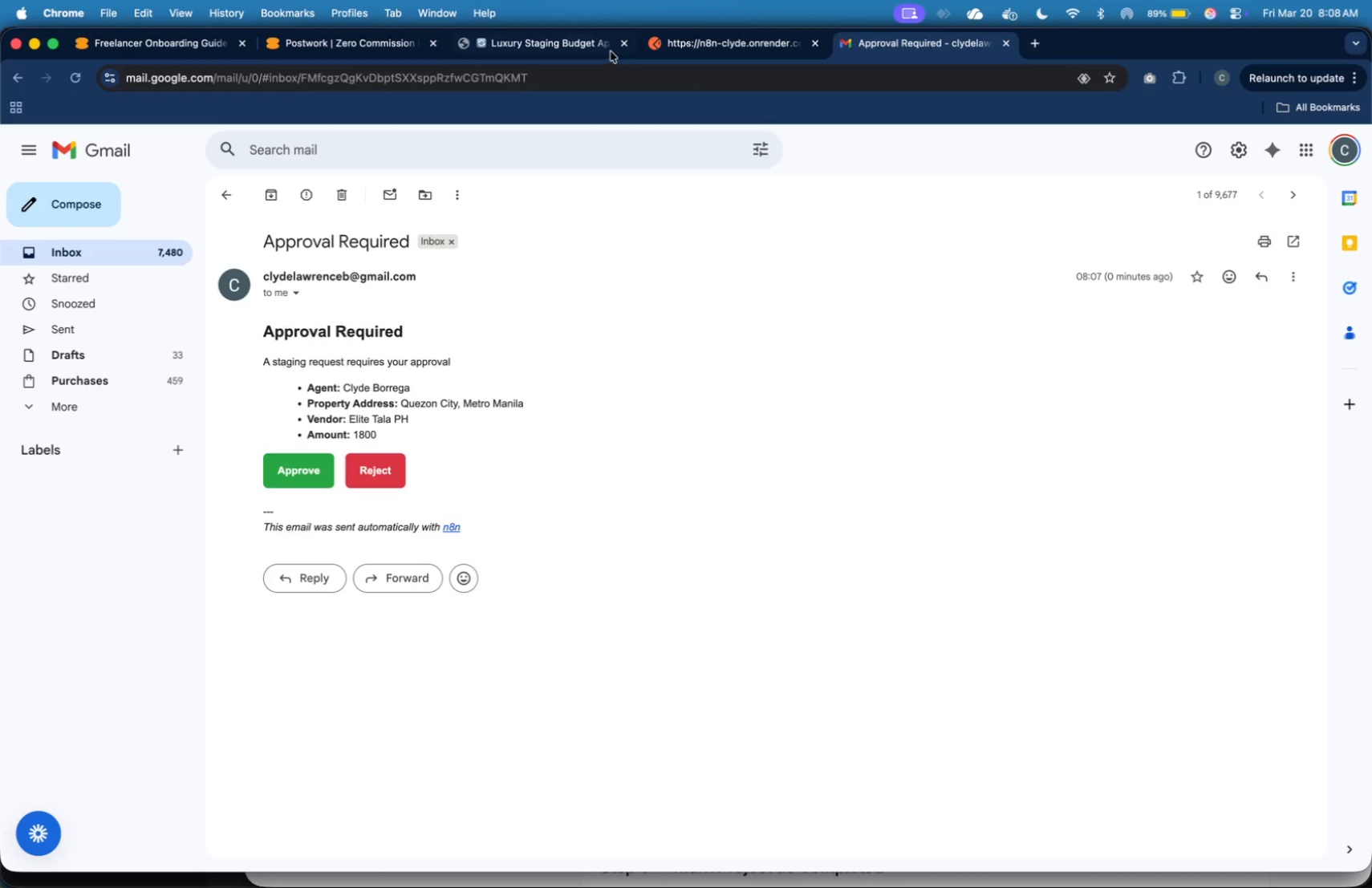 
left_click([591, 47])
 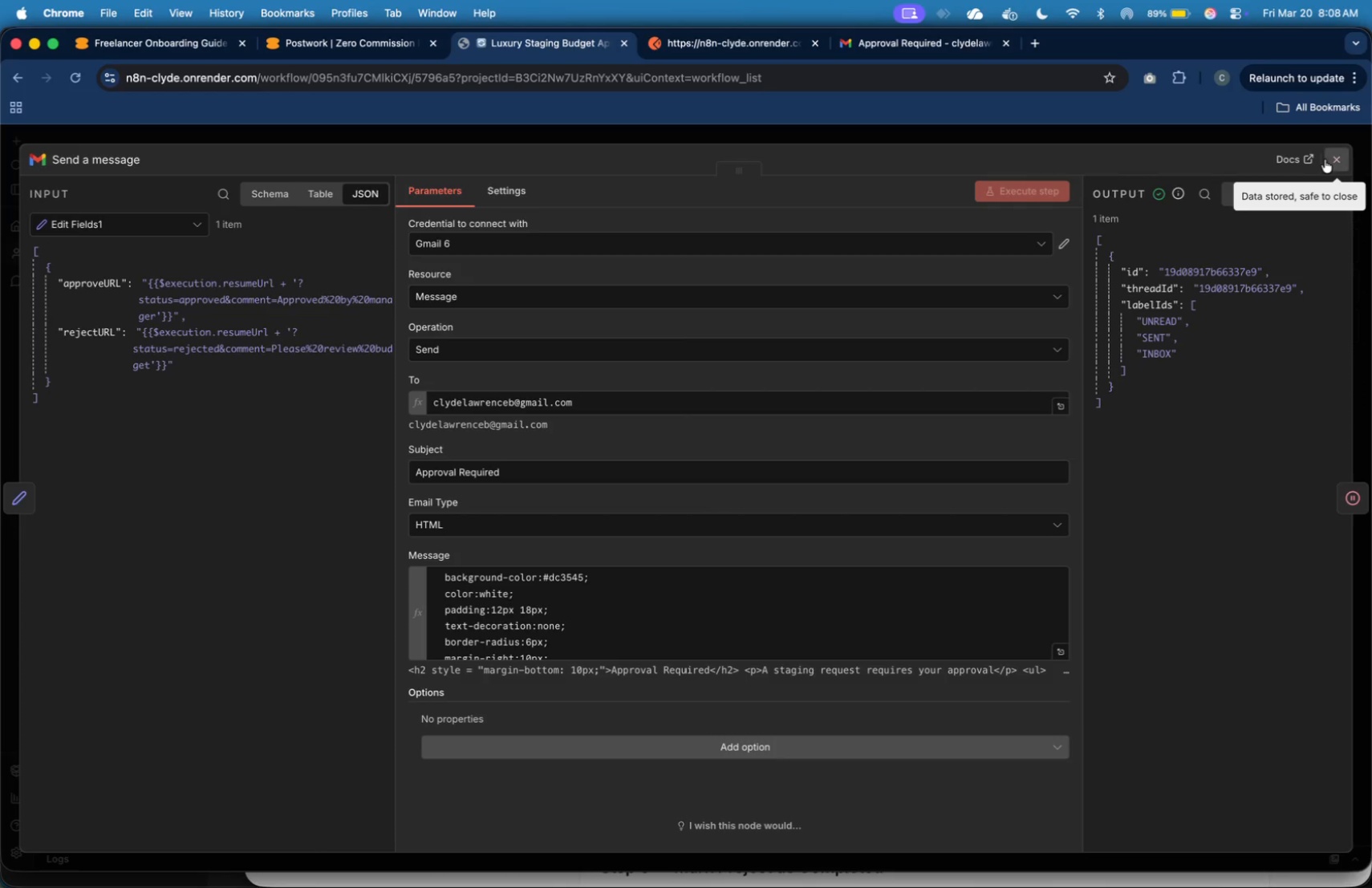 
left_click([1327, 160])
 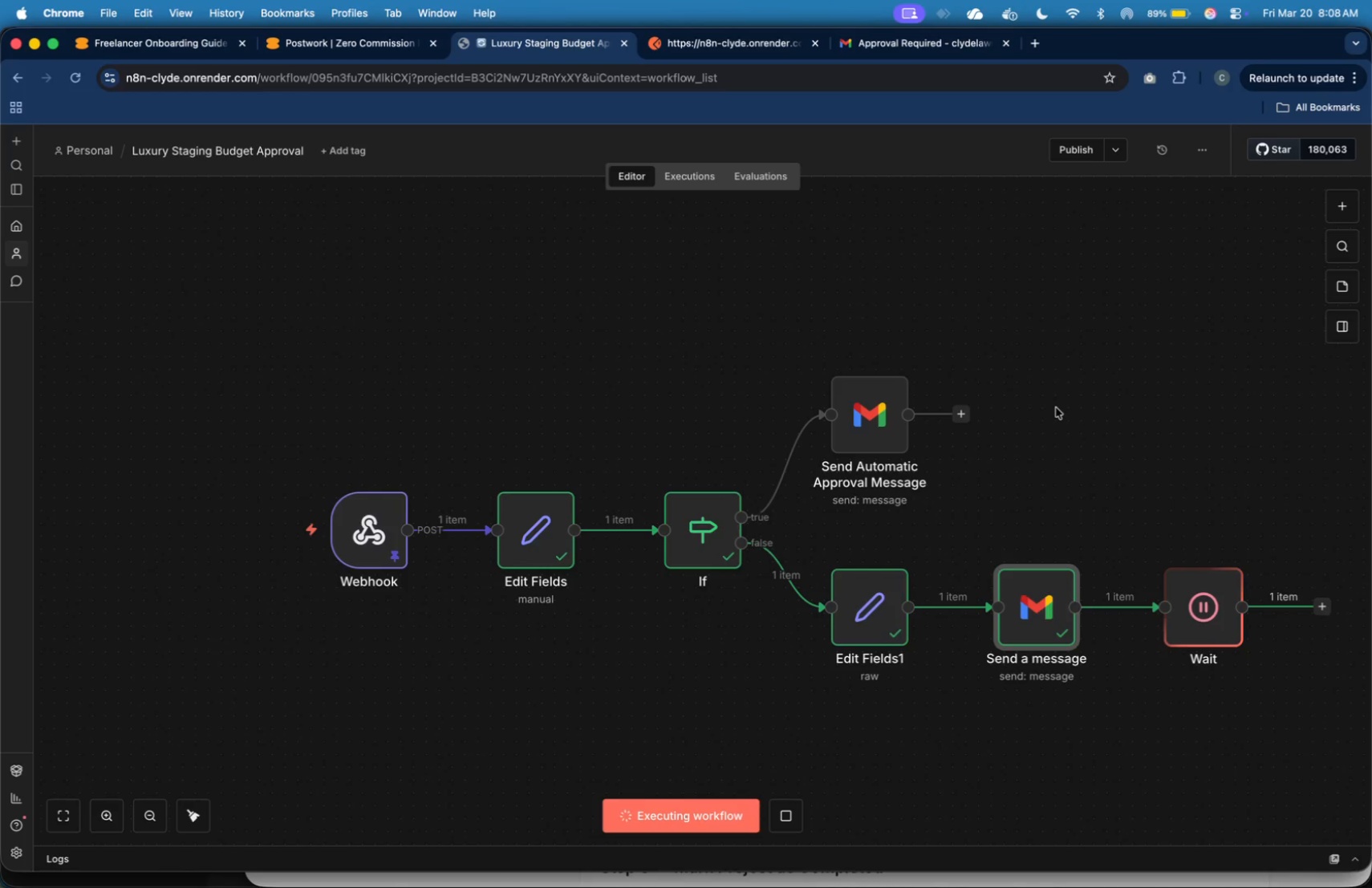 
wait(10.52)
 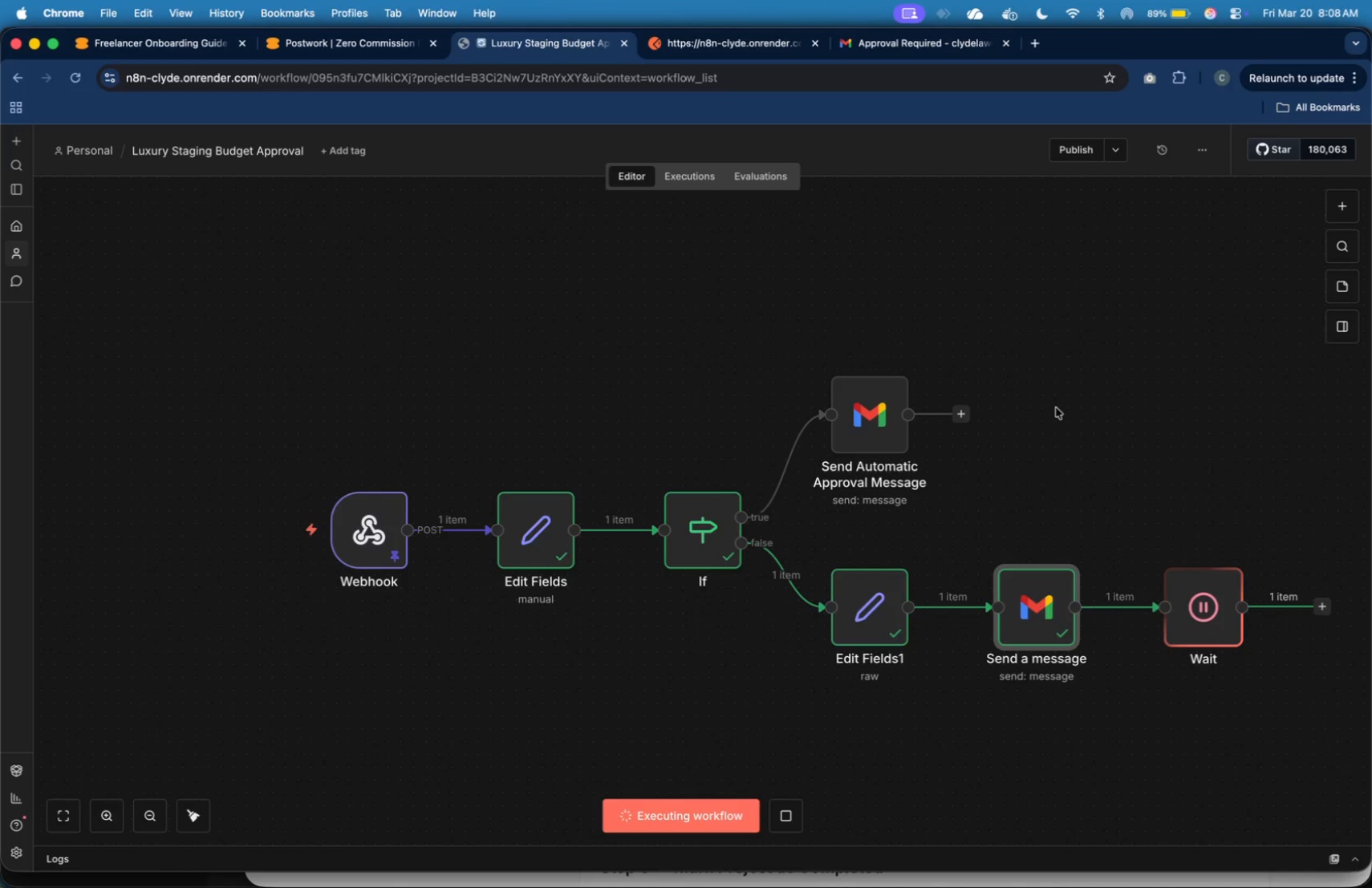 
left_click([790, 825])
 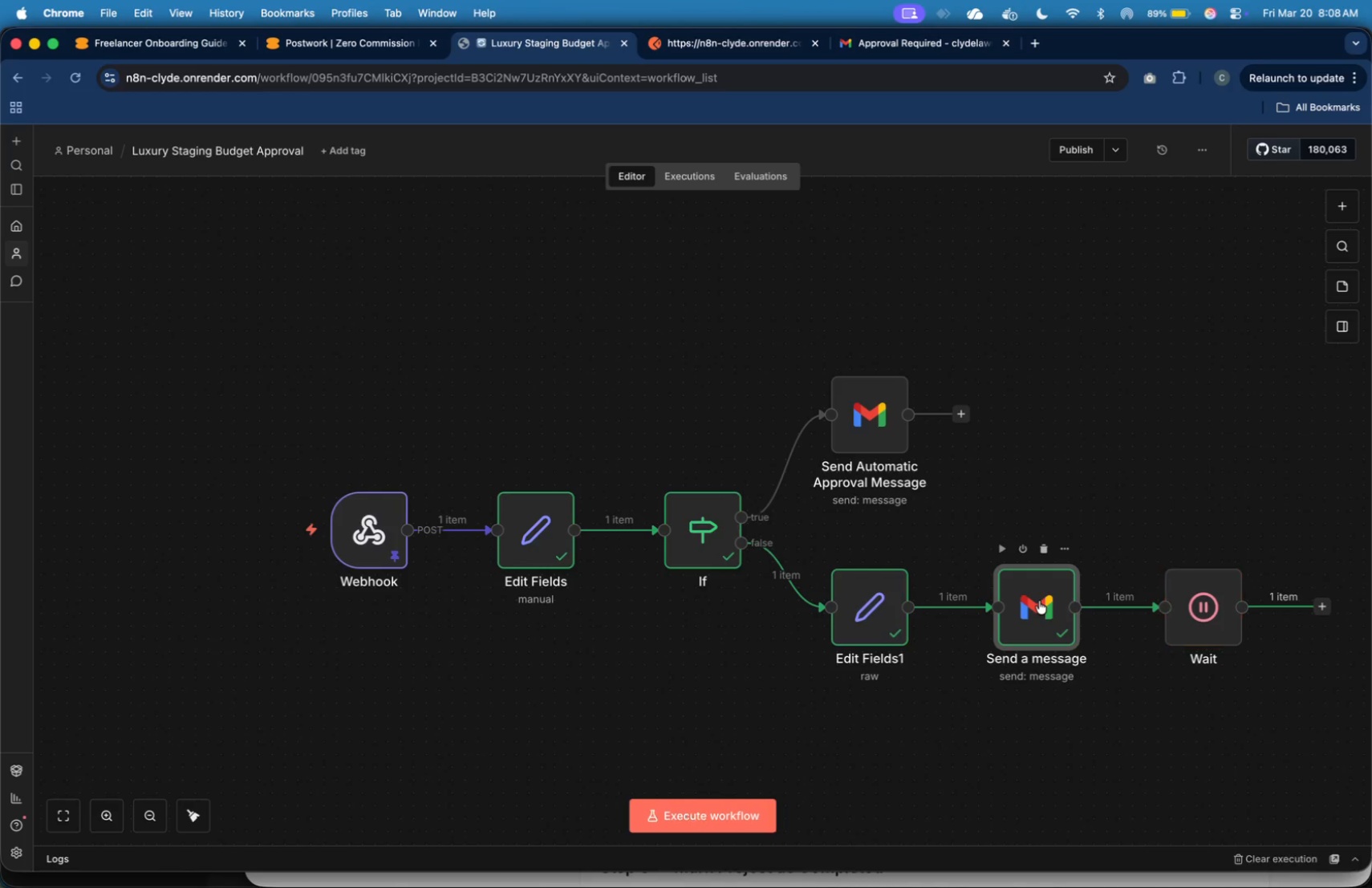 
wait(6.97)
 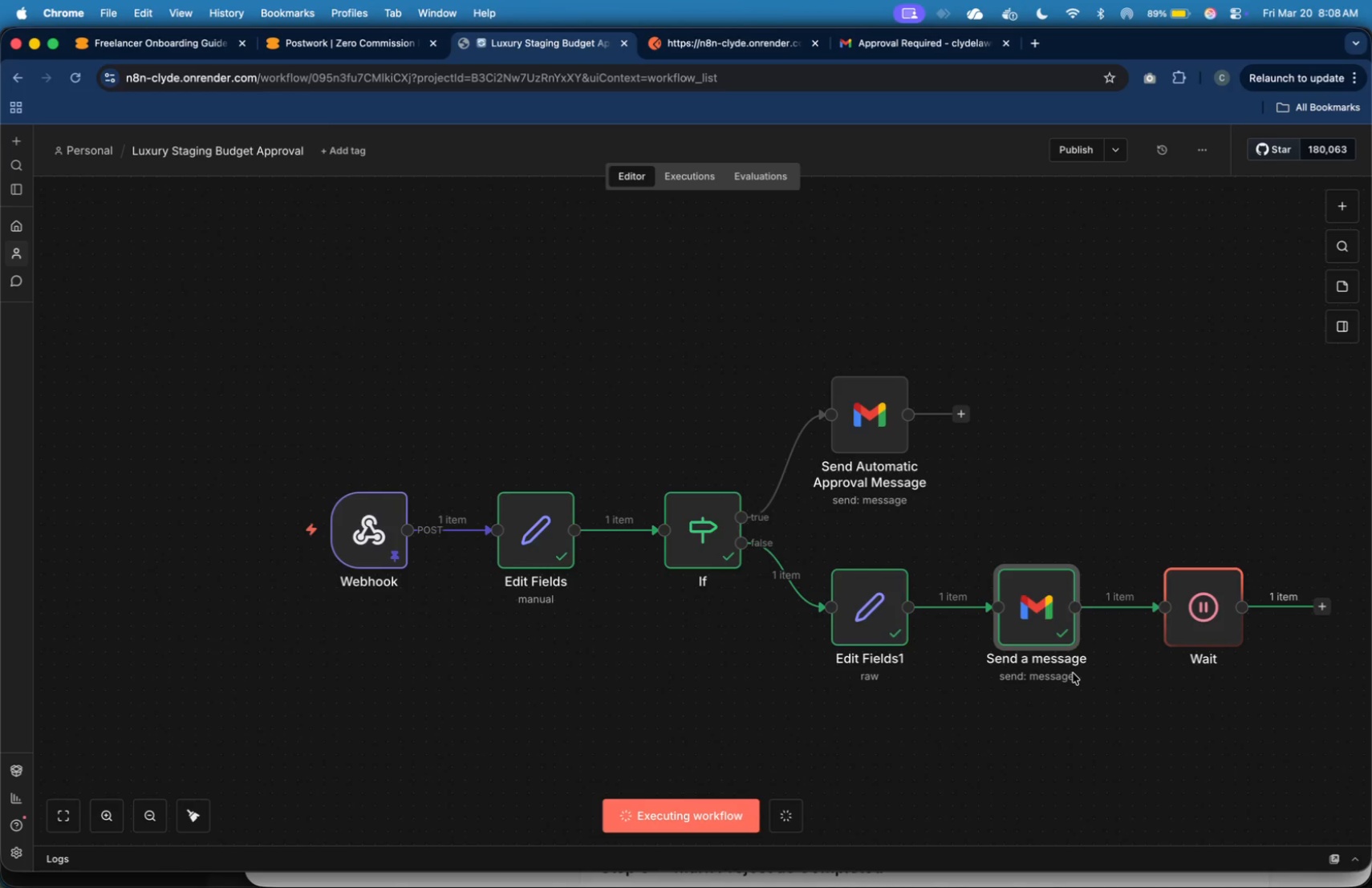 
double_click([1039, 601])
 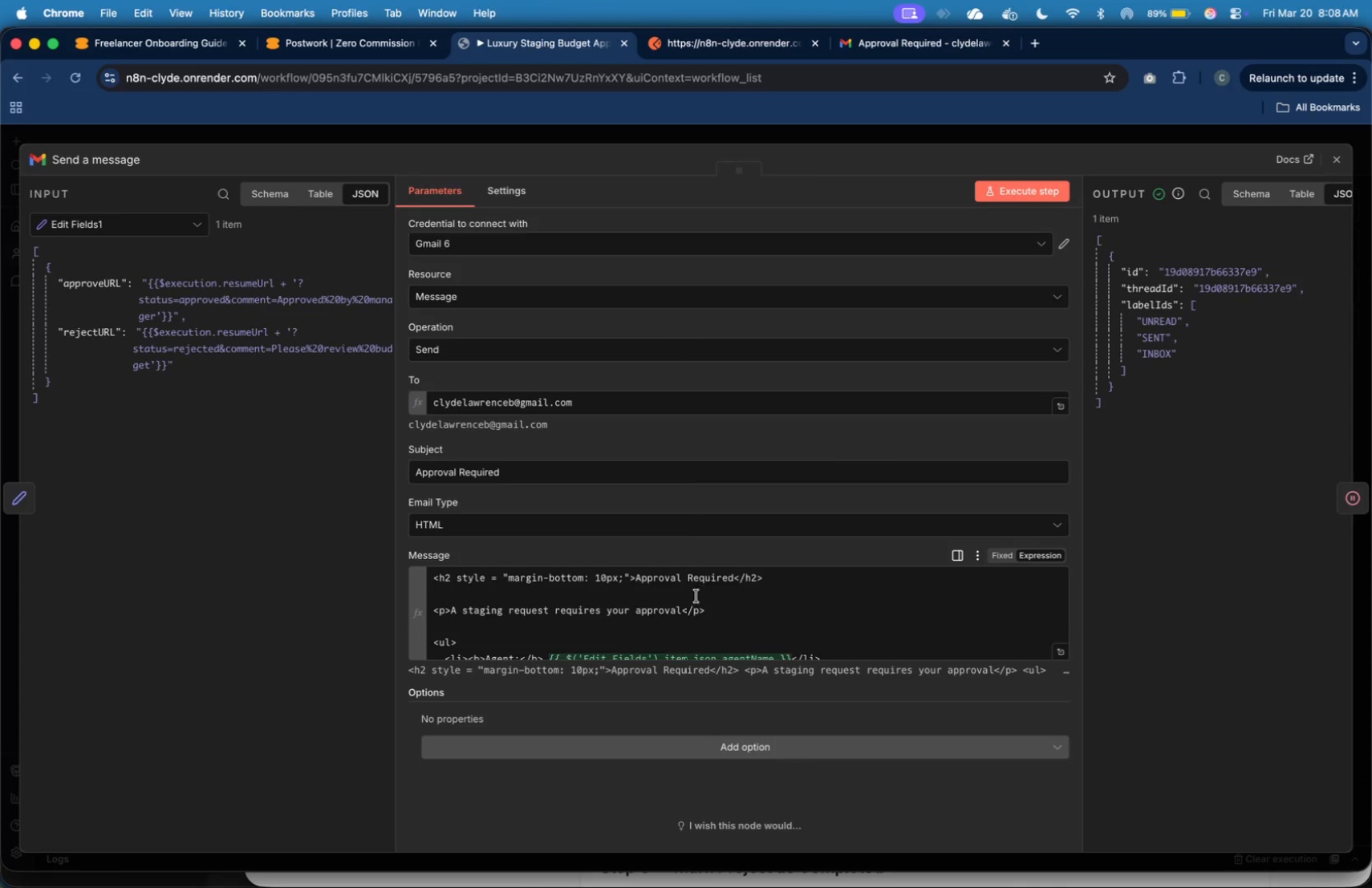 
scroll: coordinate [615, 601], scroll_direction: down, amount: 16.0
 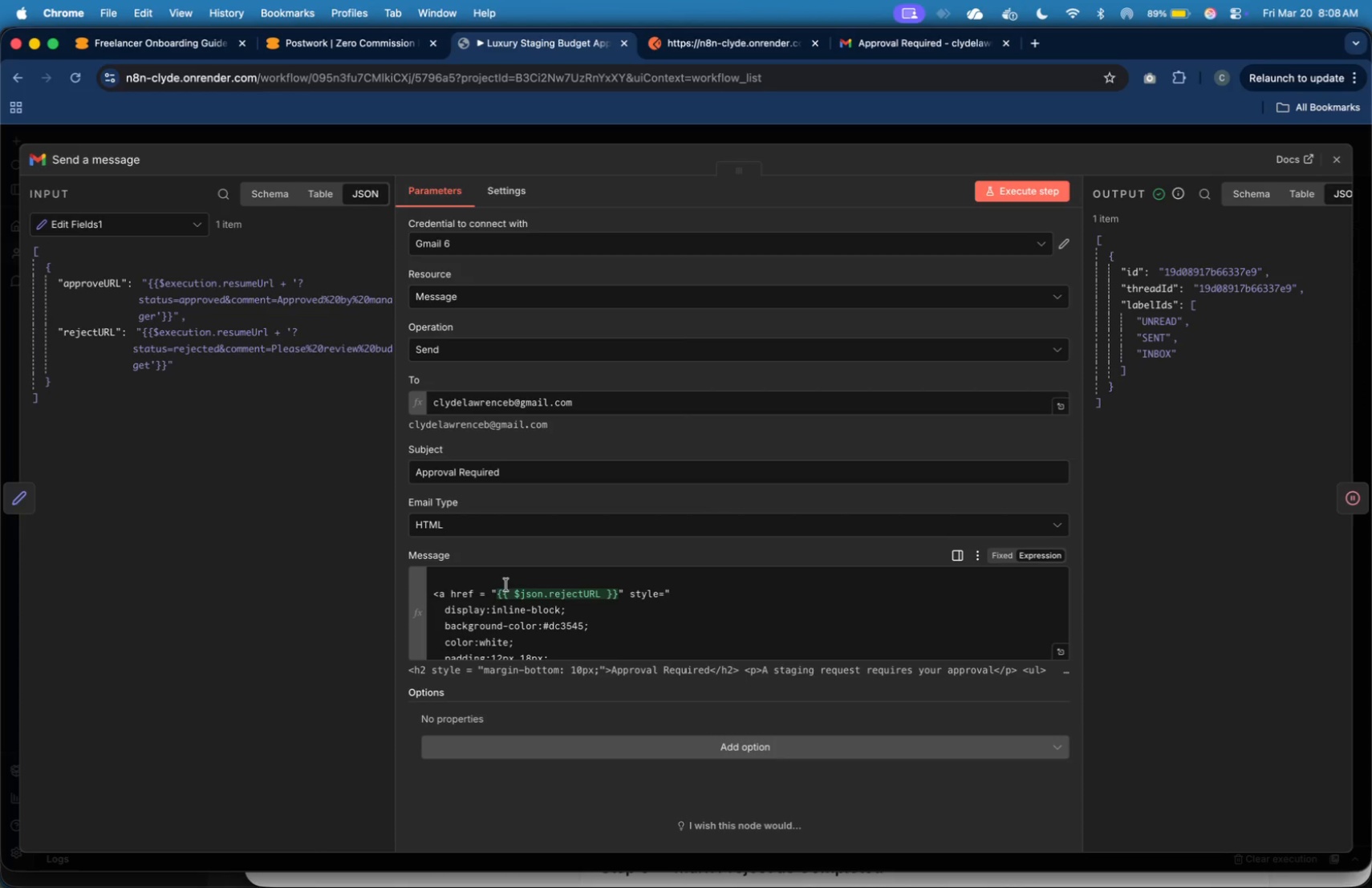 
left_click([504, 583])
 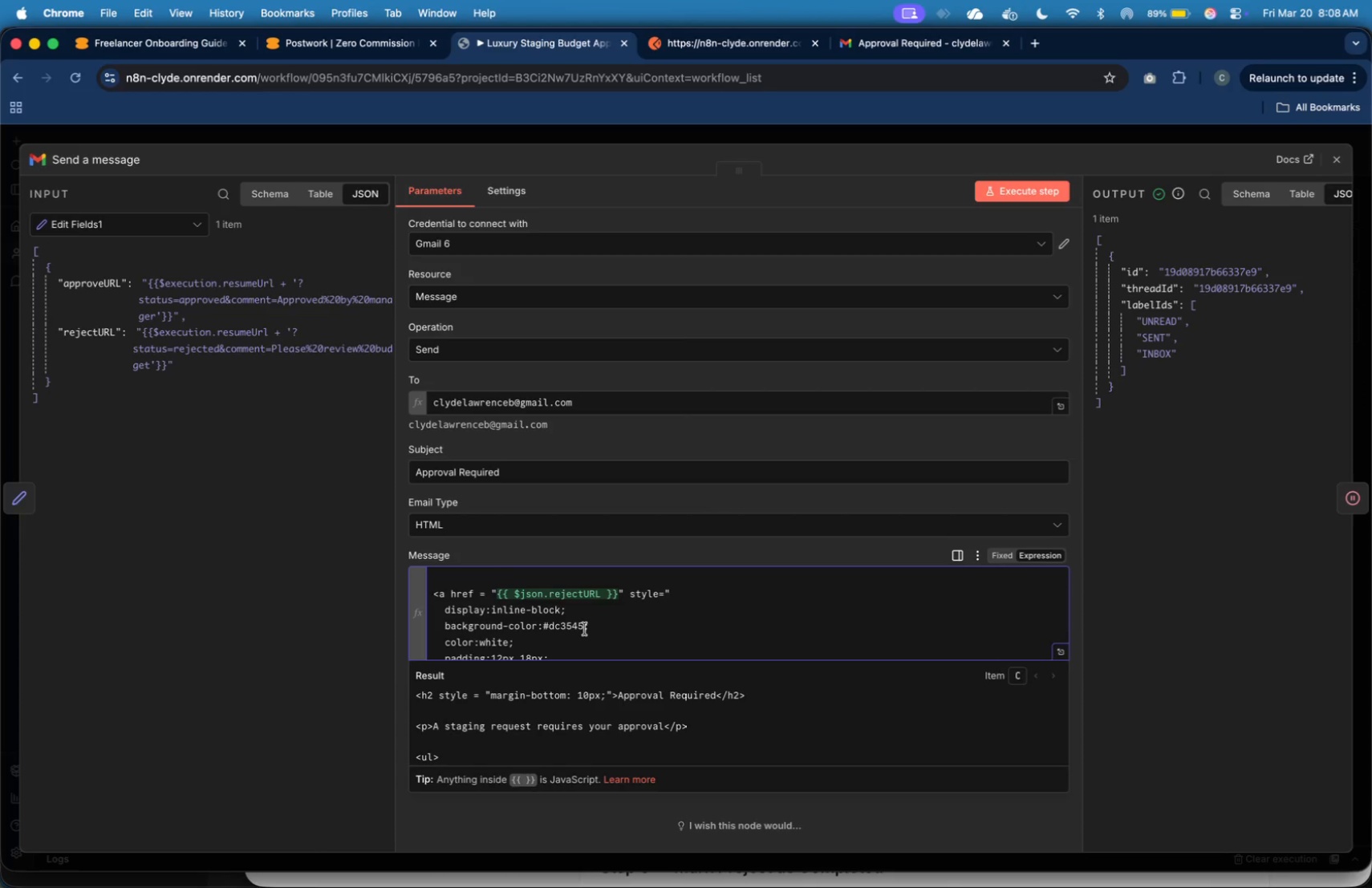 
scroll: coordinate [582, 611], scroll_direction: up, amount: 5.0
 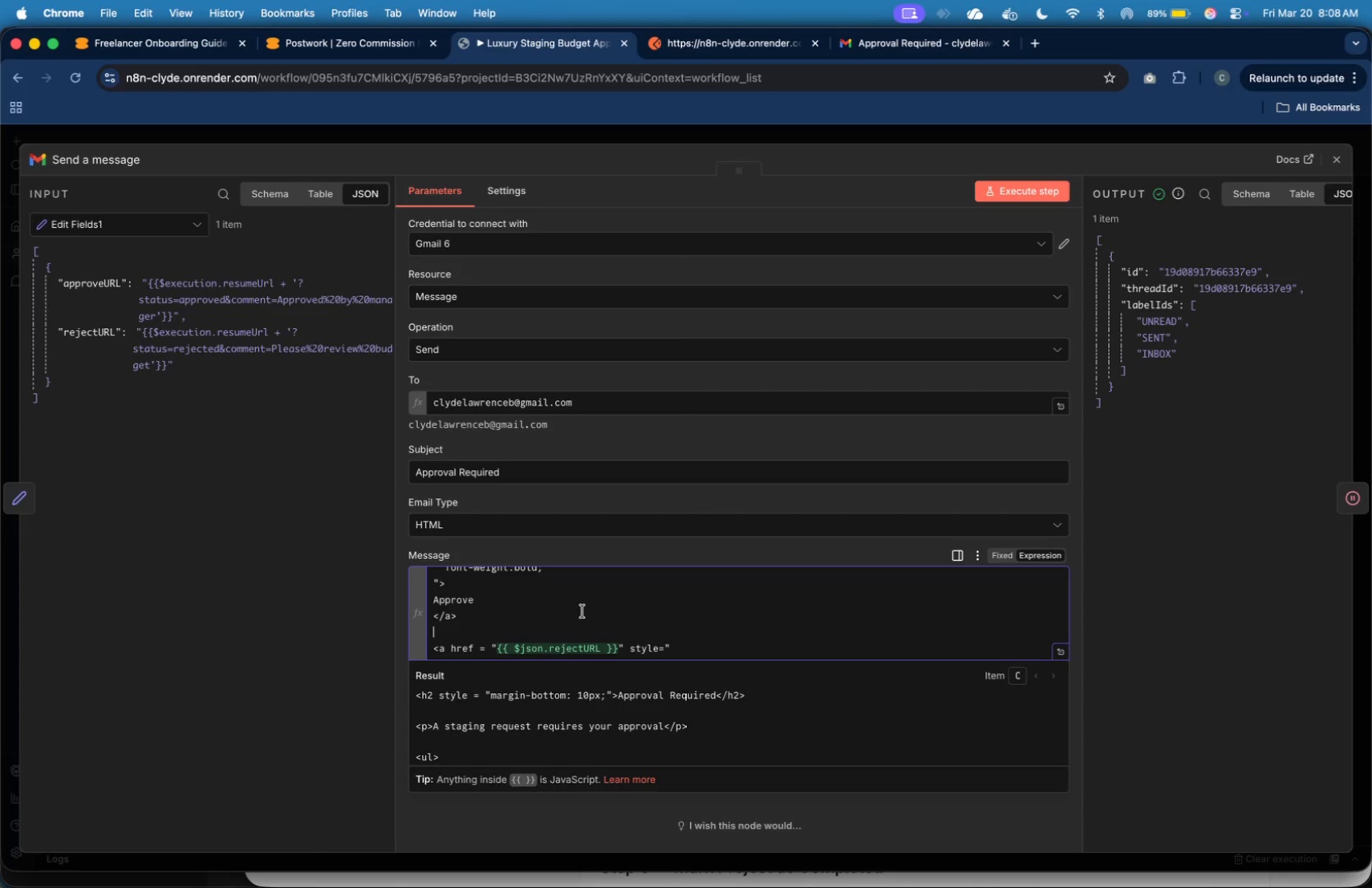 
scroll: coordinate [582, 612], scroll_direction: down, amount: 16.0
 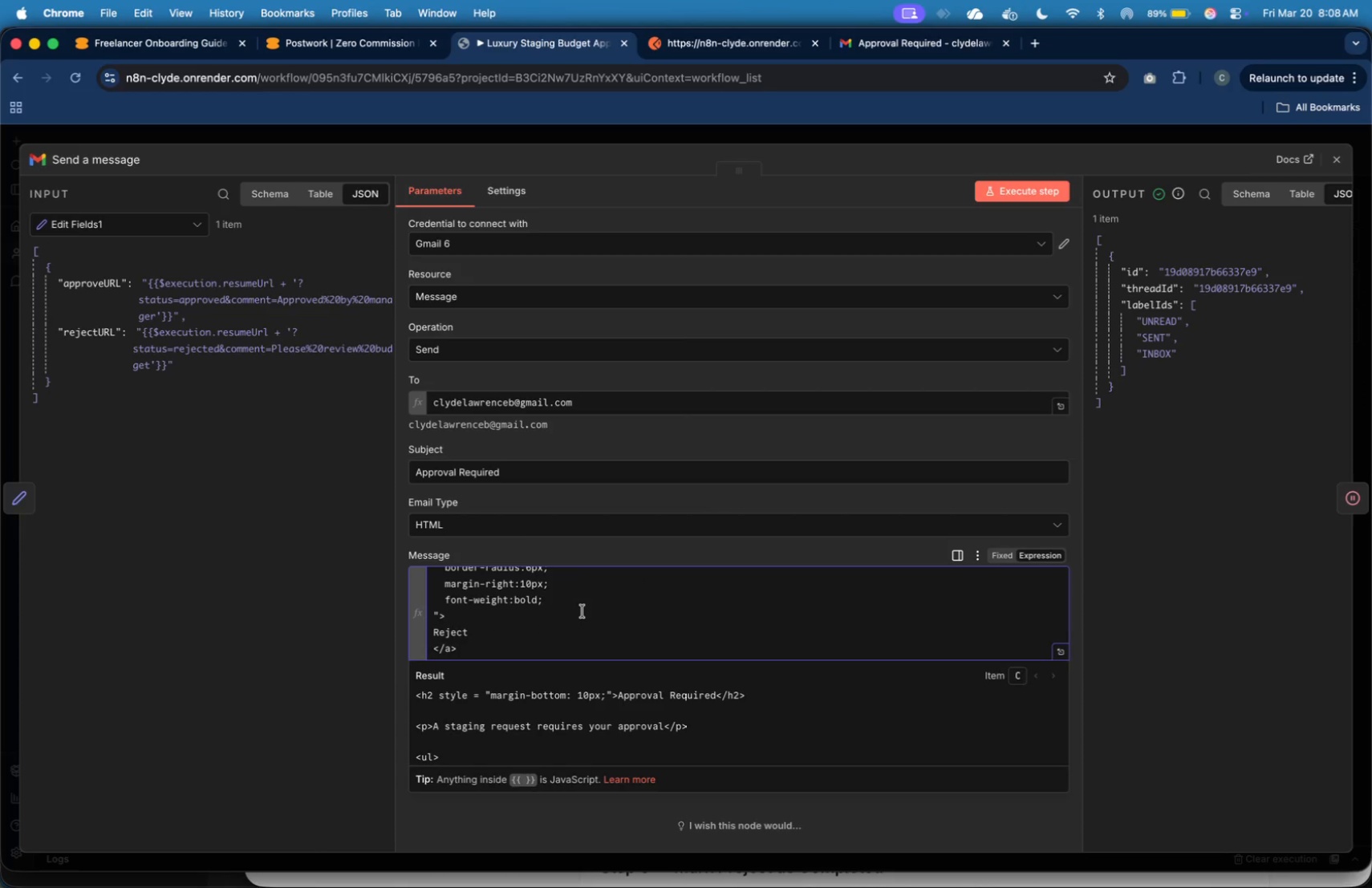 
scroll: coordinate [612, 609], scroll_direction: up, amount: 35.0
 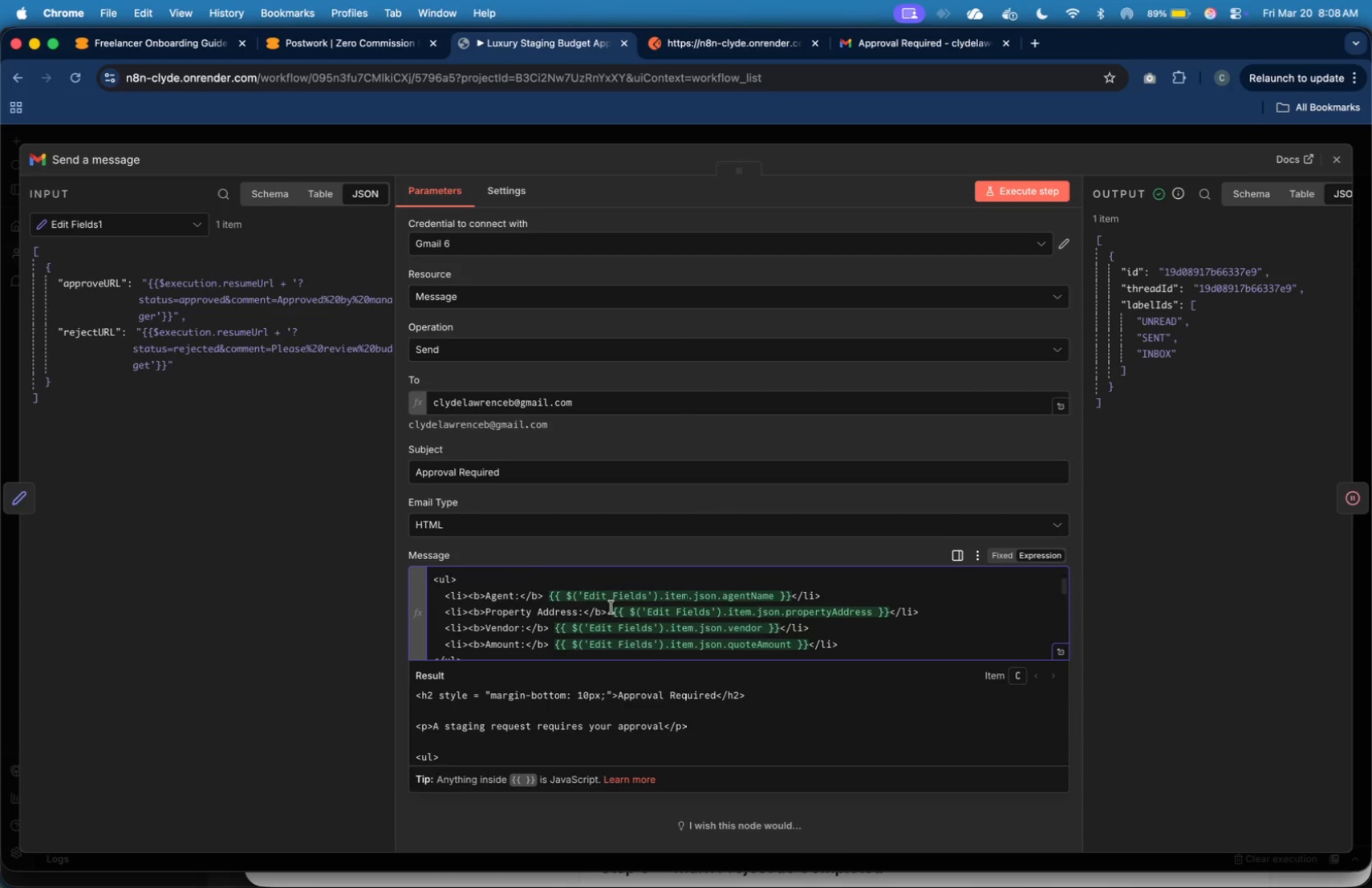 
scroll: coordinate [611, 607], scroll_direction: down, amount: 2.0
 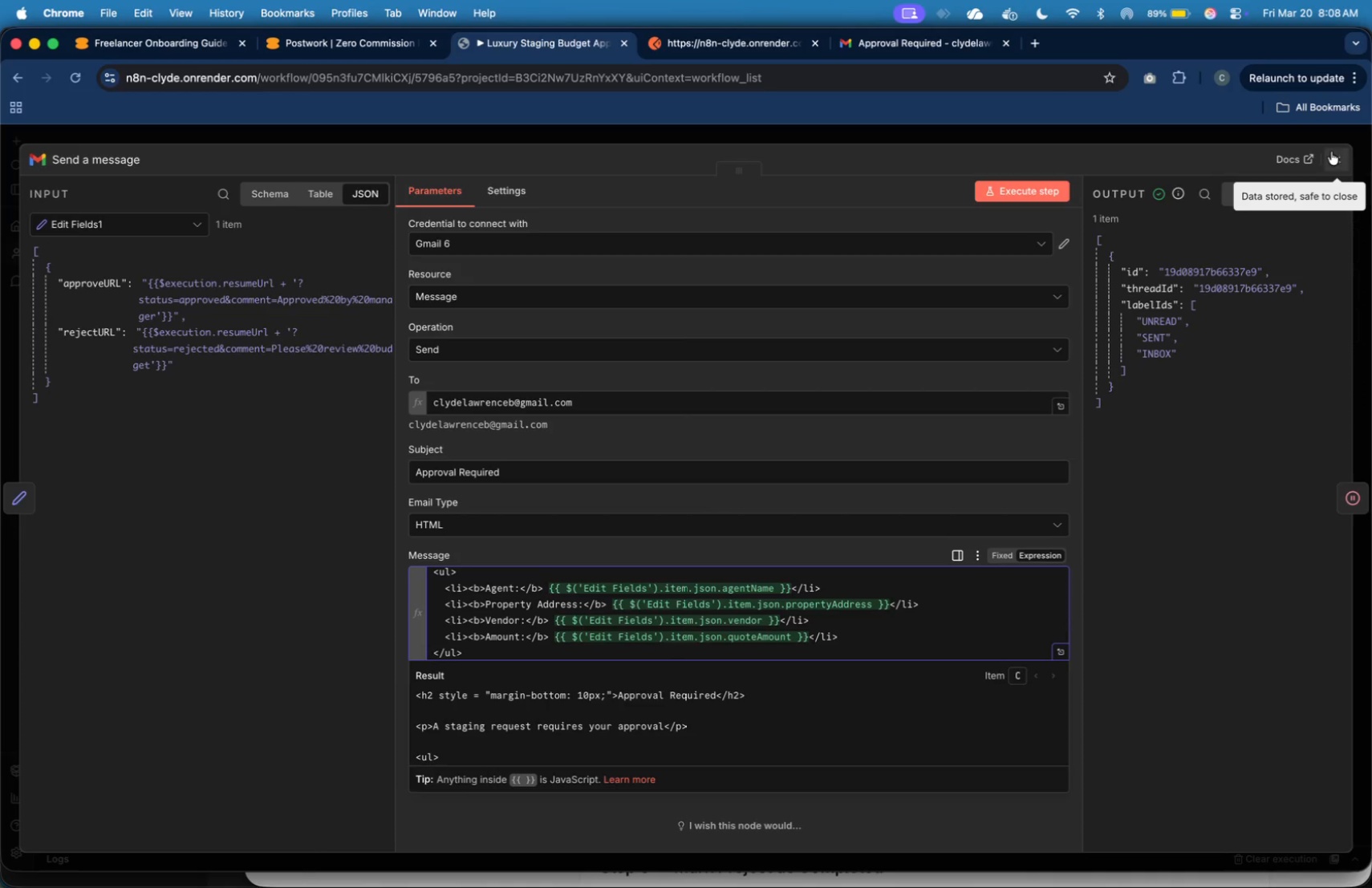 
left_click([1333, 155])
 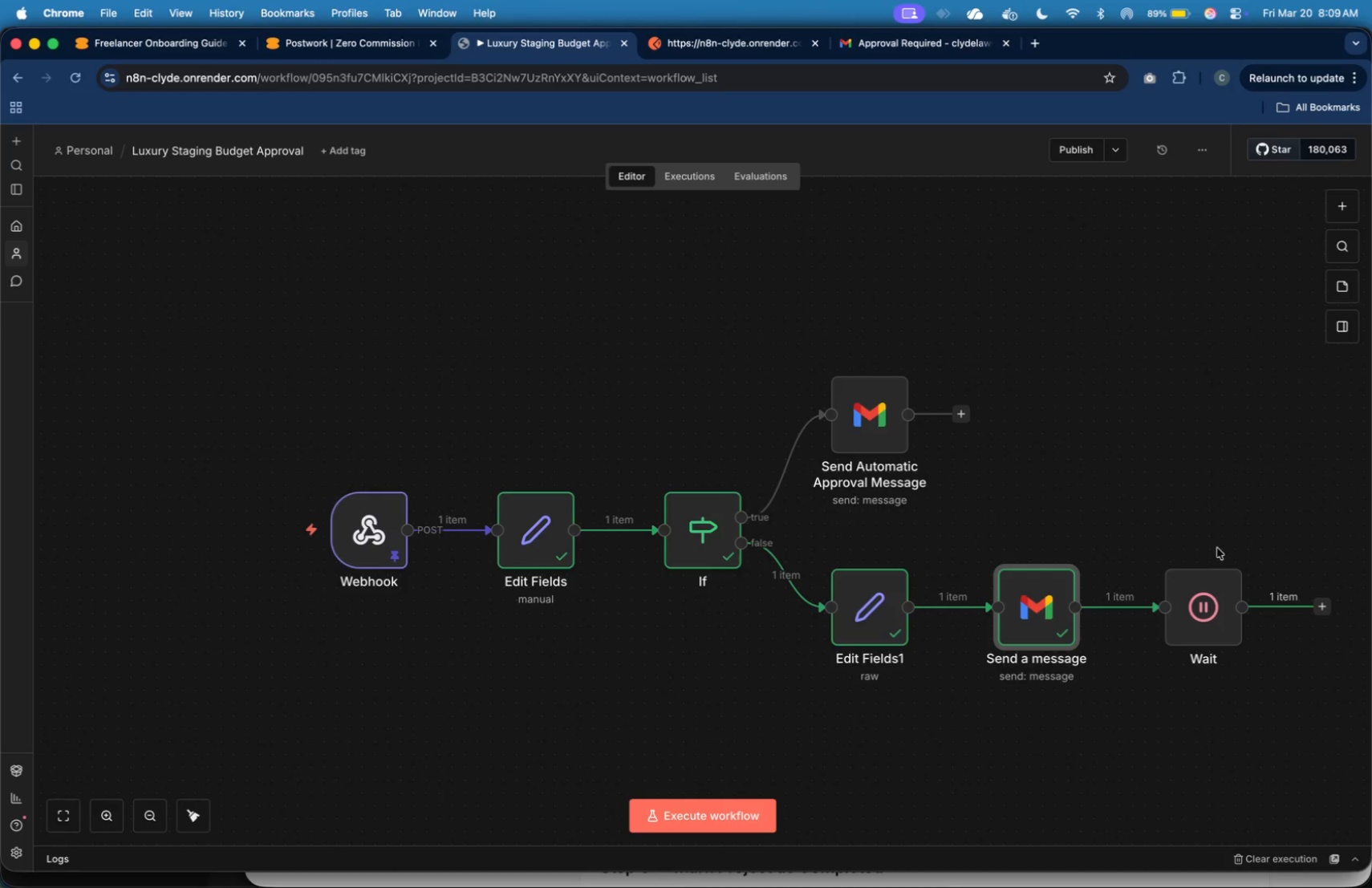 
wait(5.47)
 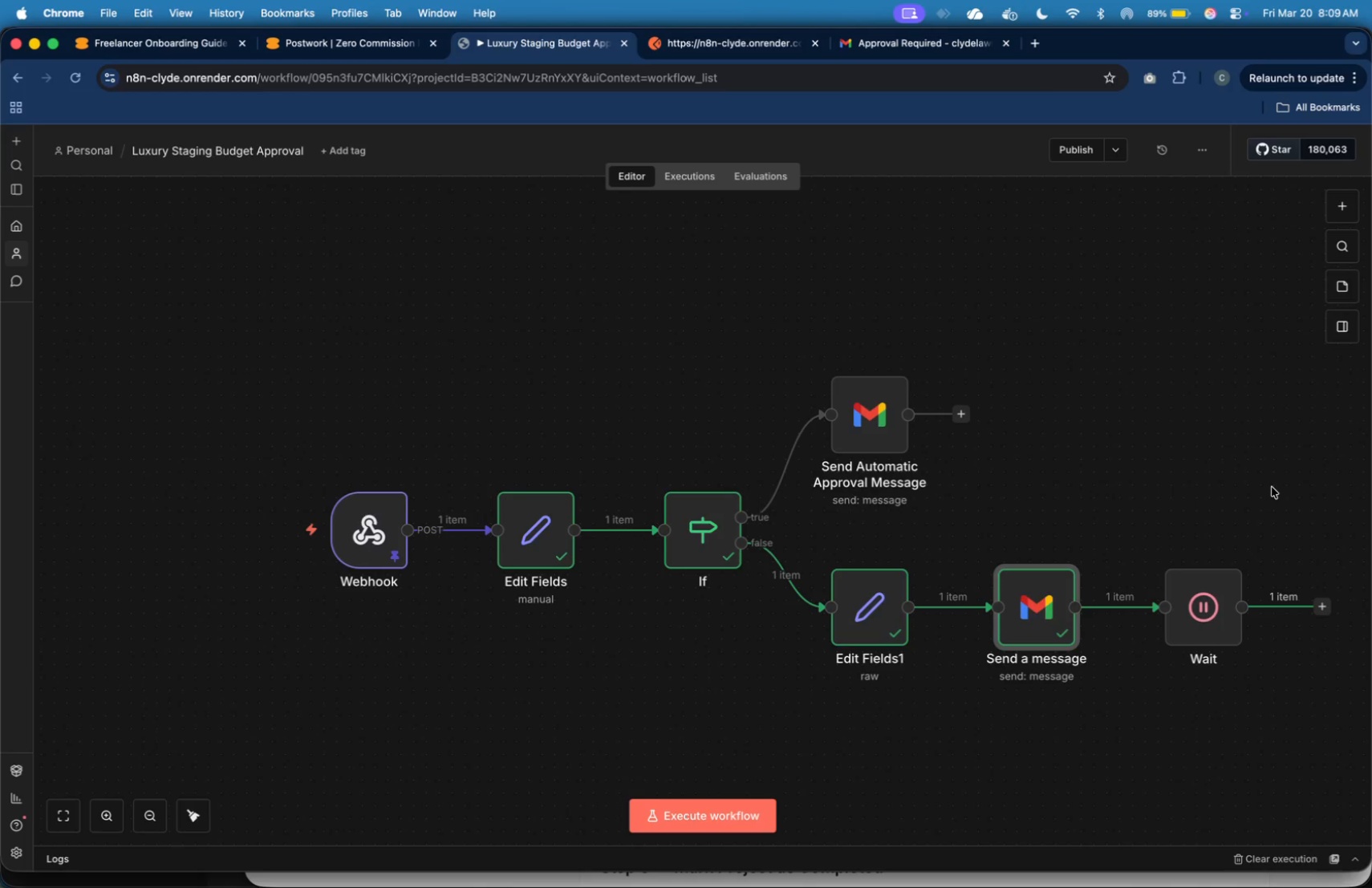 
left_click([1317, 610])
 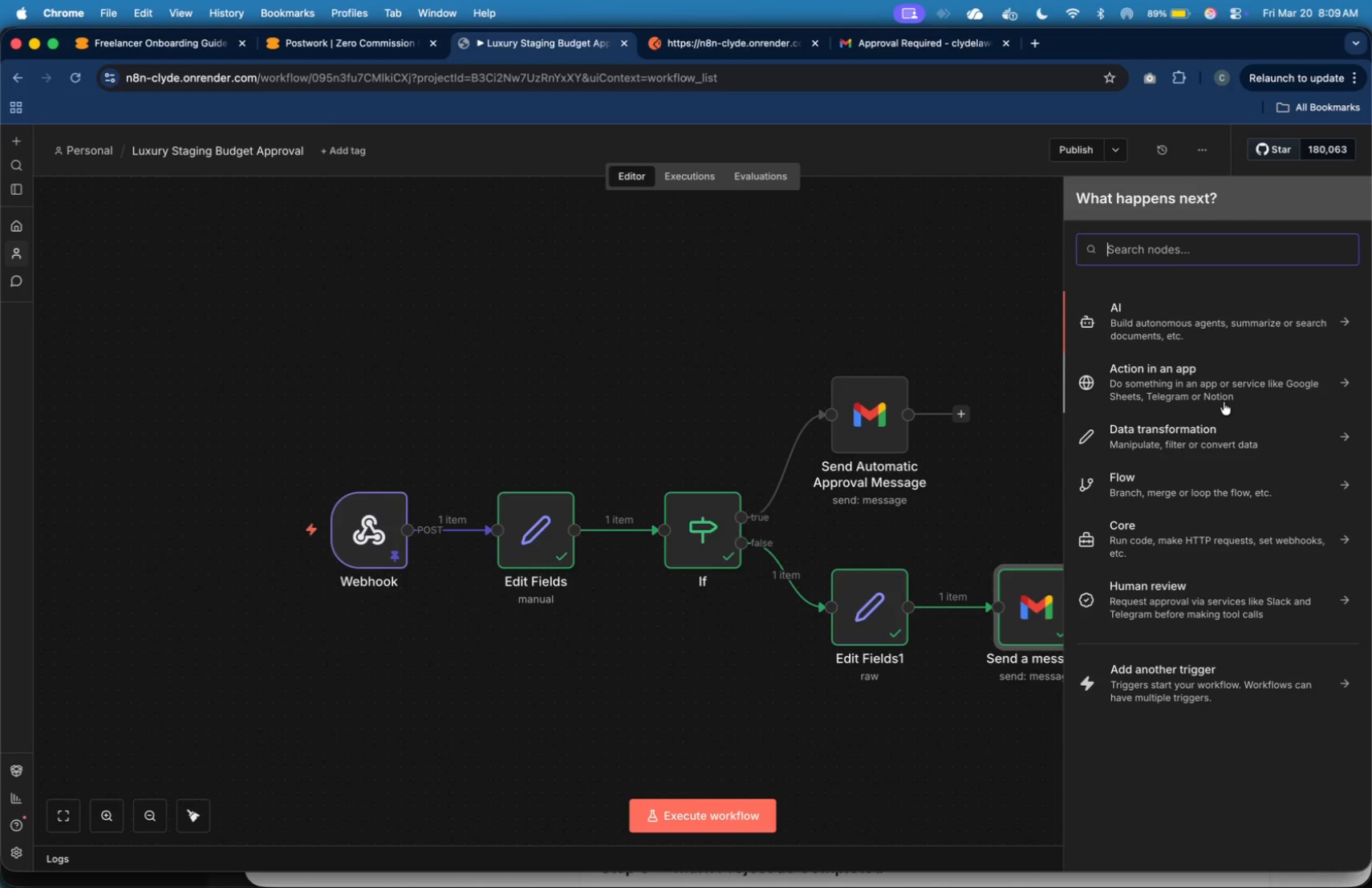 
type(if)
 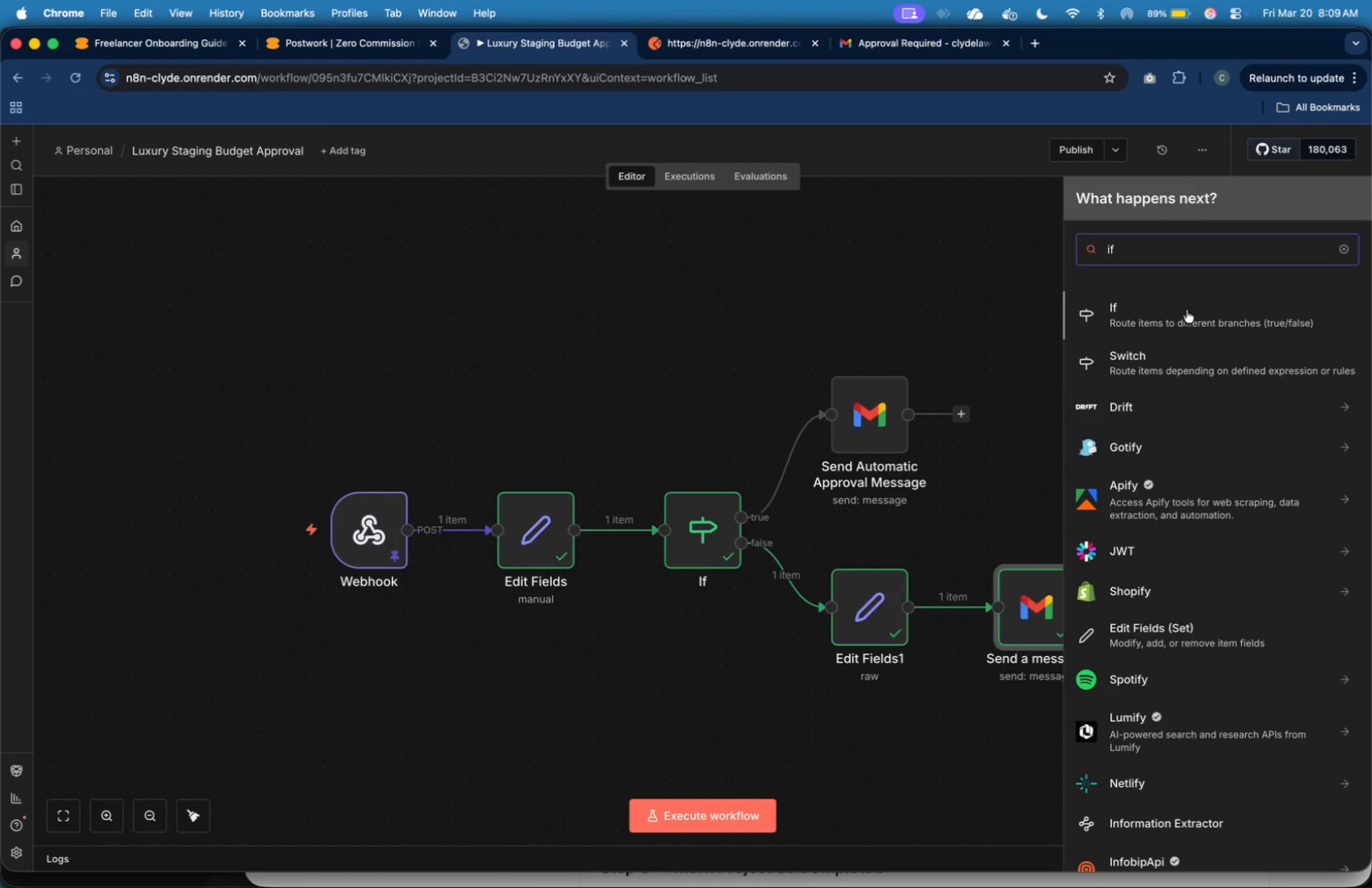 
left_click([1182, 313])
 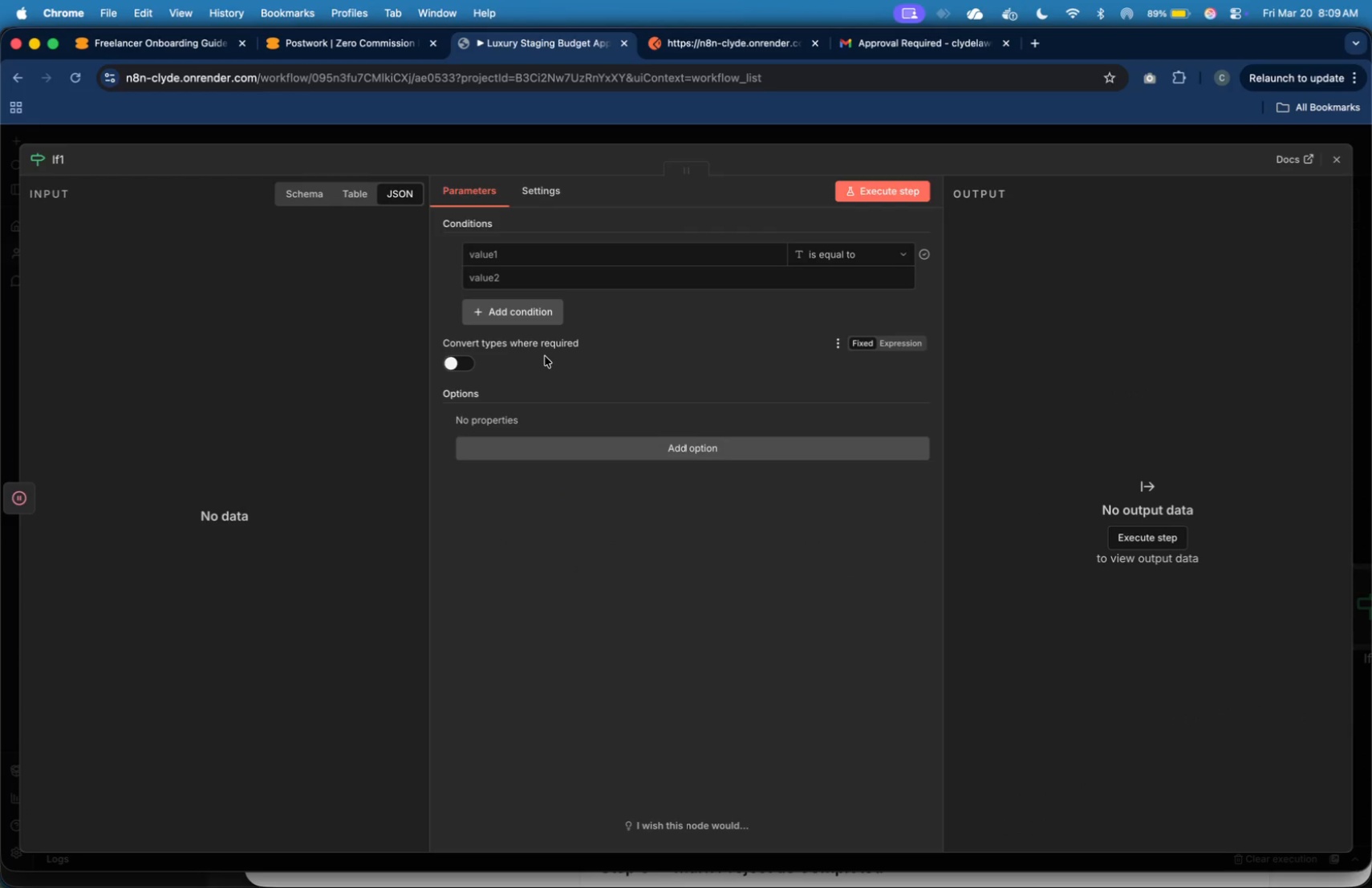 
wait(8.45)
 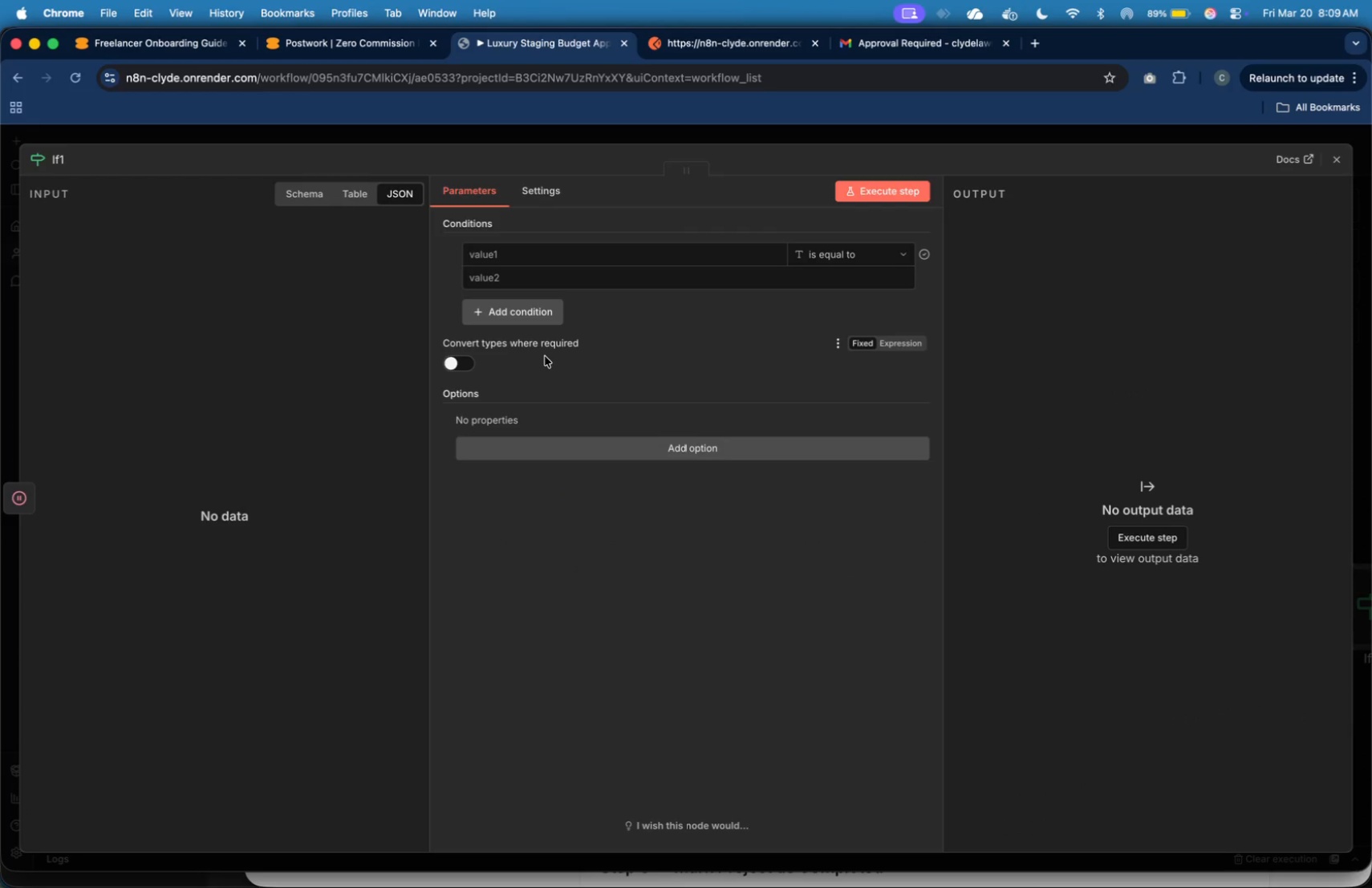 
left_click([1339, 157])
 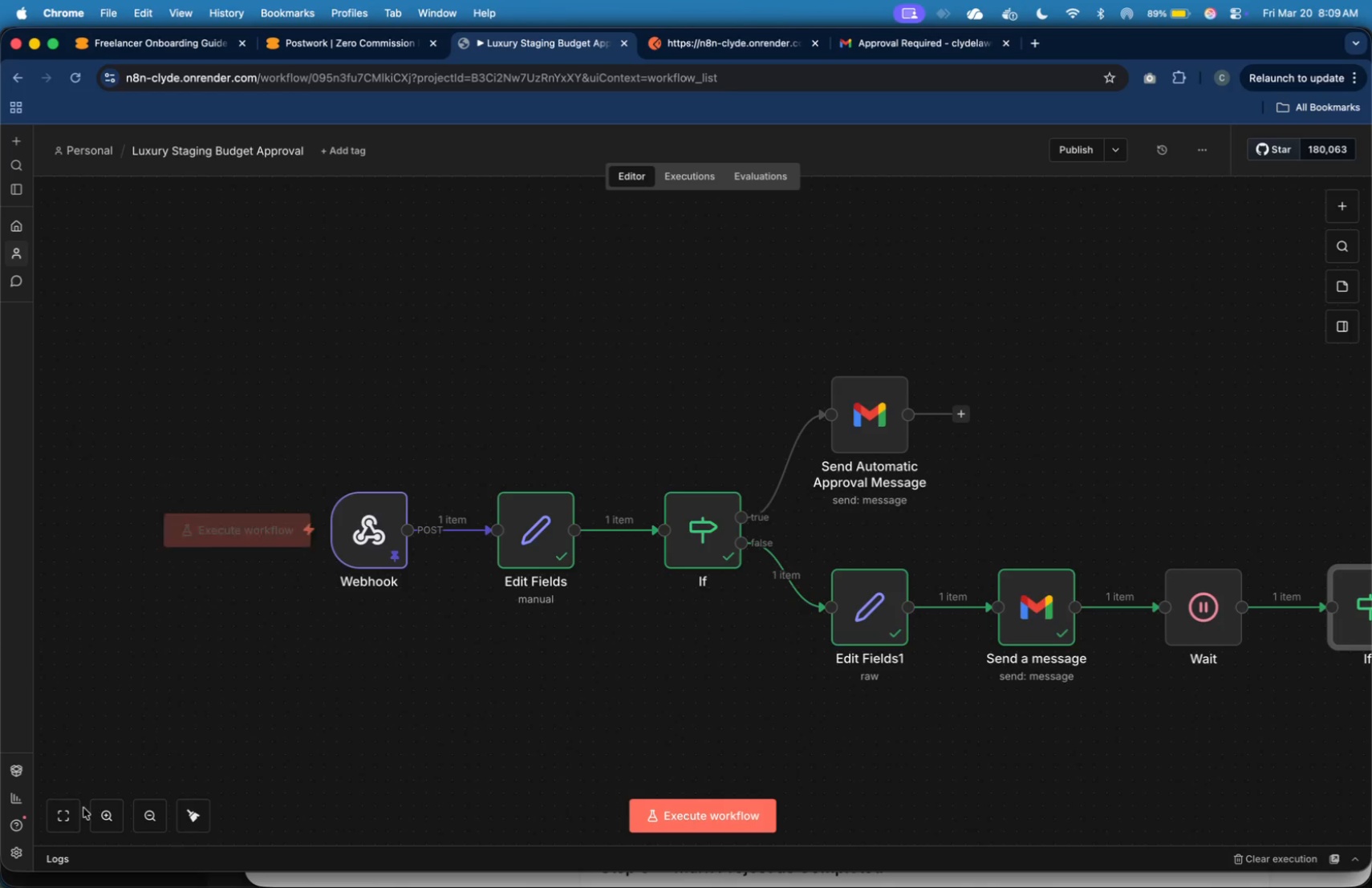 
left_click([67, 820])
 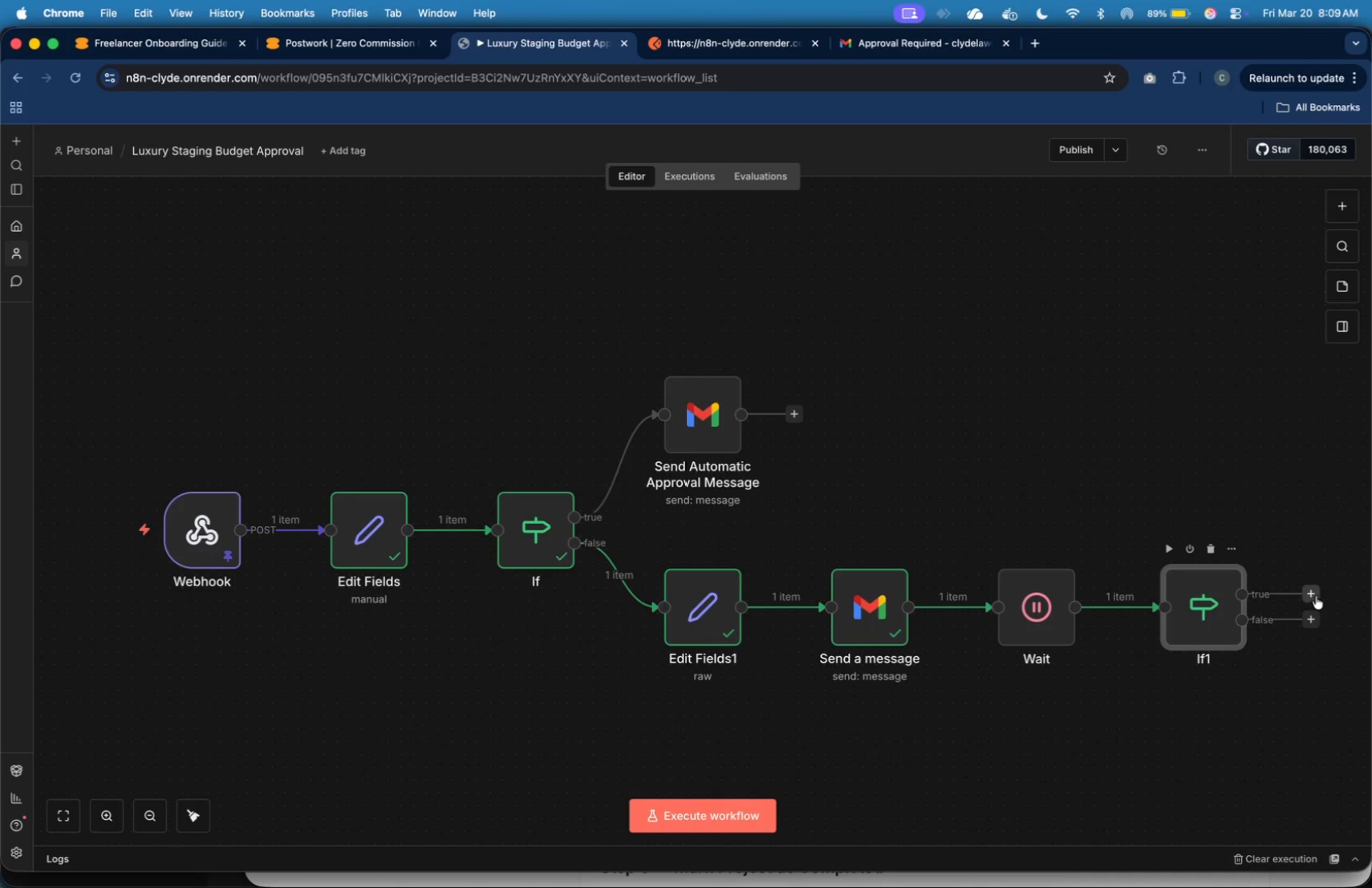 
left_click([1314, 595])
 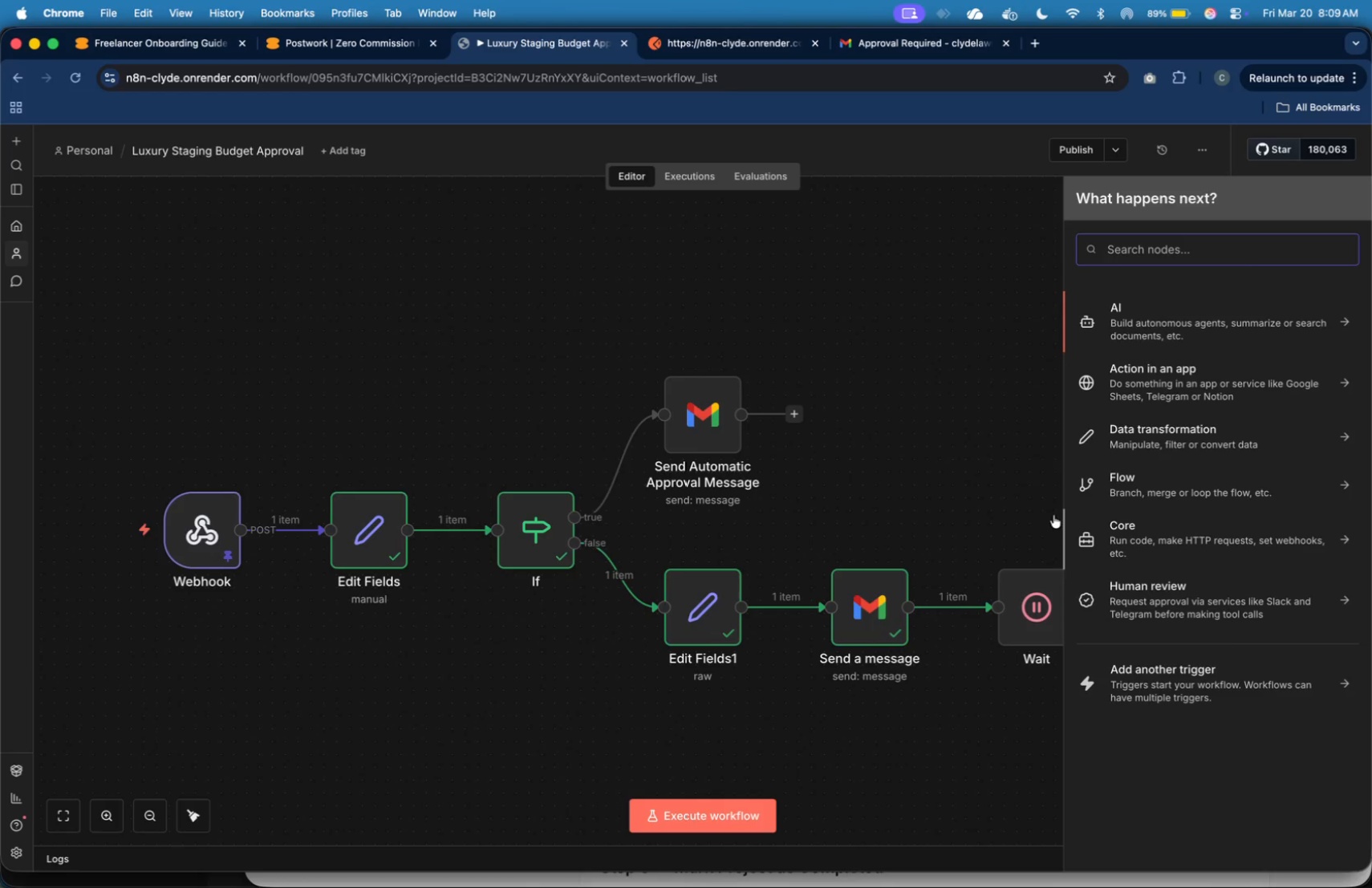 
type(gm)
 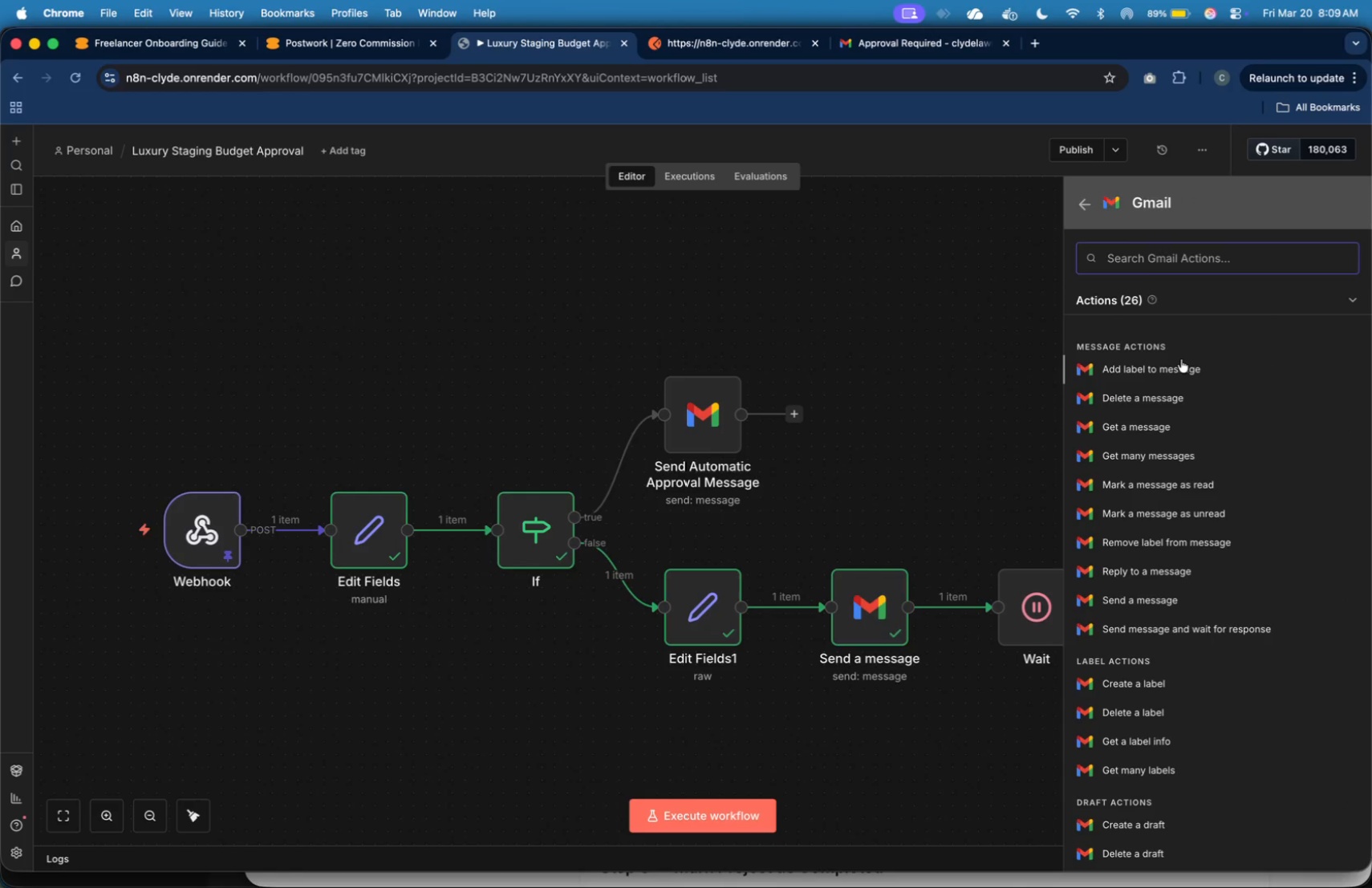 
type(send)
 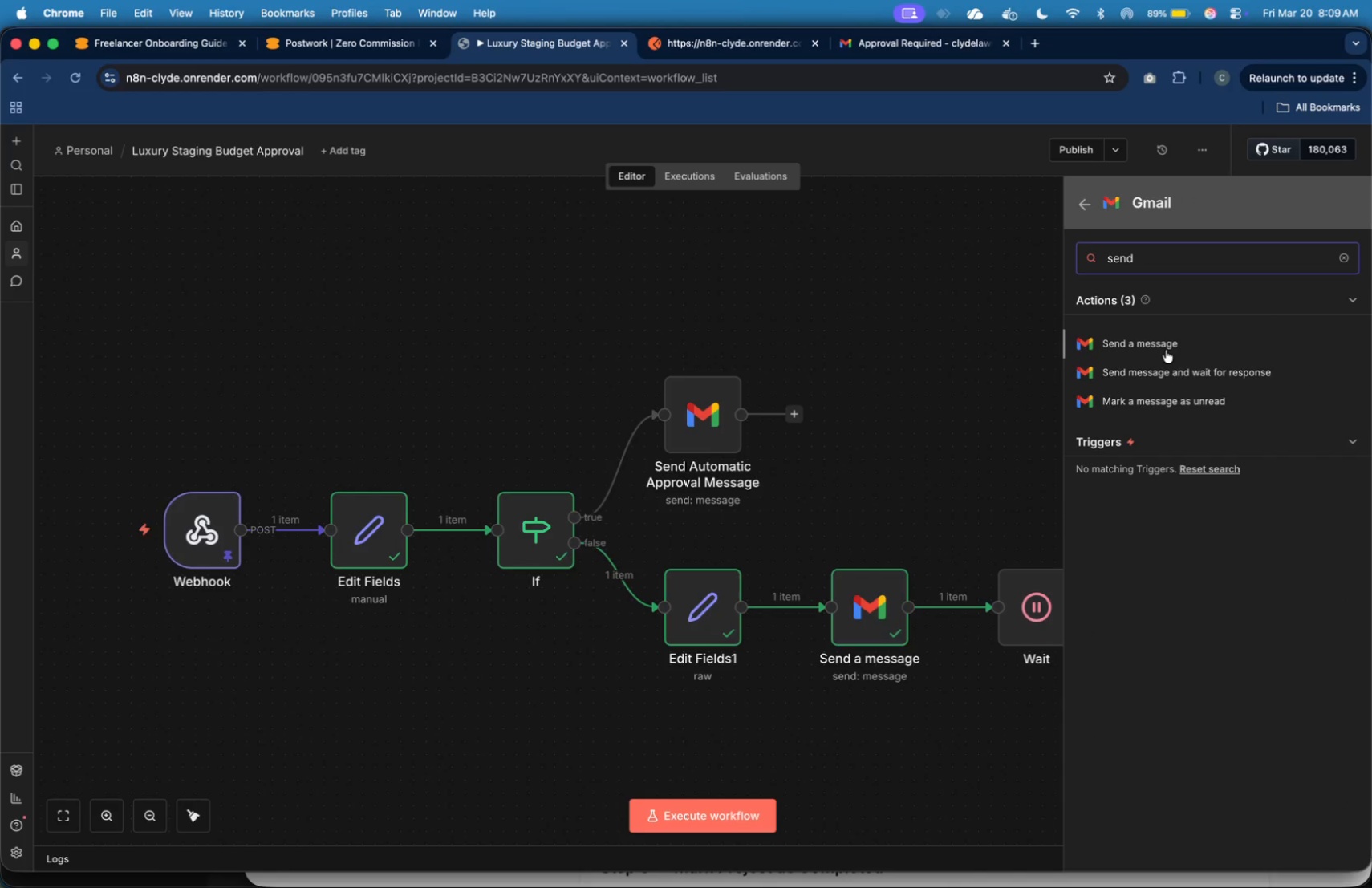 
left_click([1164, 347])
 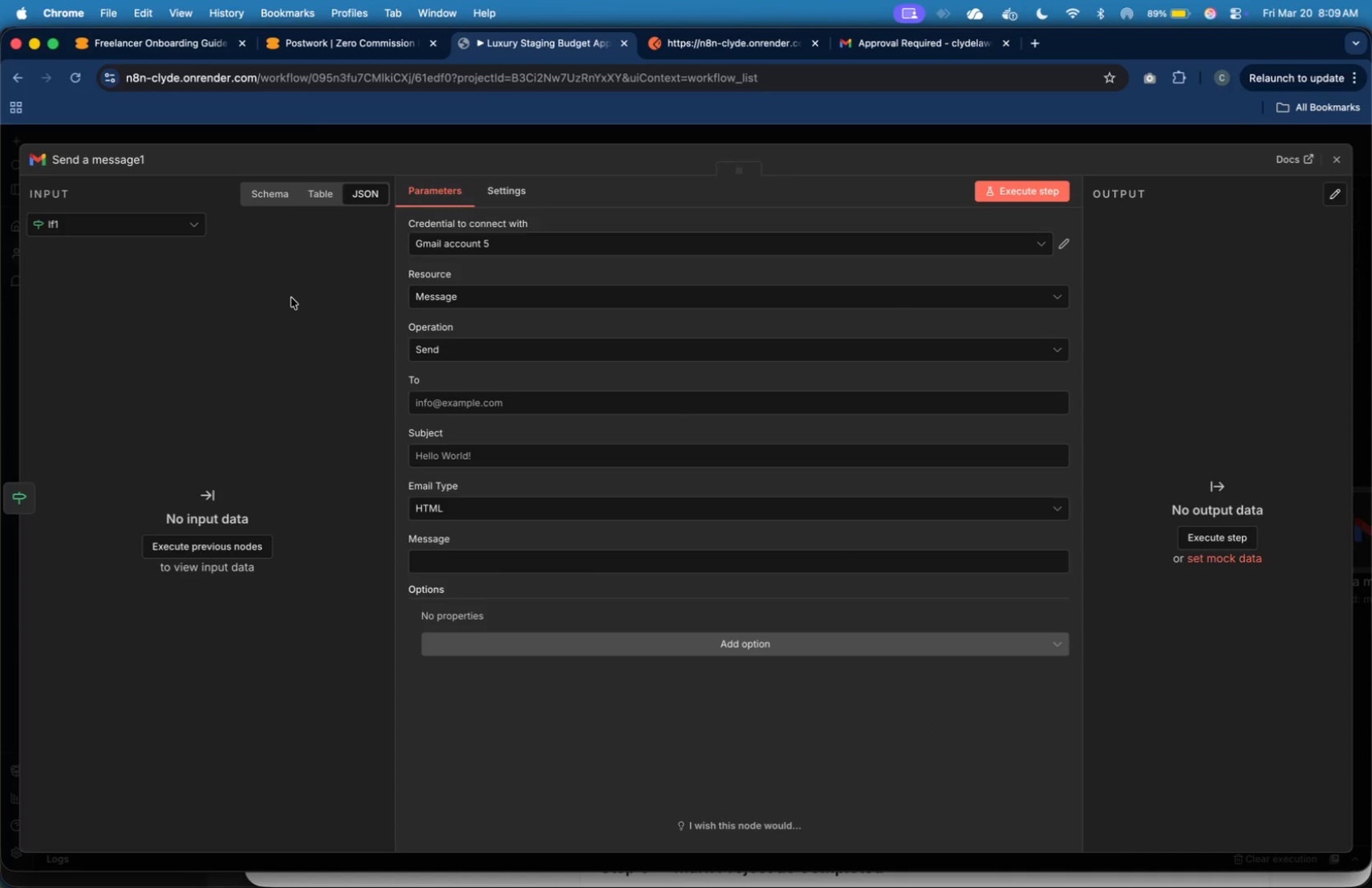 
left_click([144, 222])
 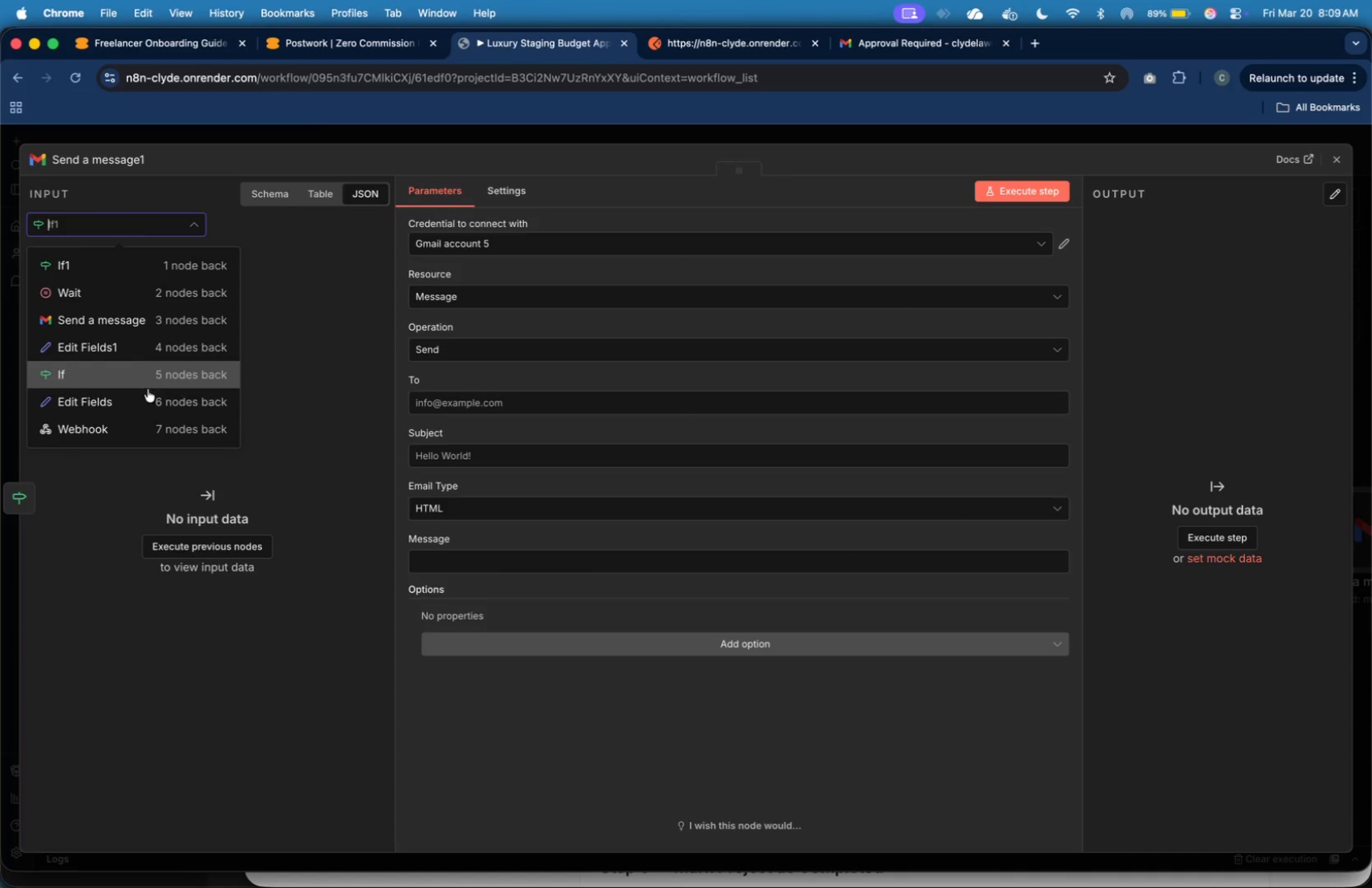 
left_click([148, 391])
 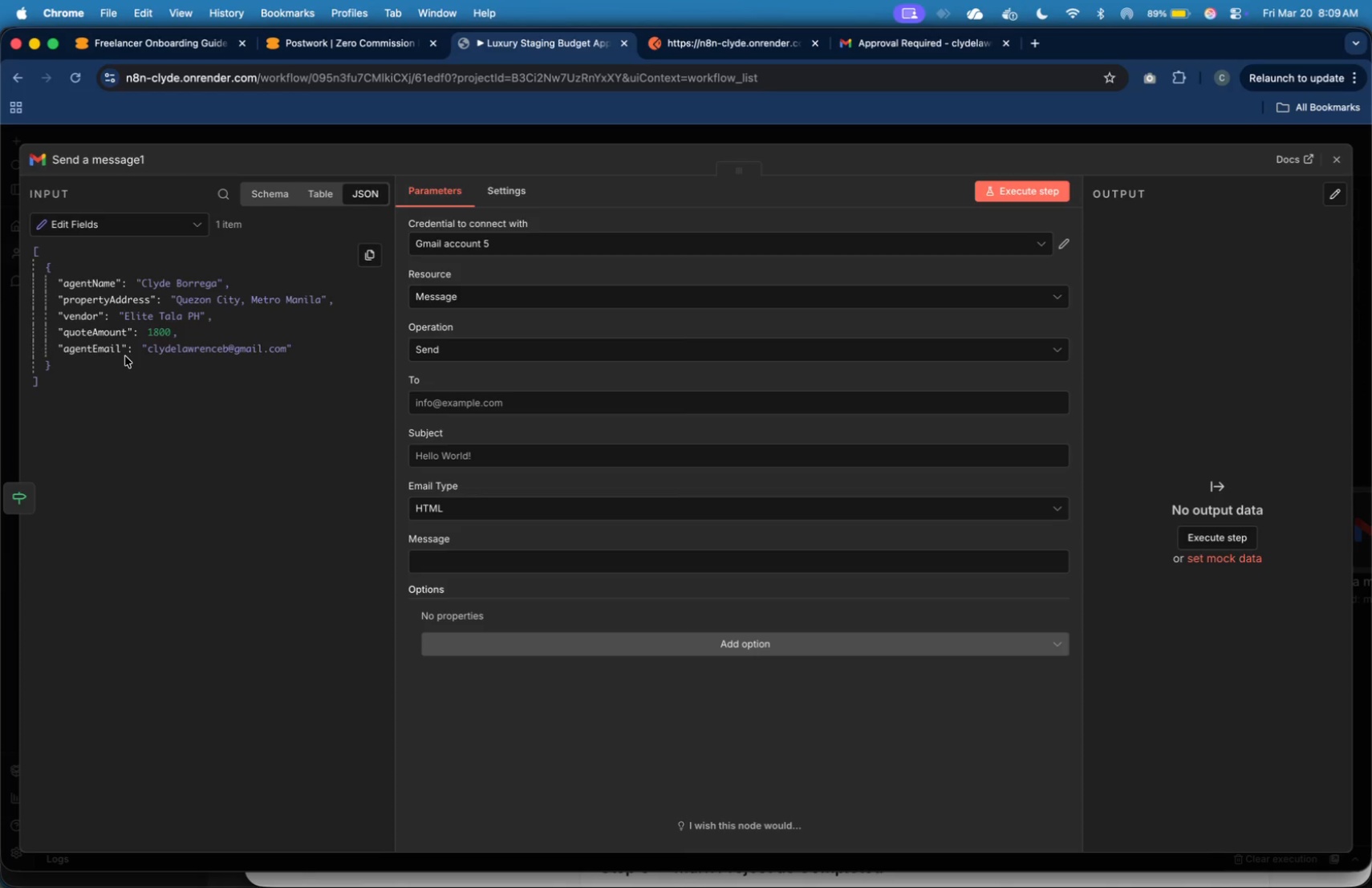 
wait(8.12)
 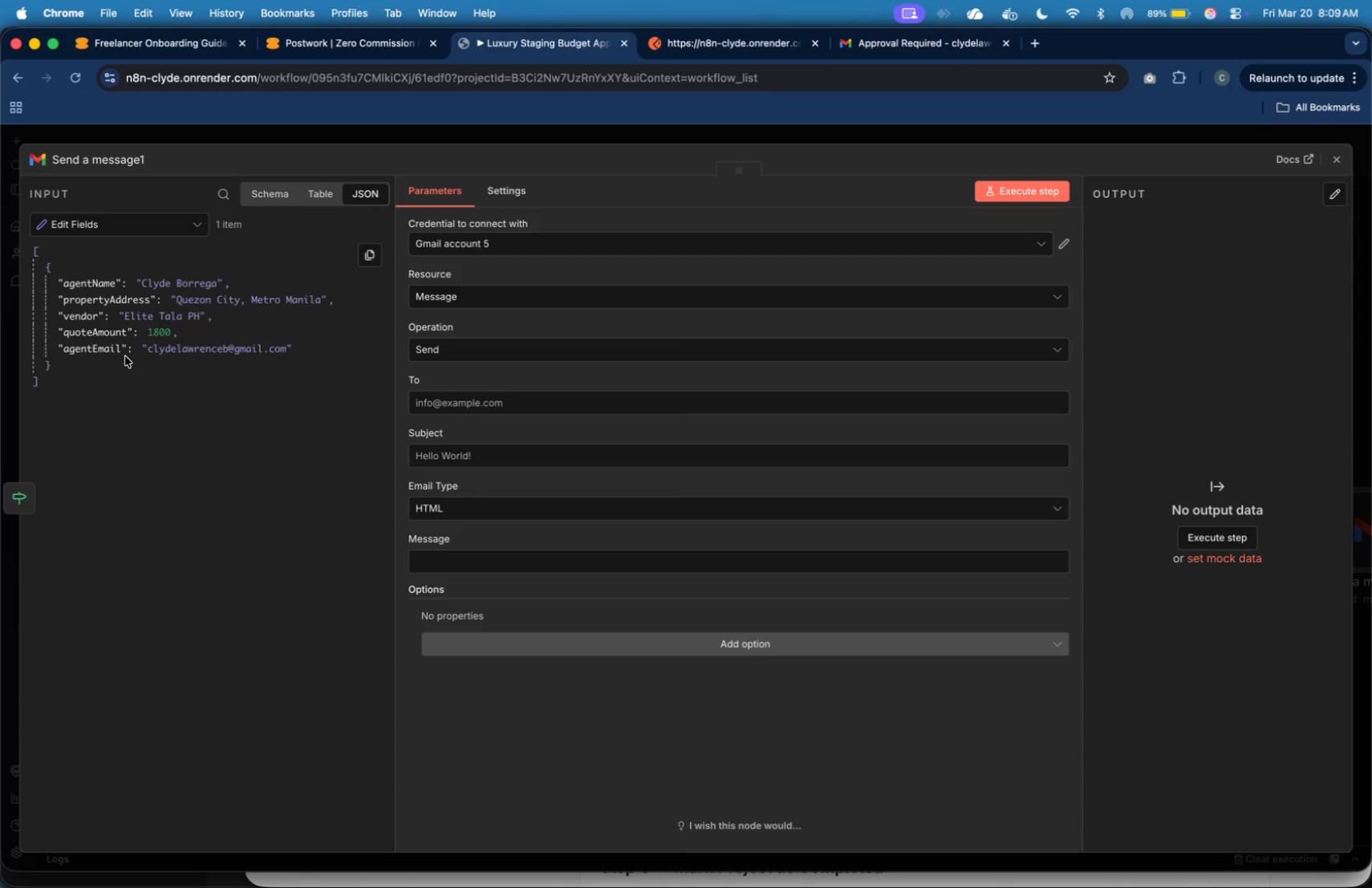 
left_click_drag(start_coordinate=[84, 344], to_coordinate=[444, 414])
 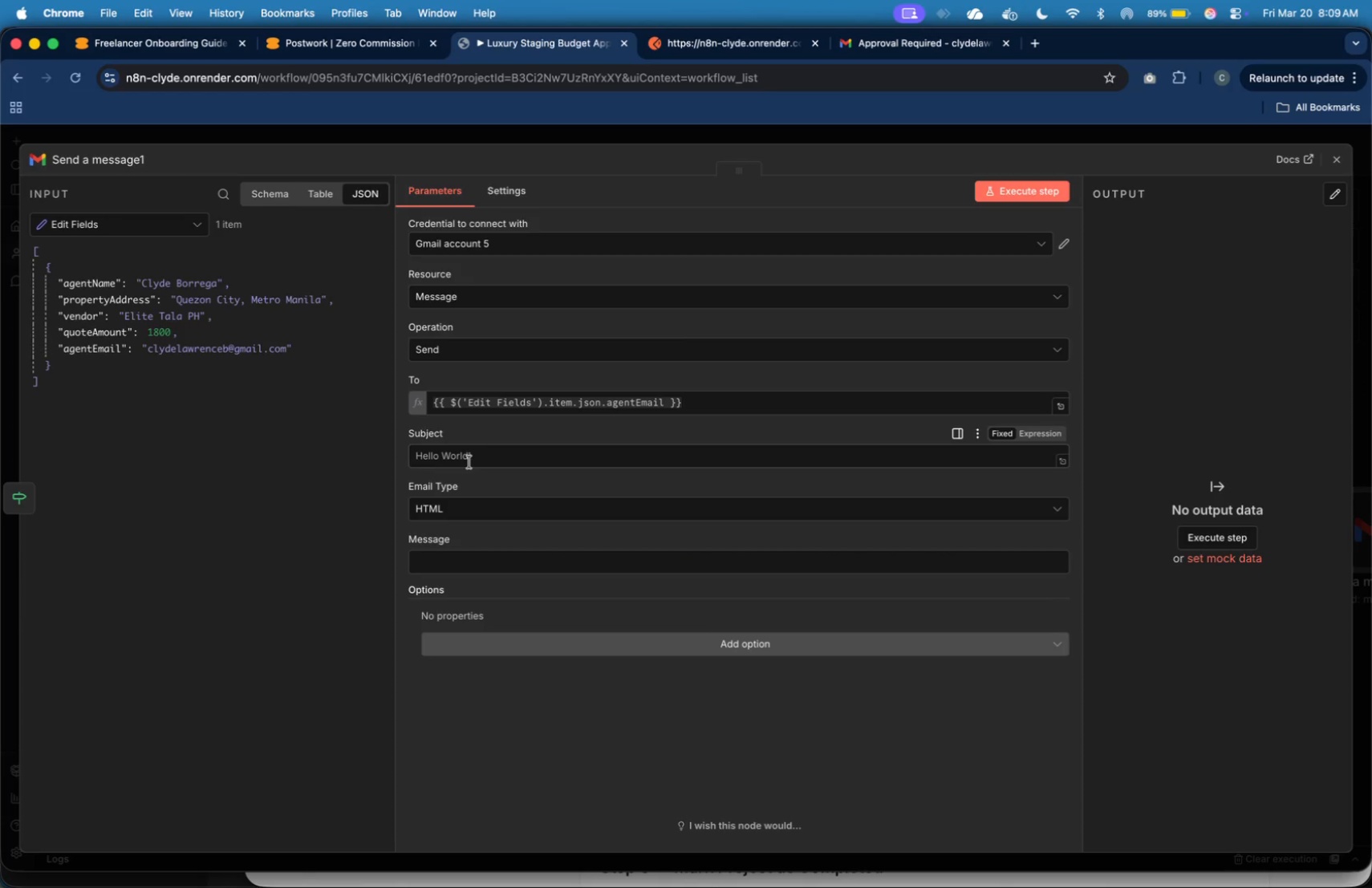 
left_click([469, 462])
 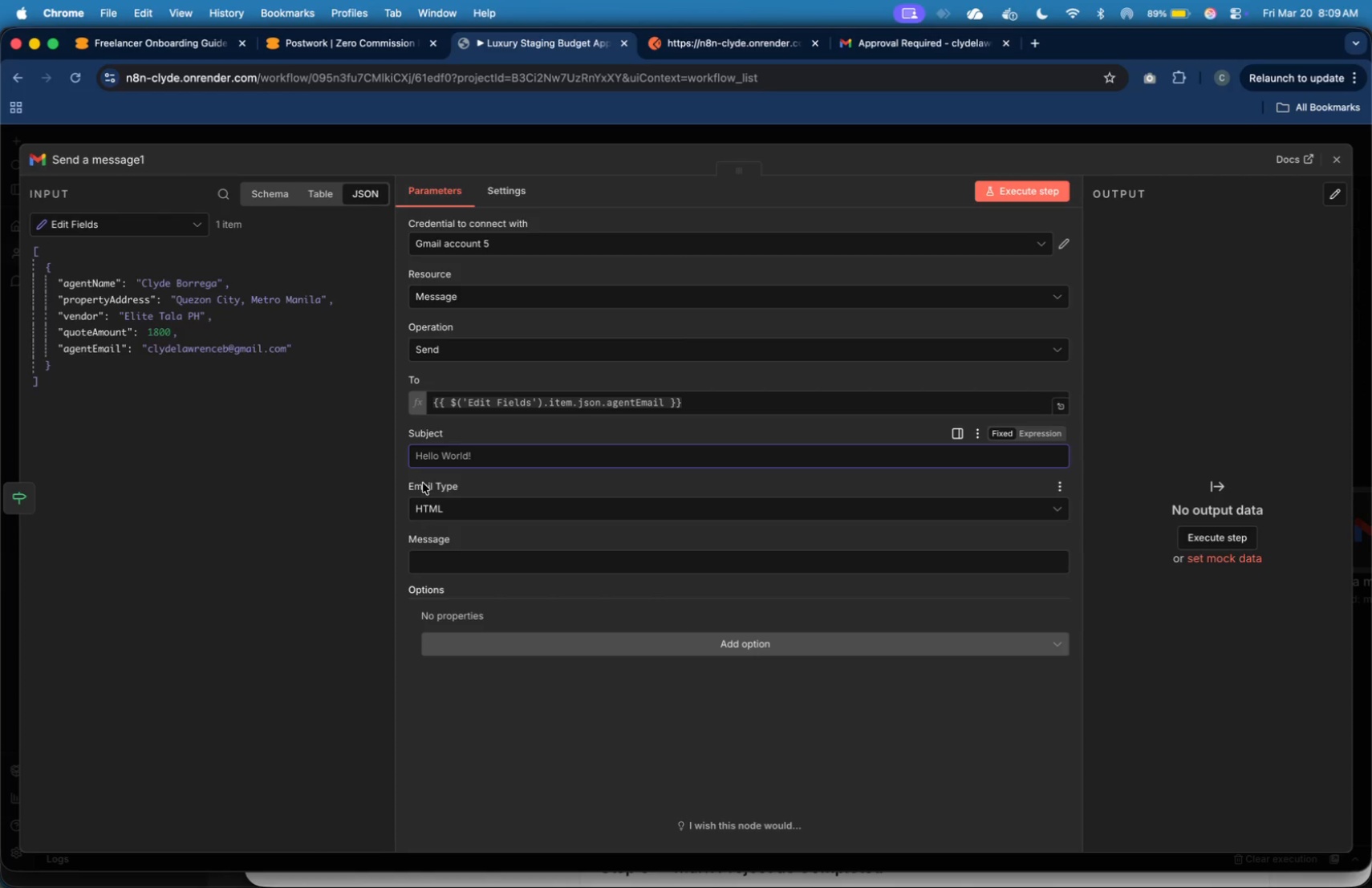 
type(Staging Request Approved)
 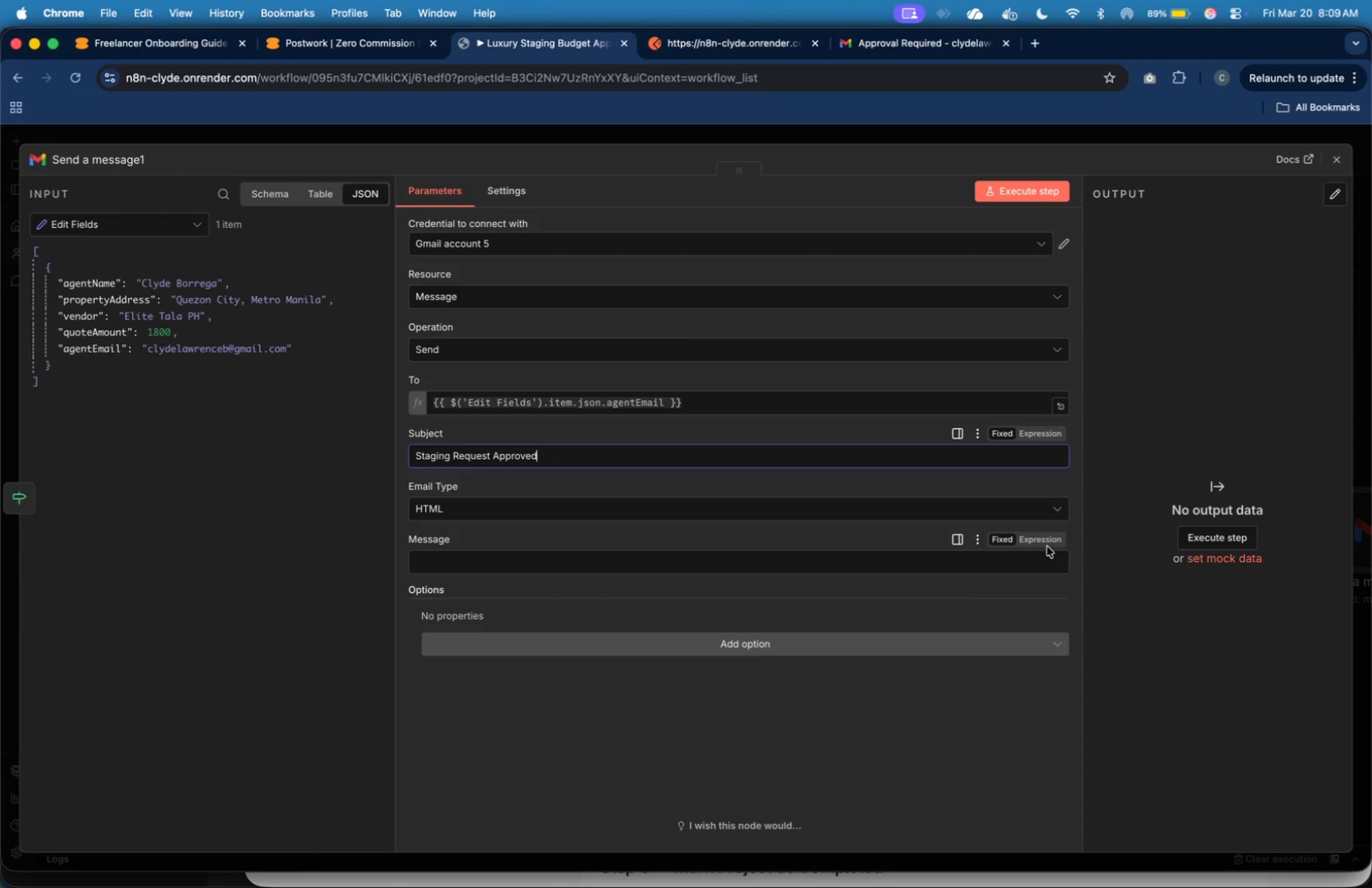 
left_click([995, 563])
 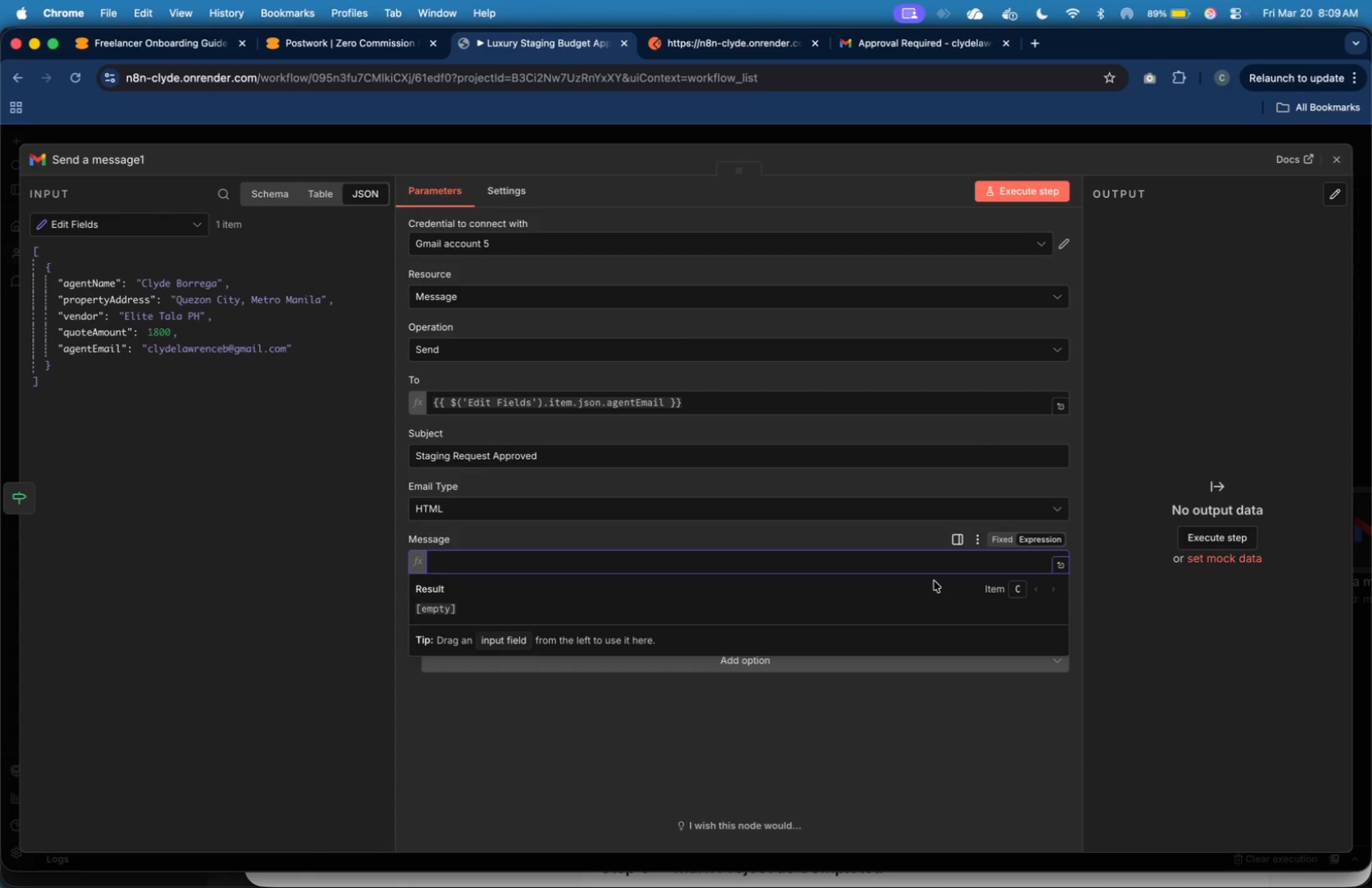 
key(Shift+Comma)
 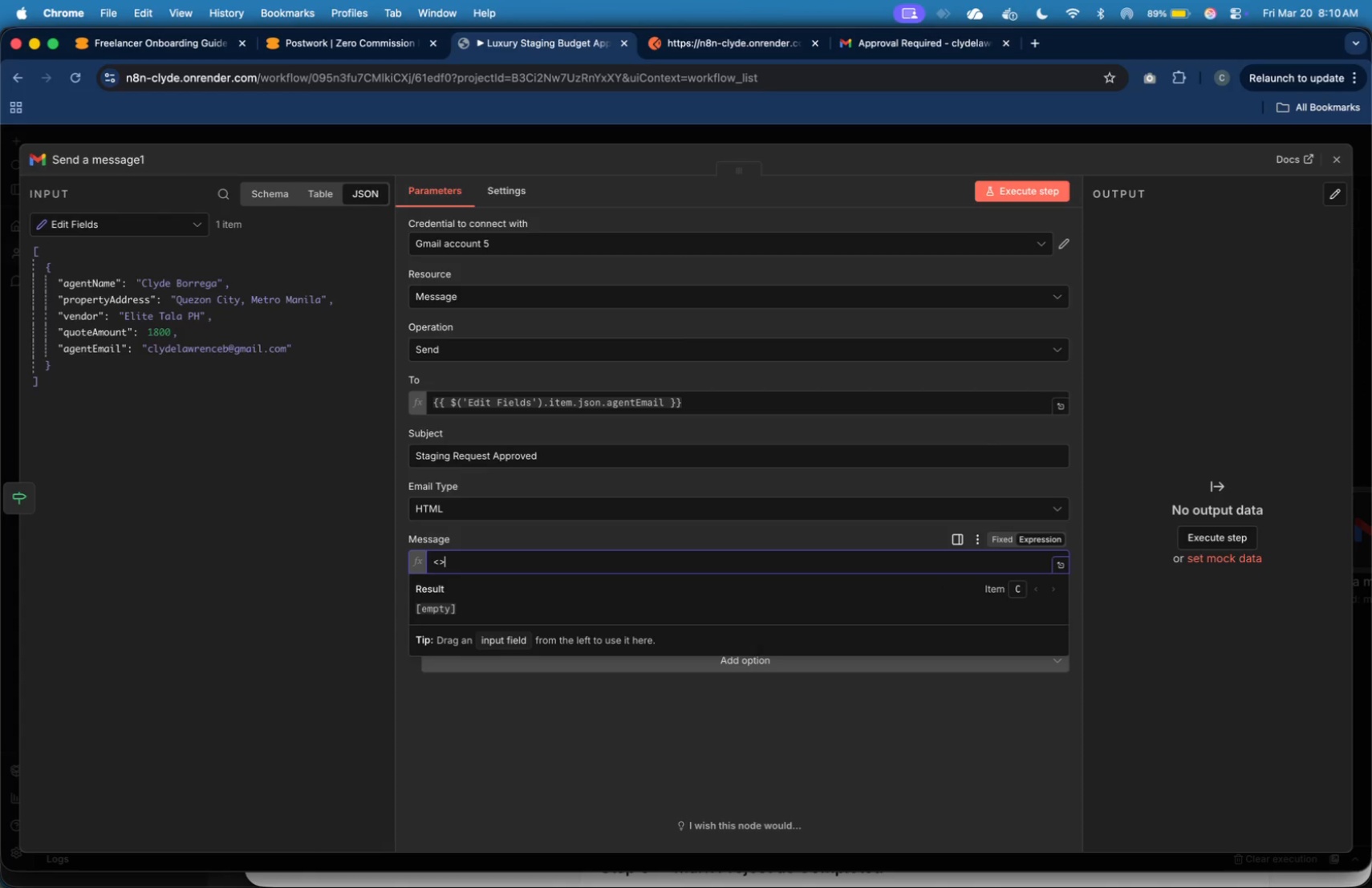 
key(Shift+Period)
 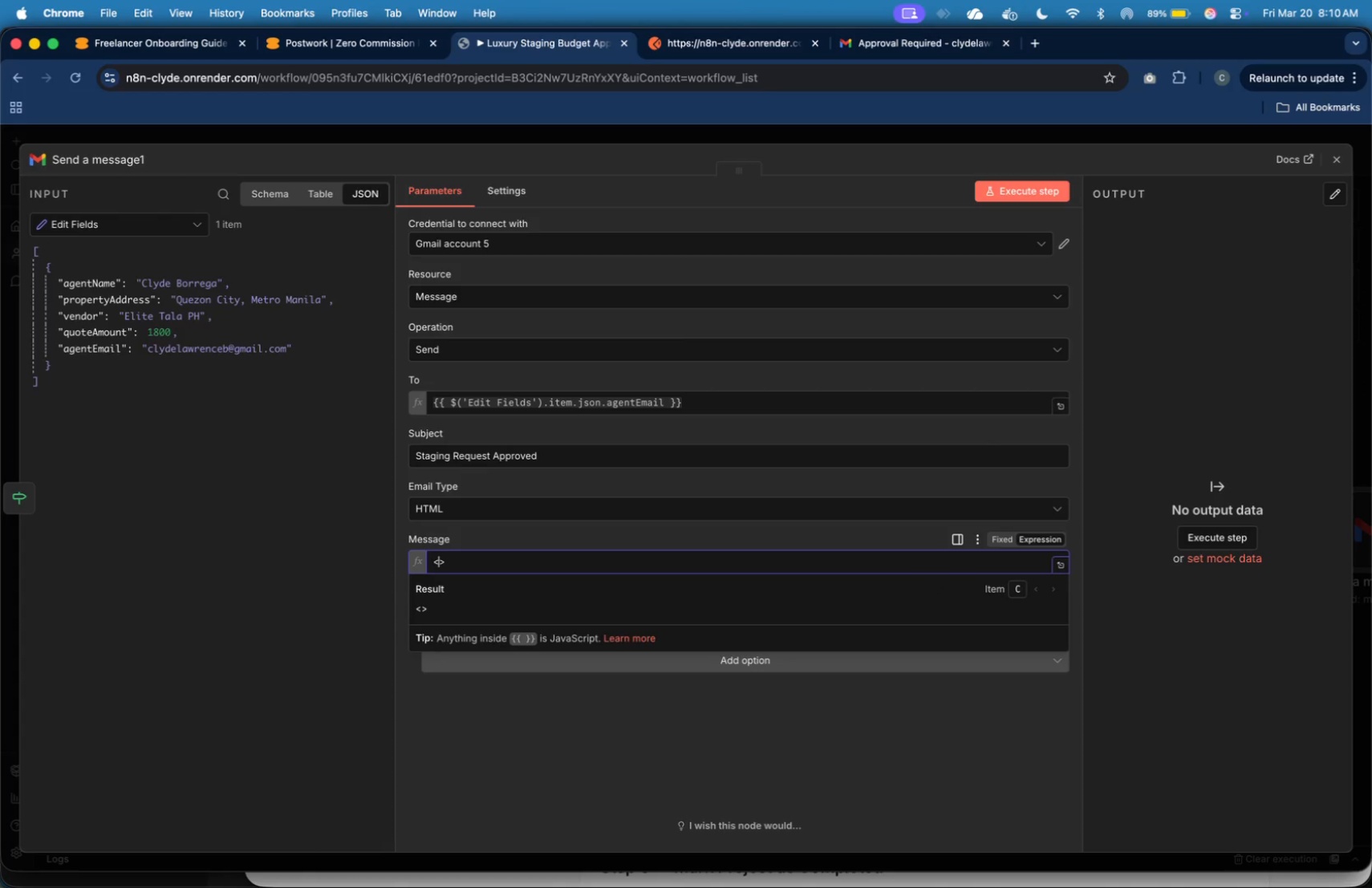 
key(ArrowLeft)
 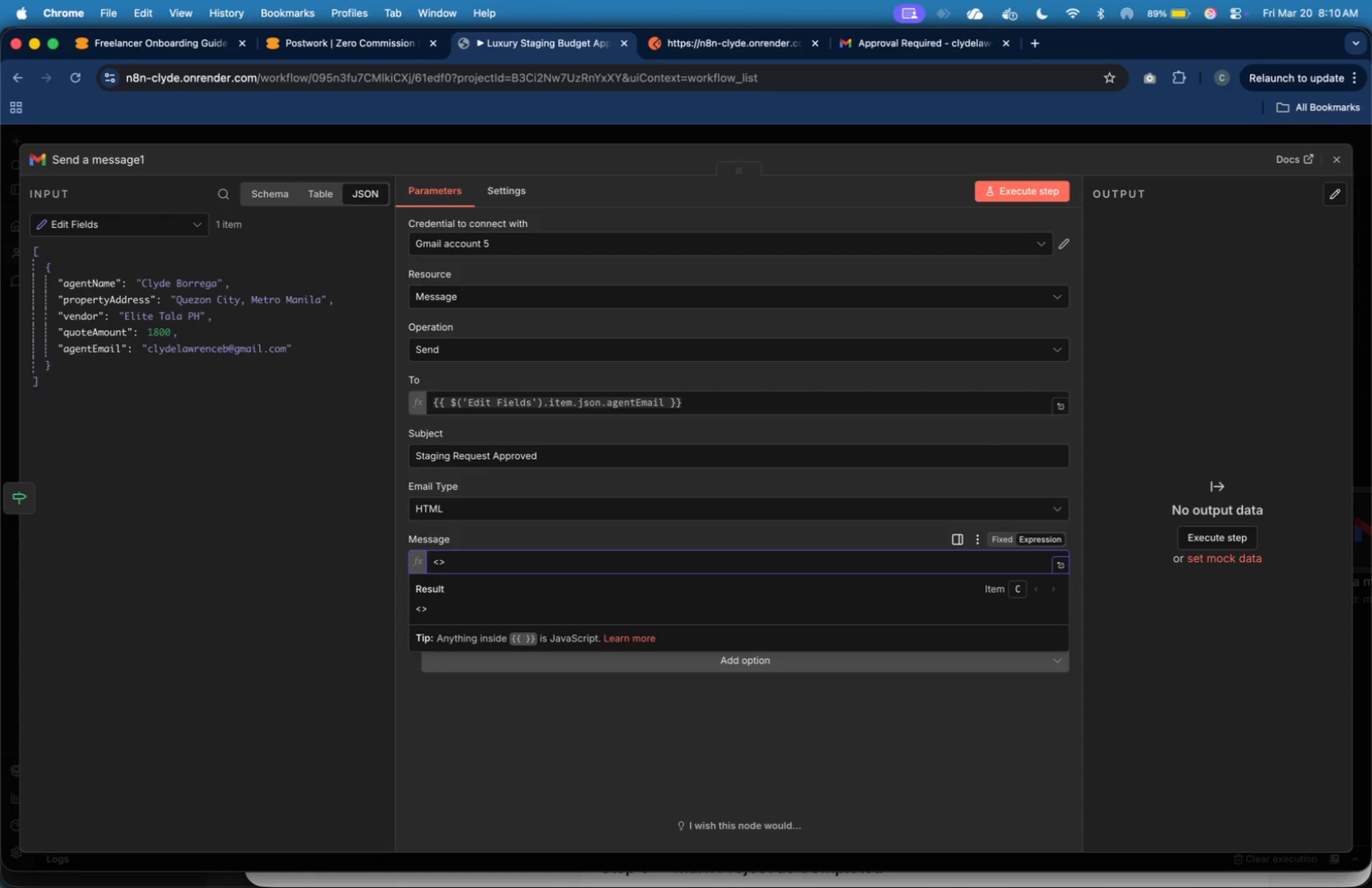 
type(h2)
 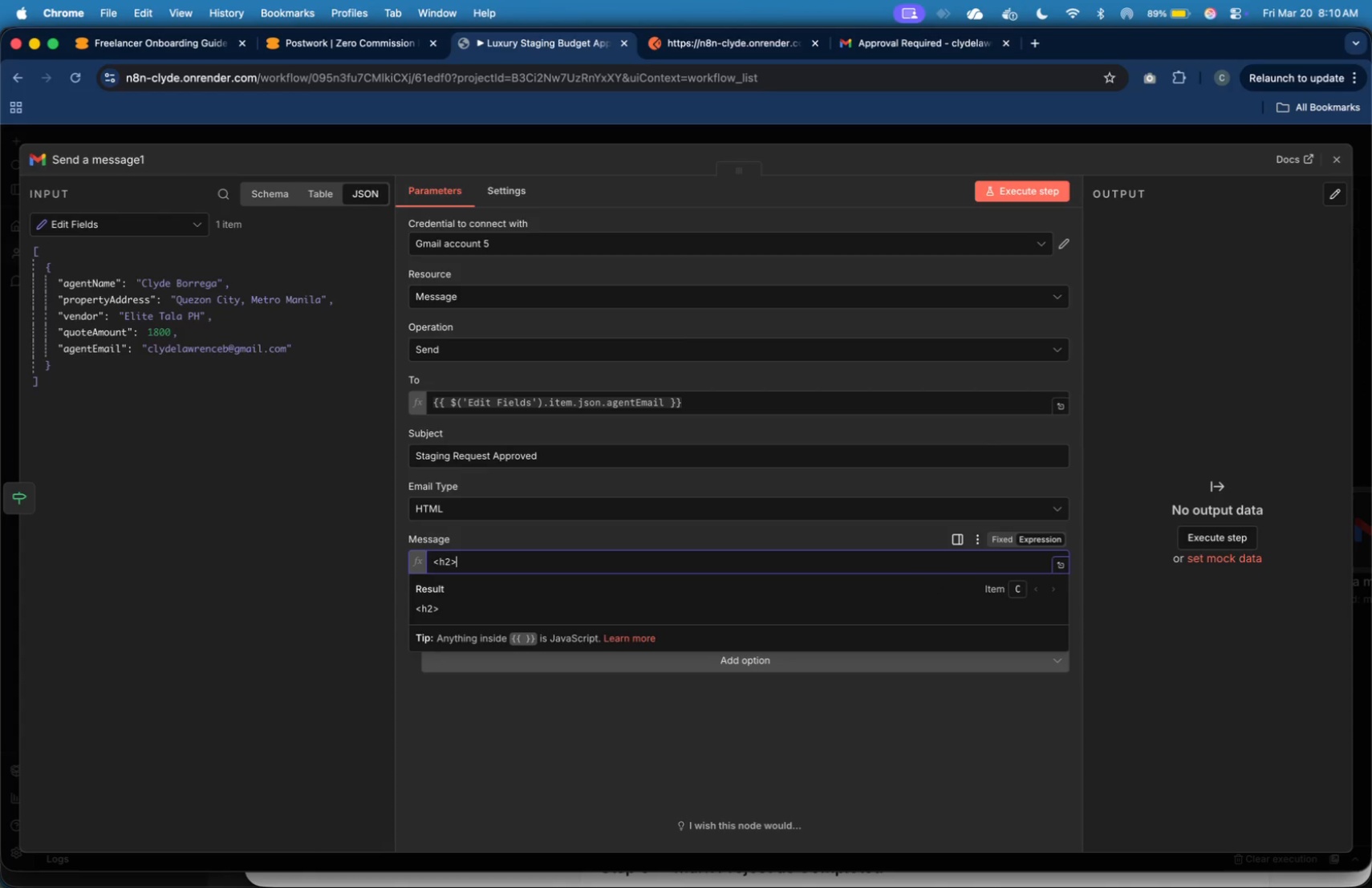 
key(ArrowRight)
 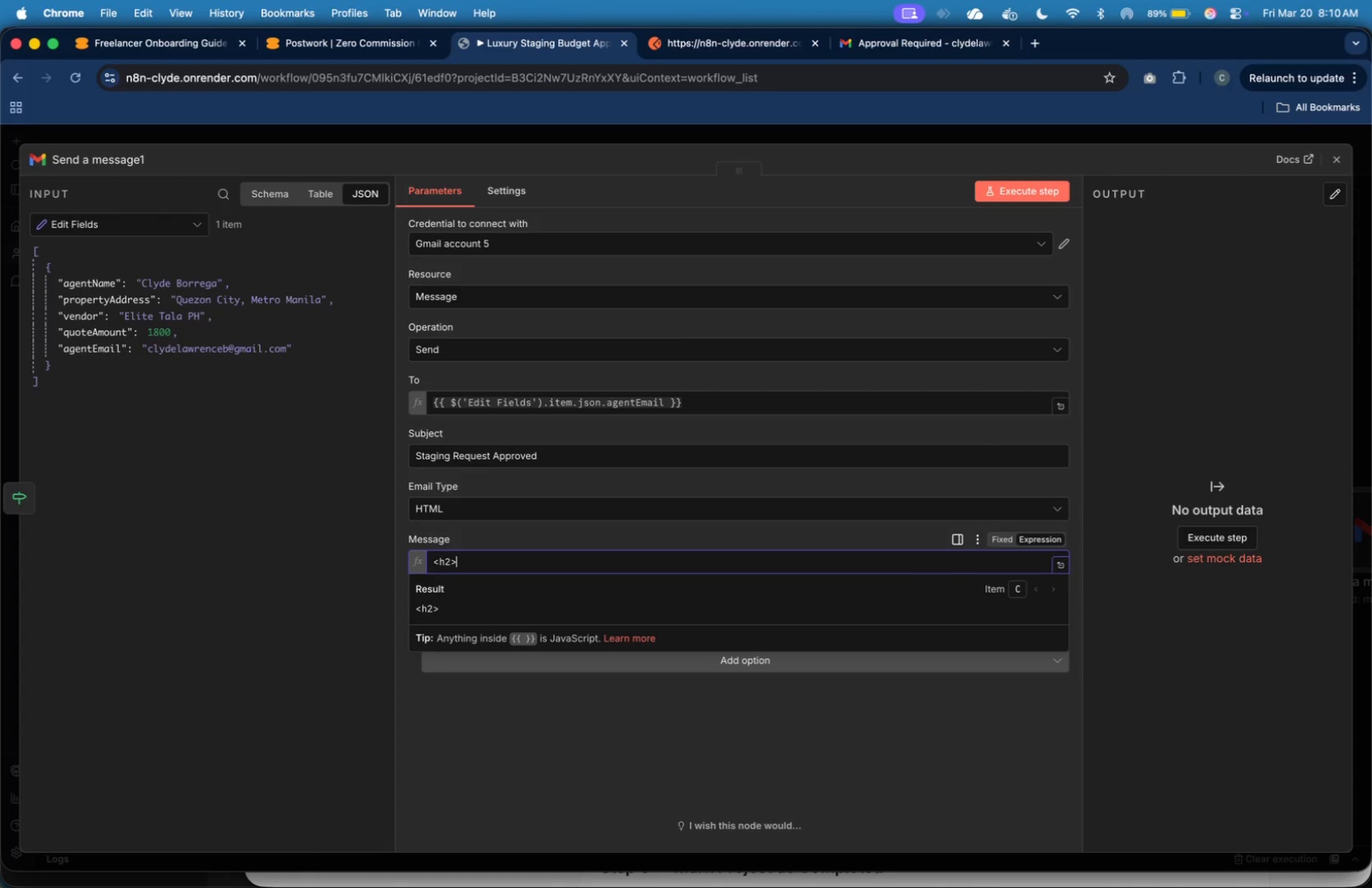 
key(Shift+Comma)
 